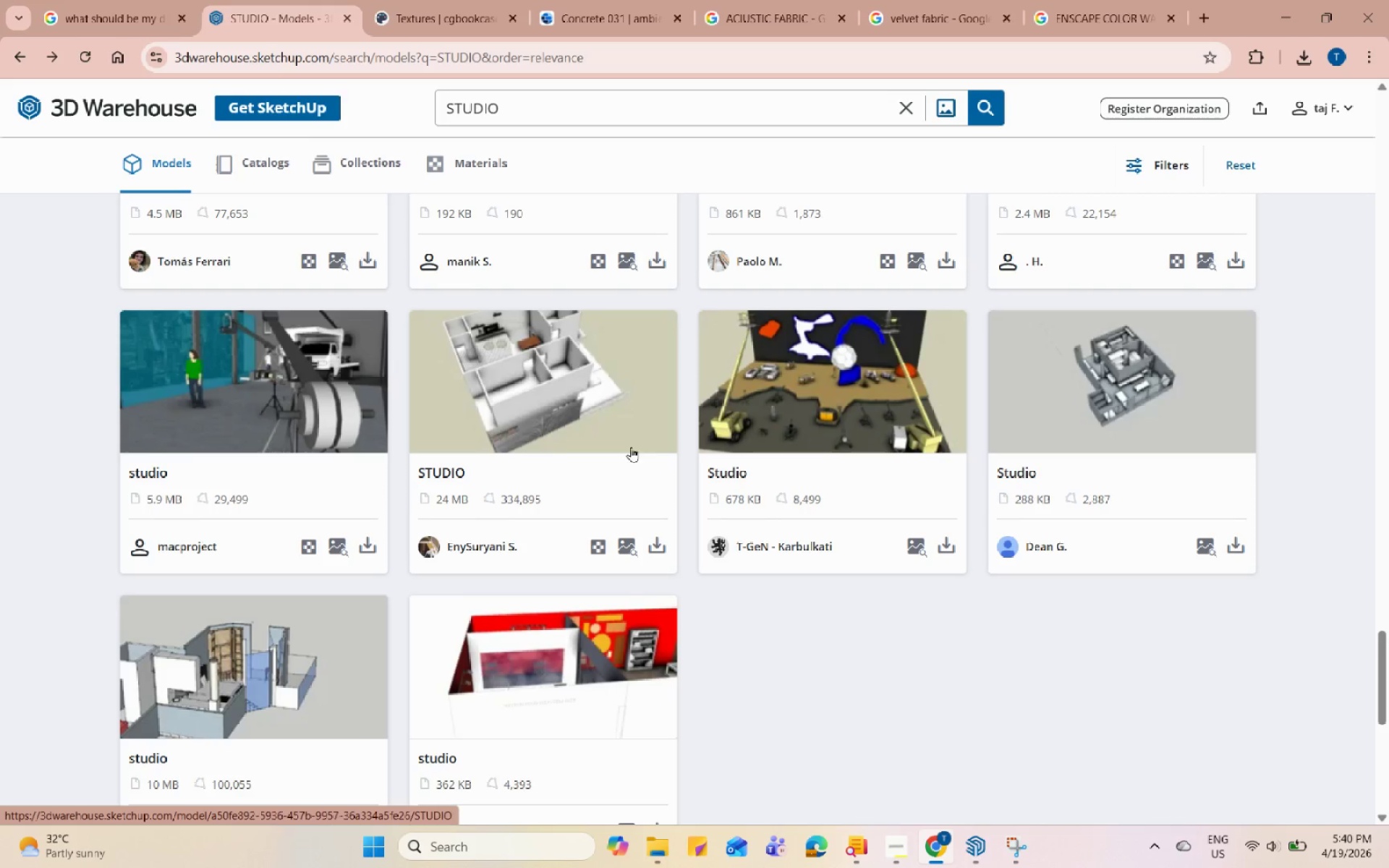 
left_click([1065, 370])
 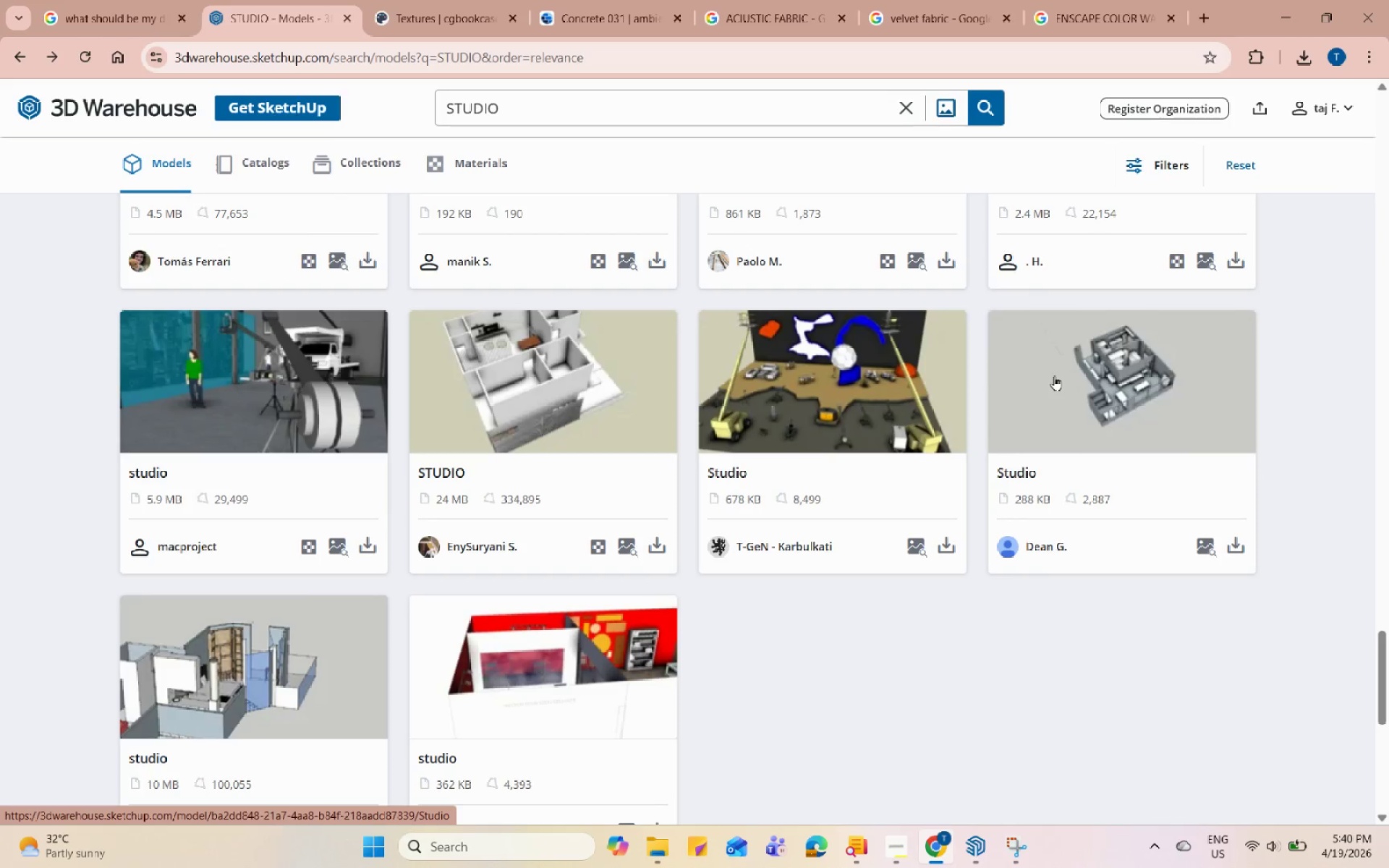 
wait(9.05)
 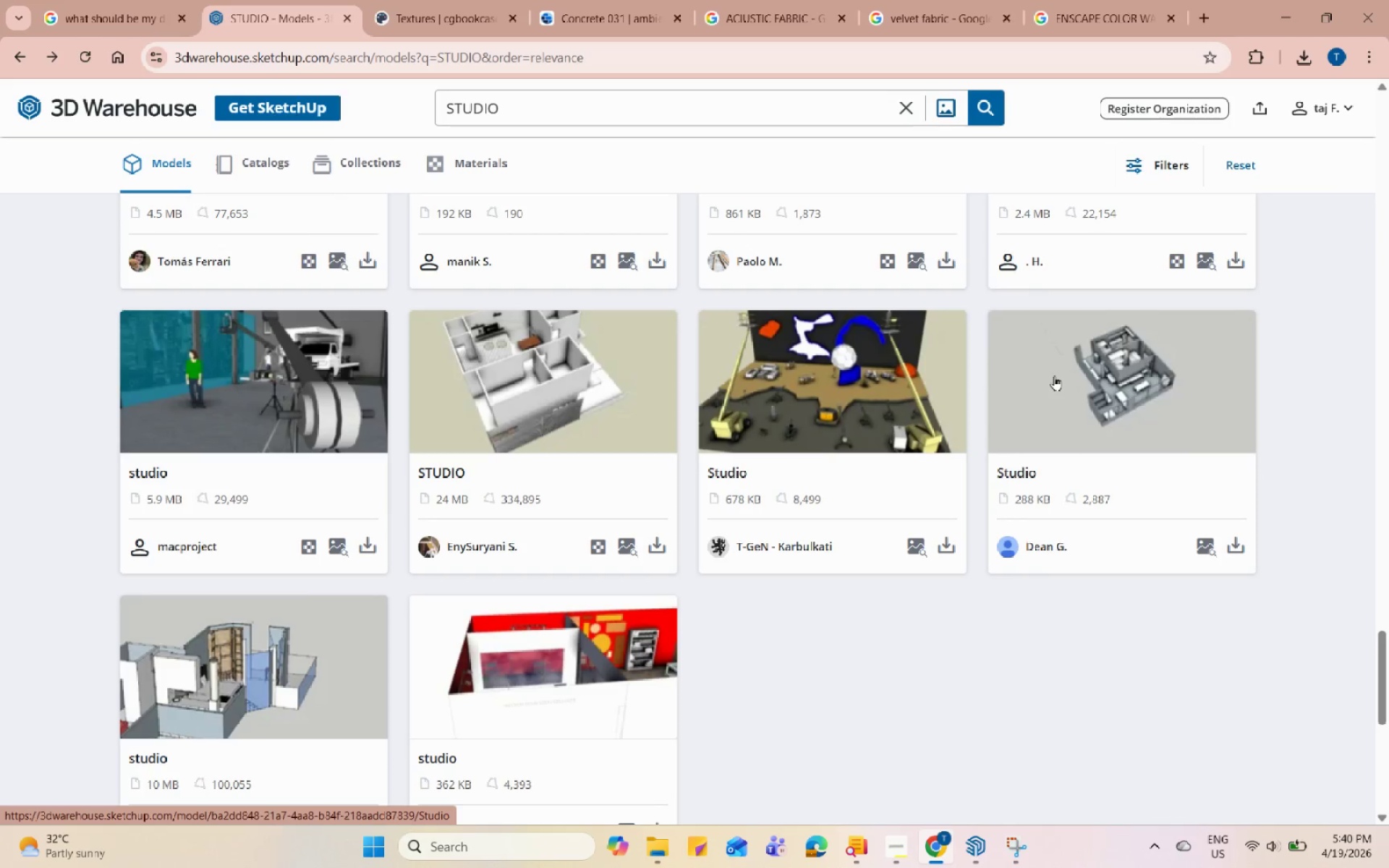 
scroll: coordinate [859, 491], scroll_direction: up, amount: 16.0
 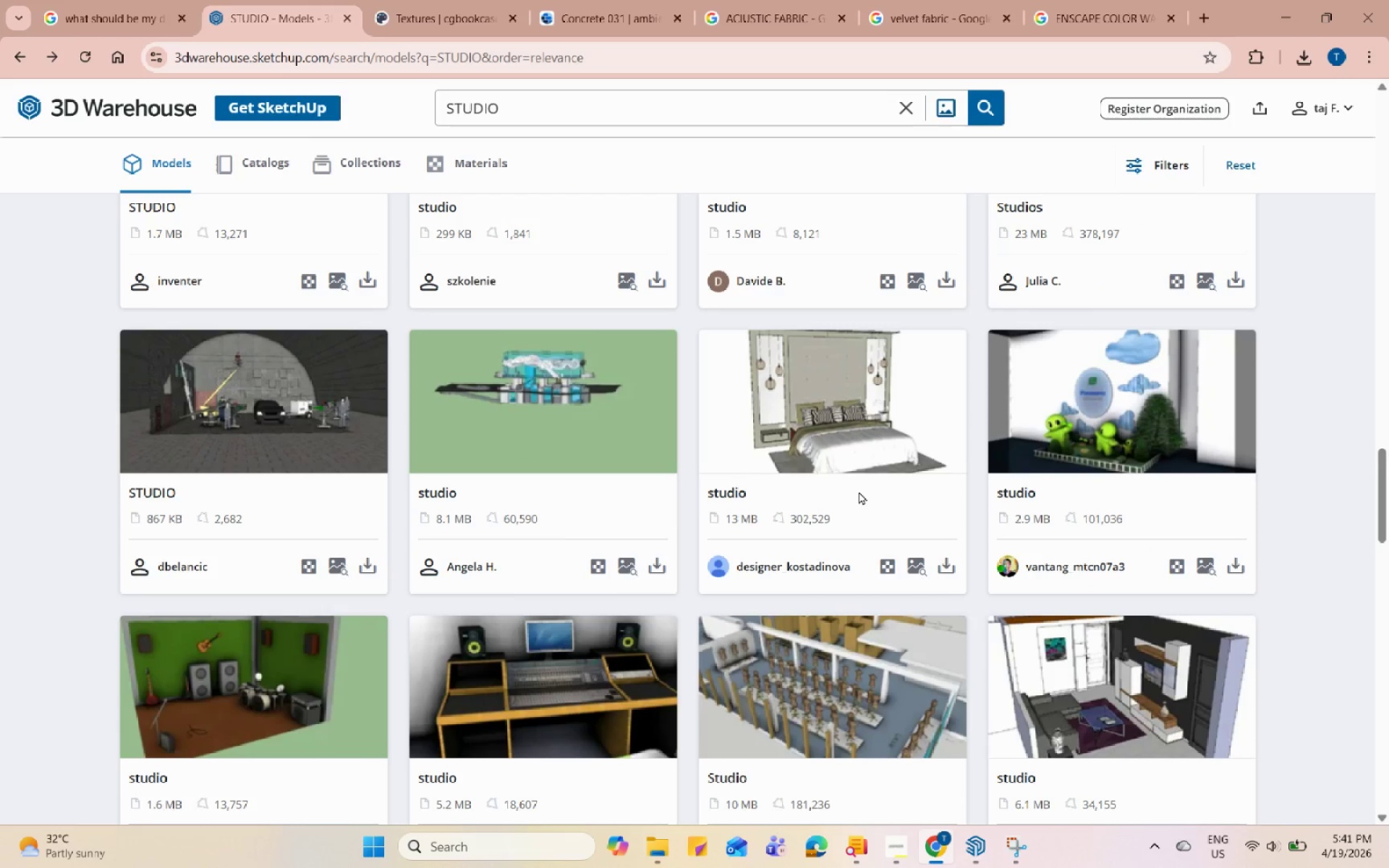 
scroll: coordinate [859, 491], scroll_direction: up, amount: 10.0
 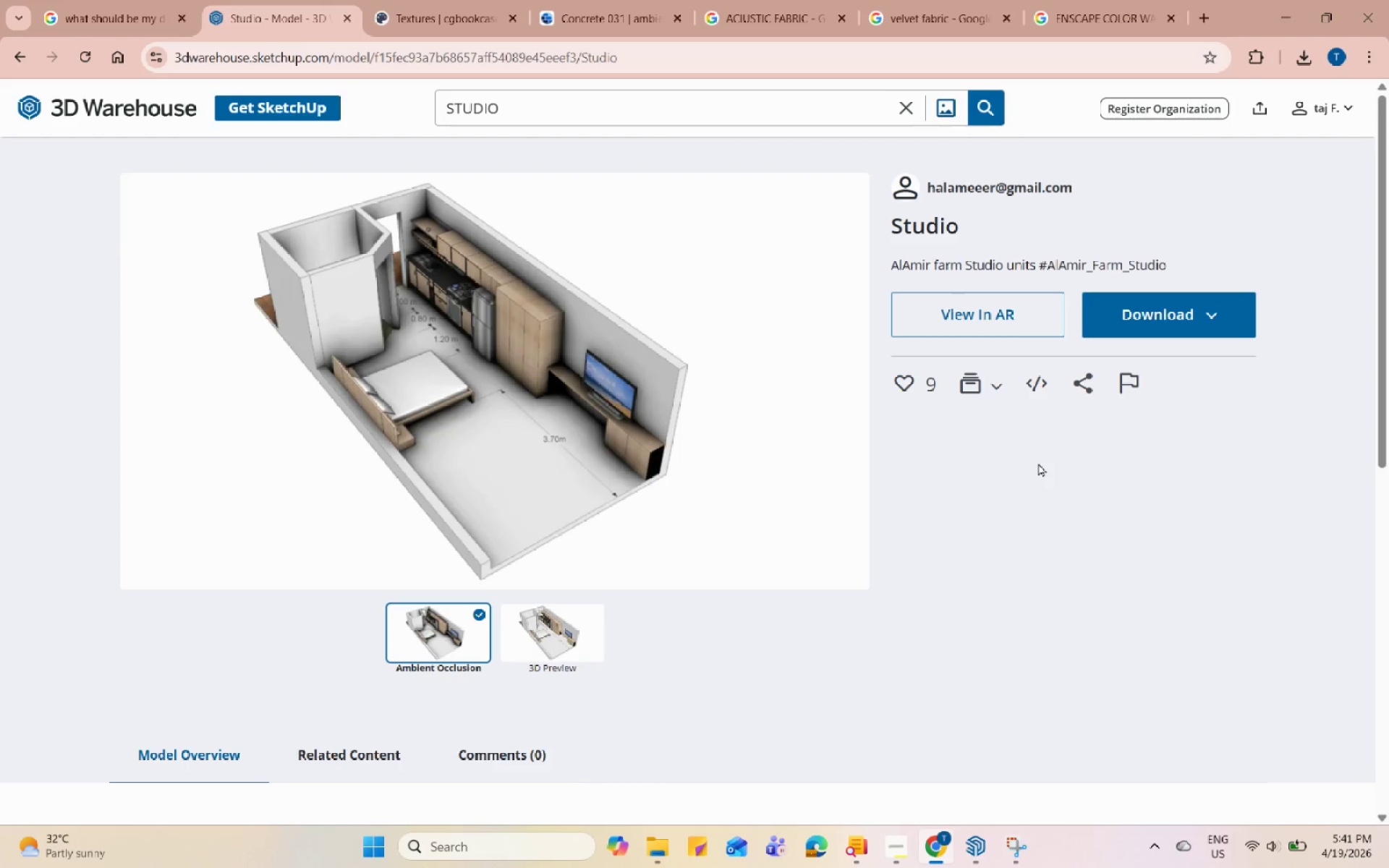 
 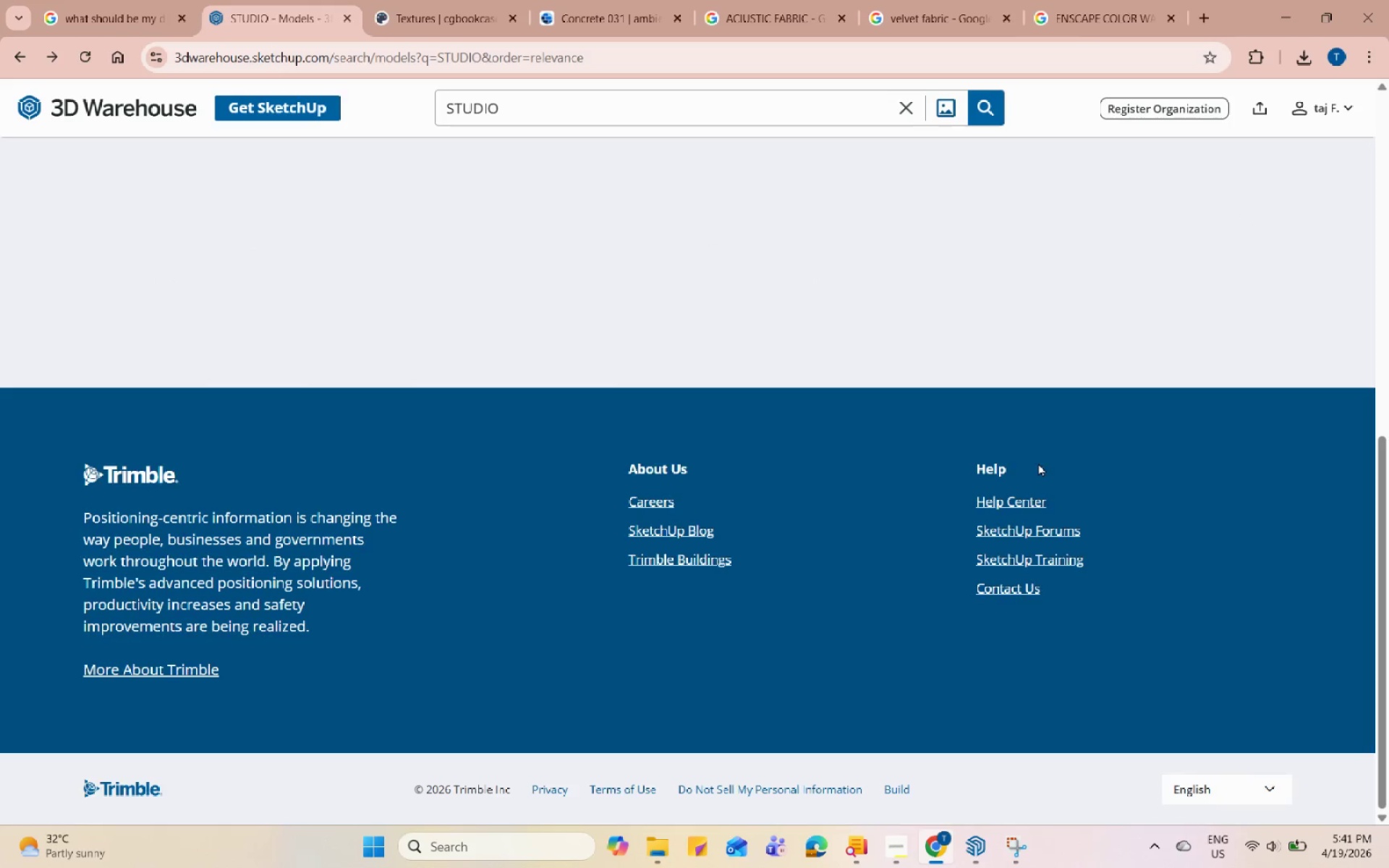 
scroll: coordinate [1038, 463], scroll_direction: up, amount: 4.0
 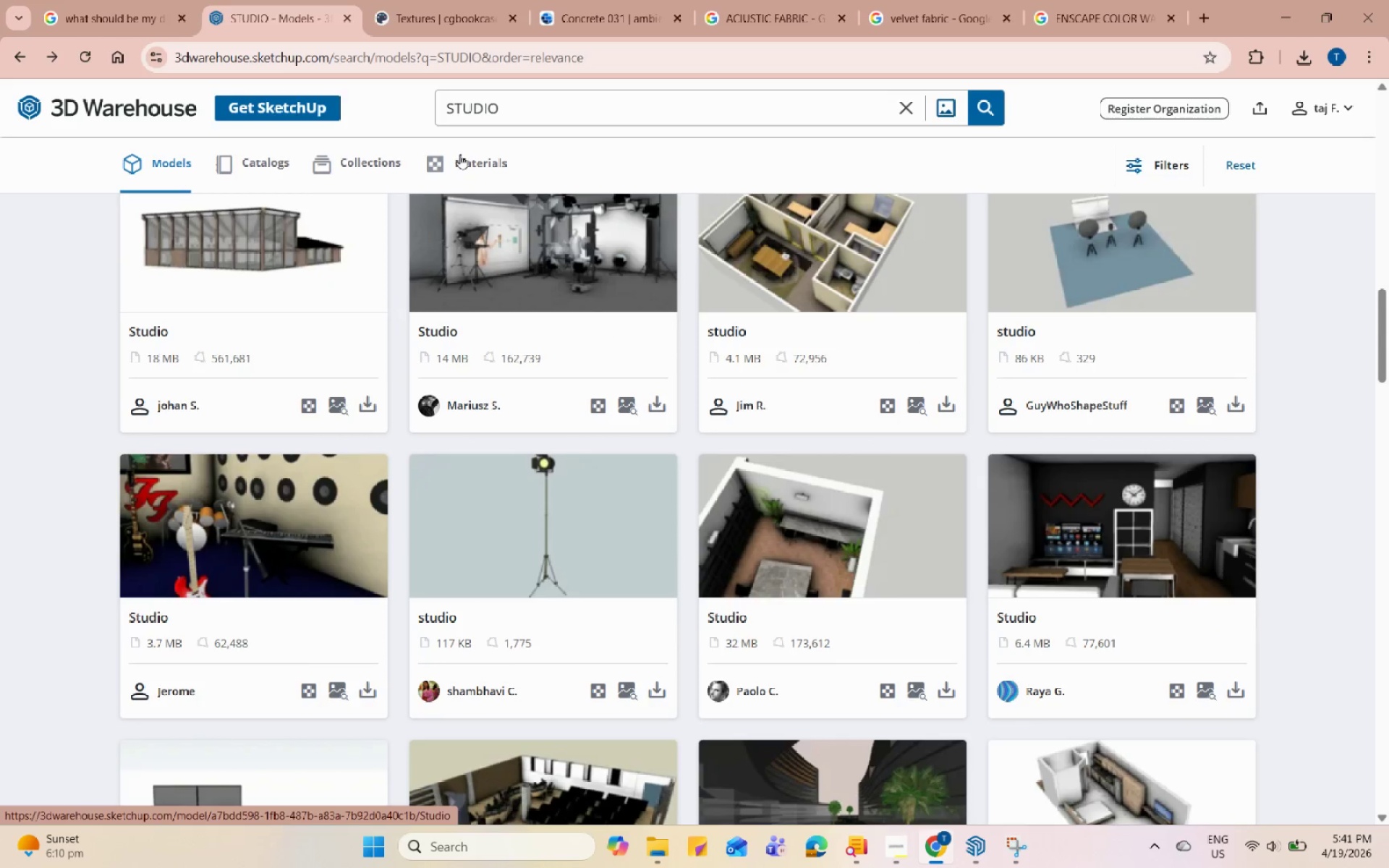 
left_click([446, 115])
 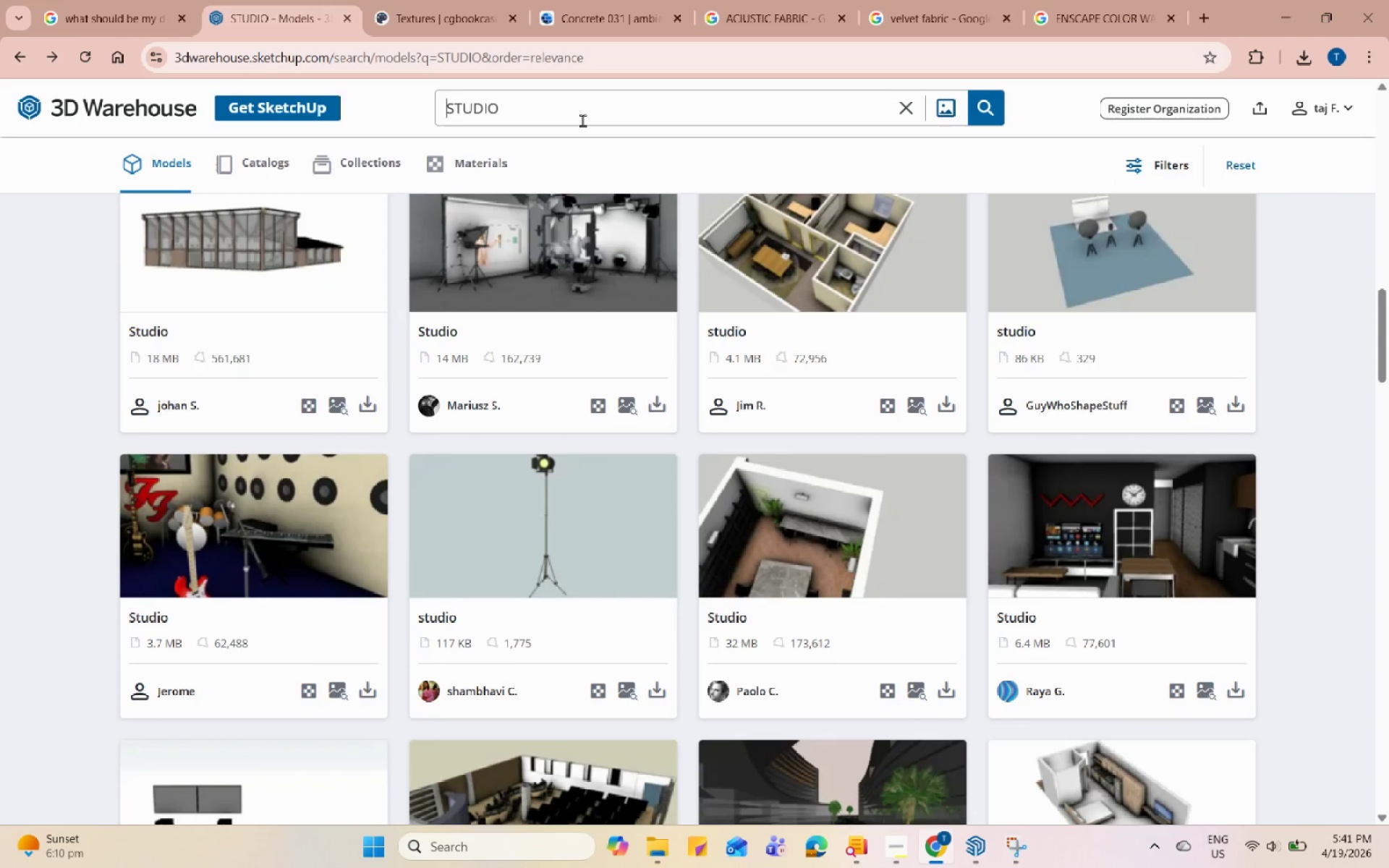 
type(production )
 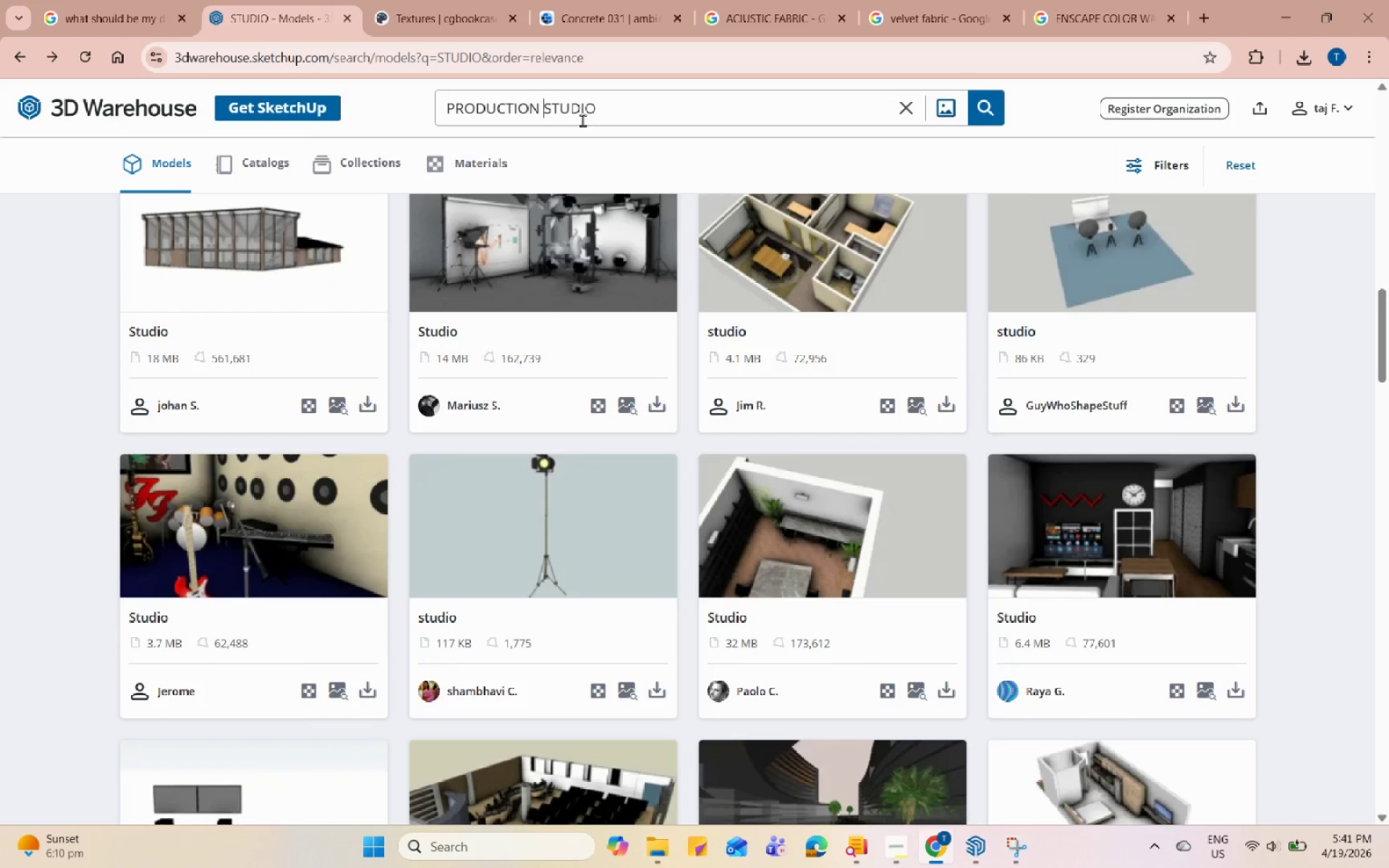 
key(Enter)
 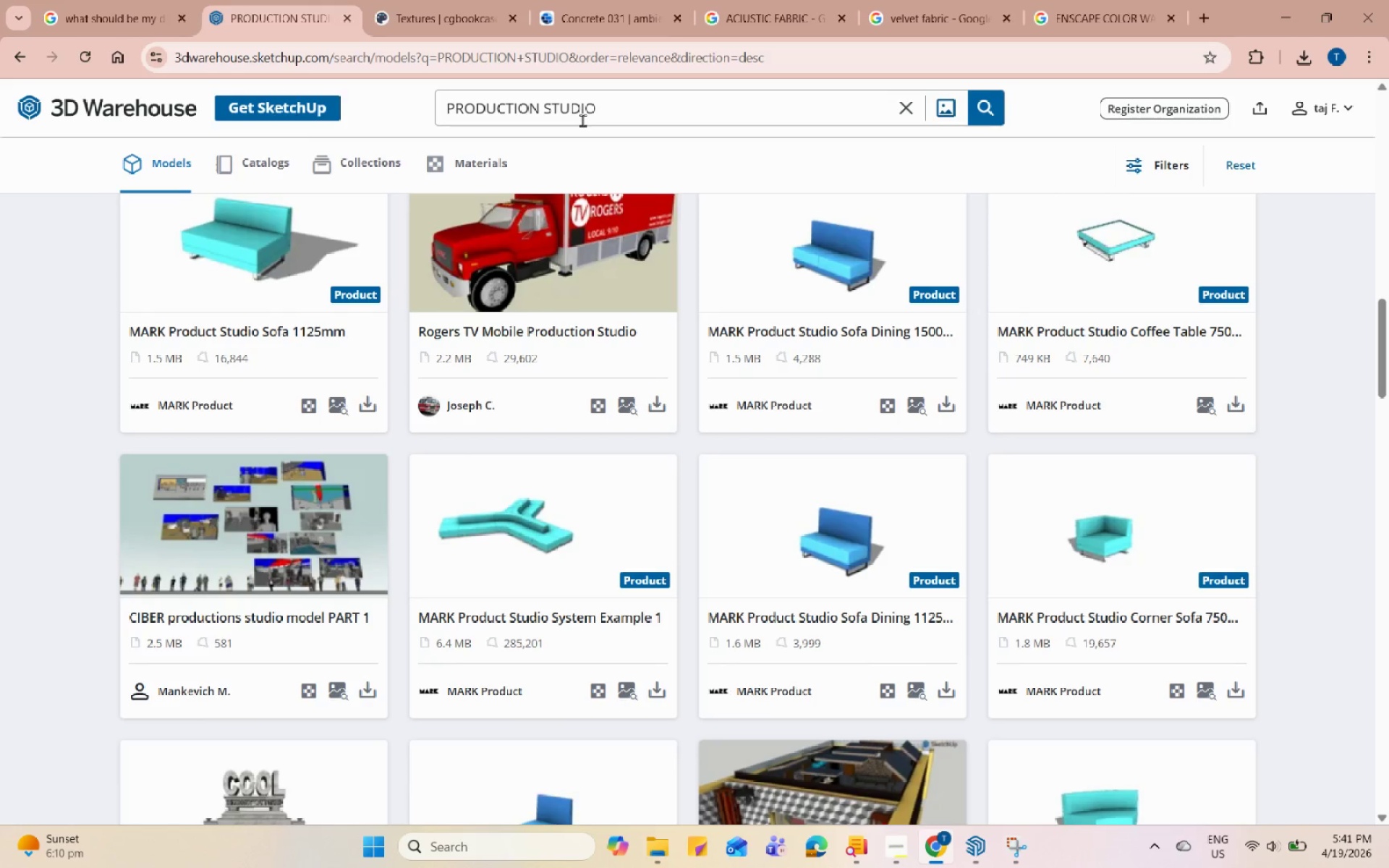 
scroll: coordinate [861, 540], scroll_direction: down, amount: 26.0
 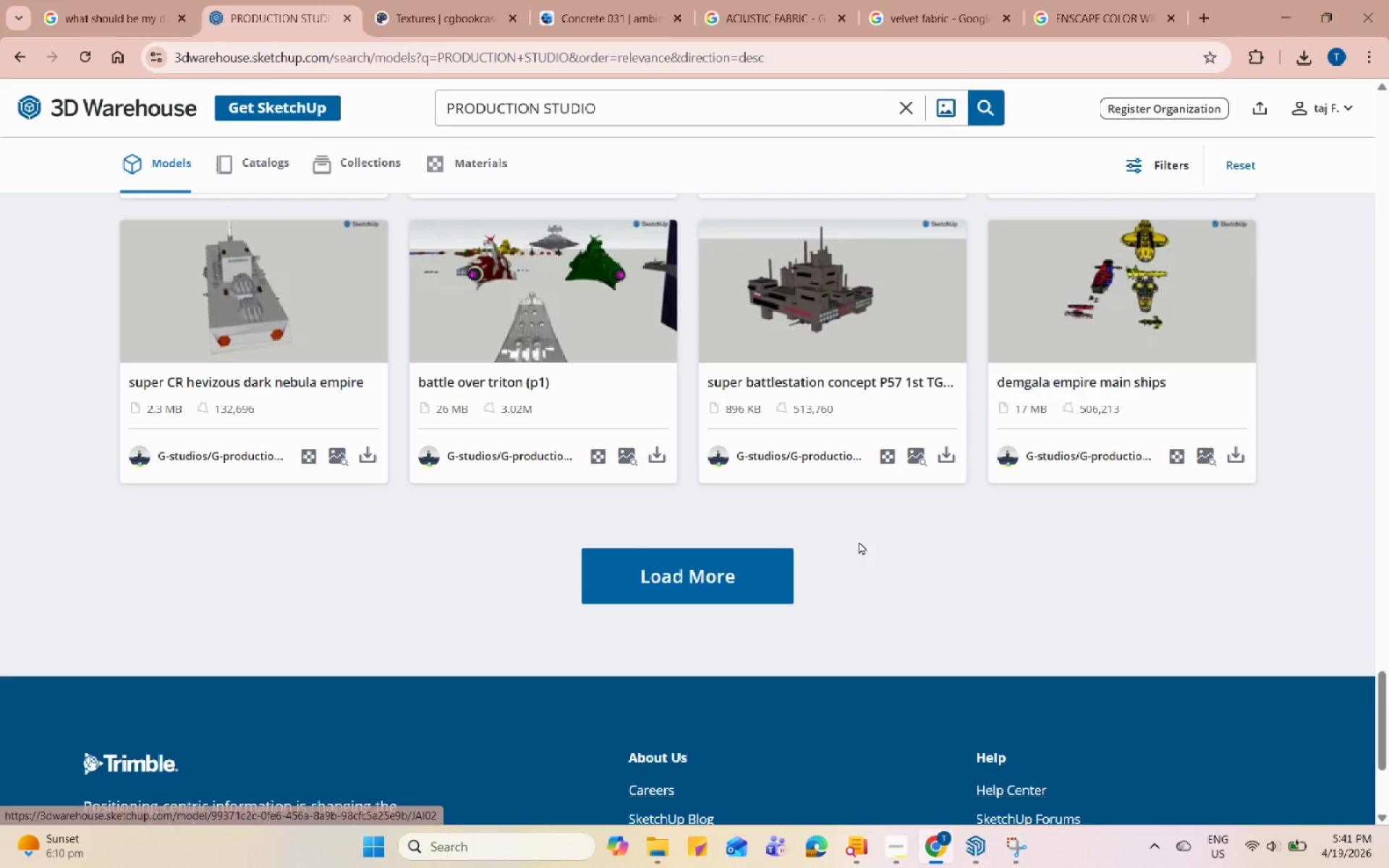 
left_click([715, 558])
 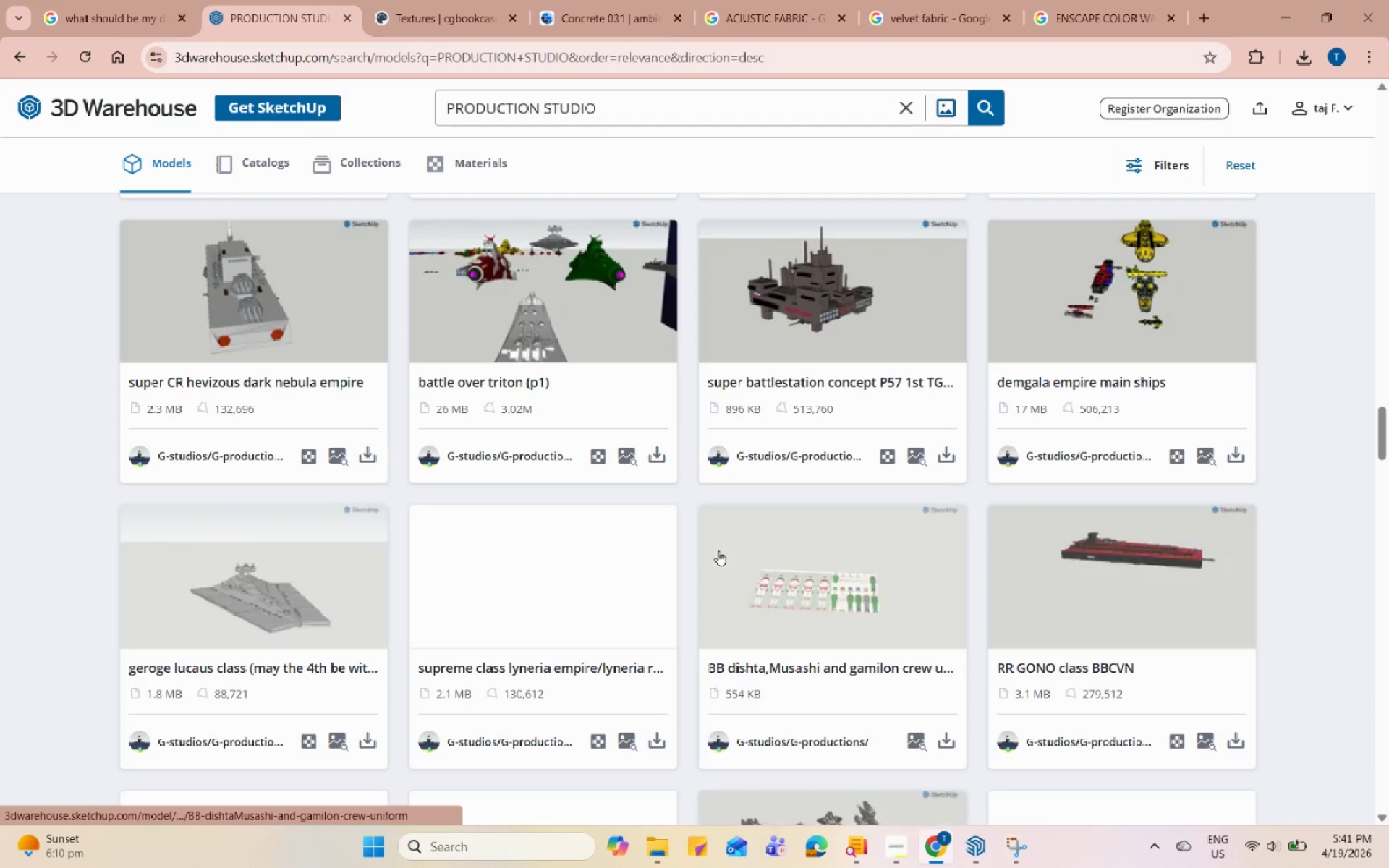 
scroll: coordinate [747, 573], scroll_direction: down, amount: 24.0
 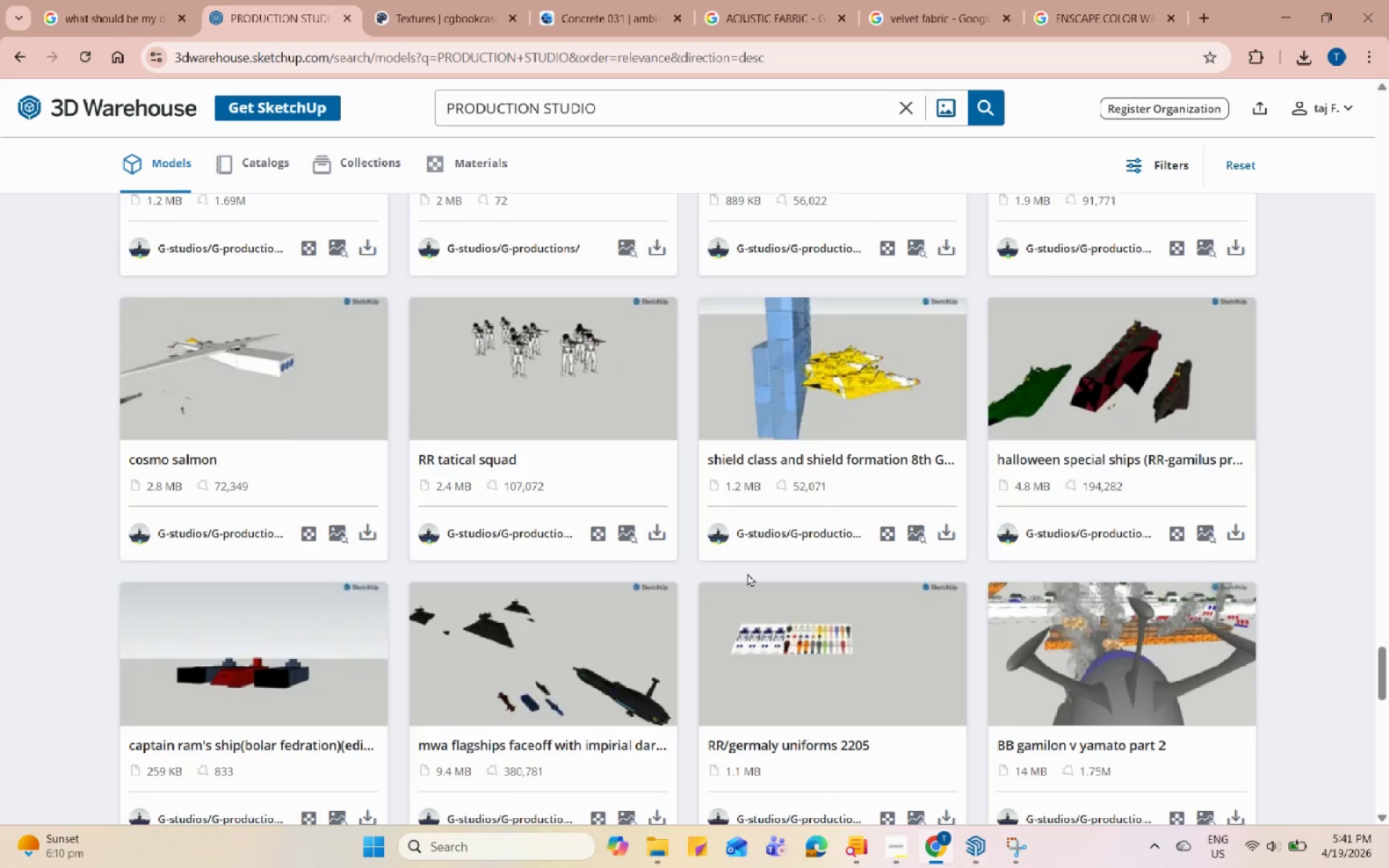 
scroll: coordinate [750, 574], scroll_direction: down, amount: 8.0
 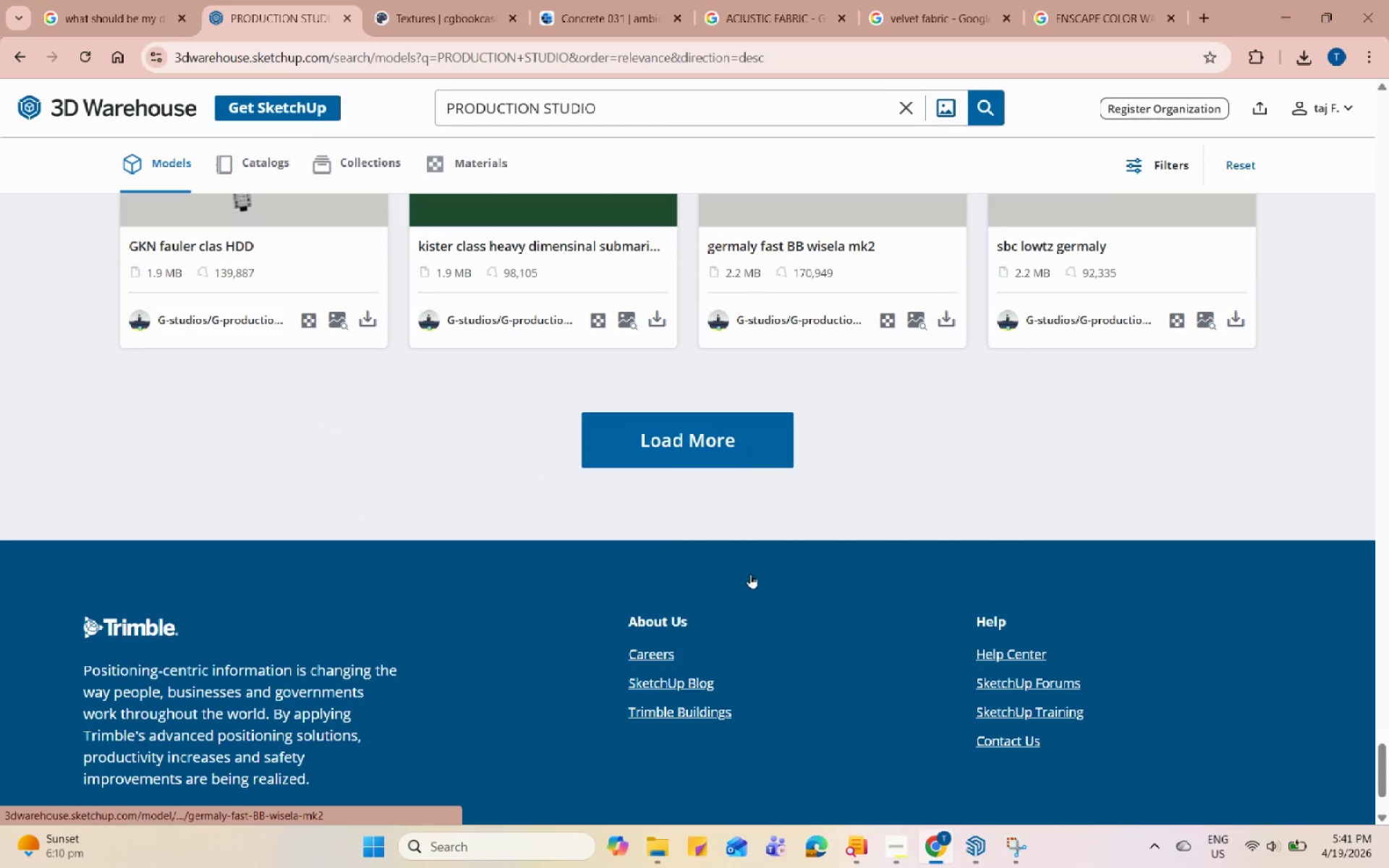 
left_click([747, 439])
 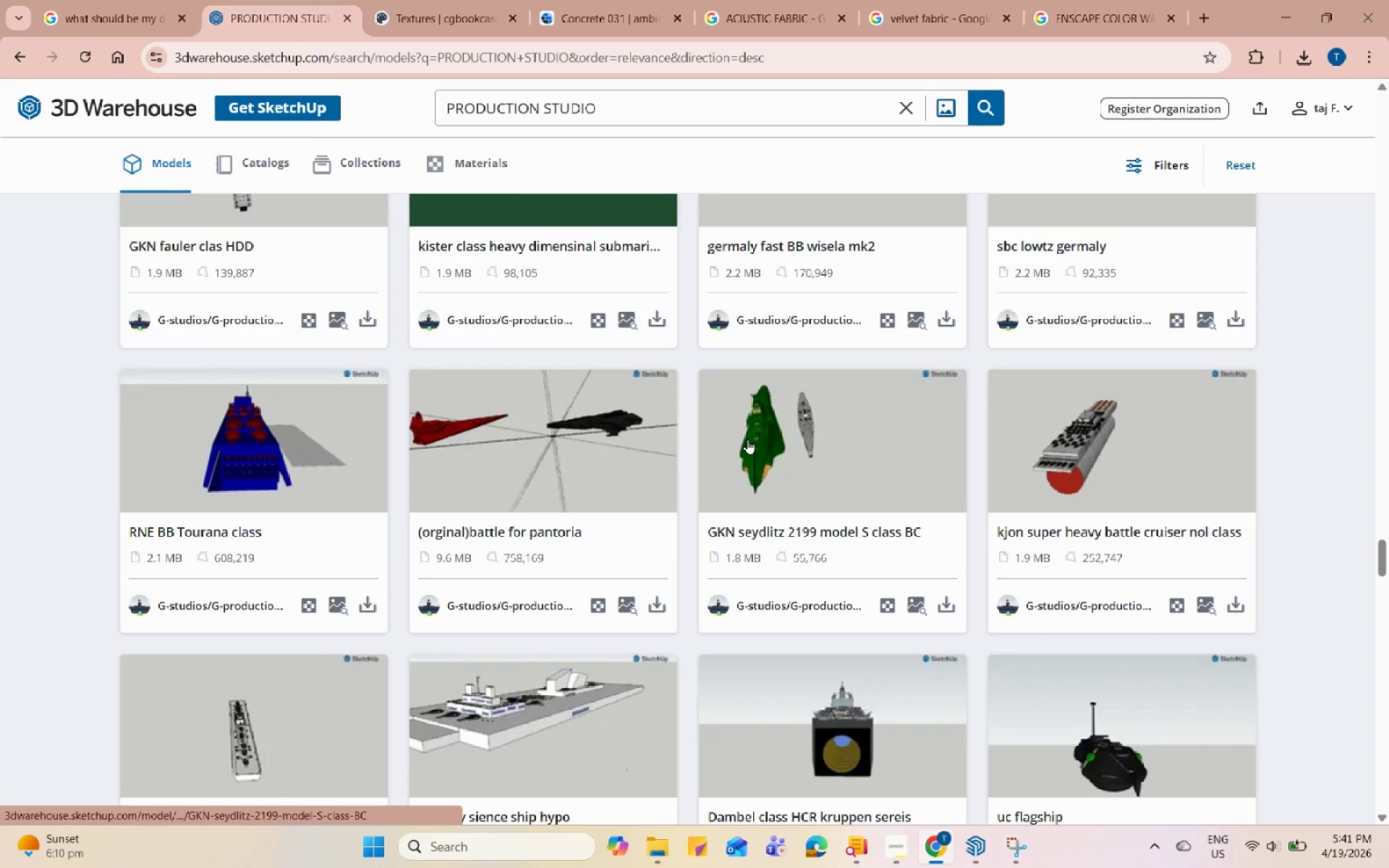 
scroll: coordinate [751, 443], scroll_direction: down, amount: 19.0
 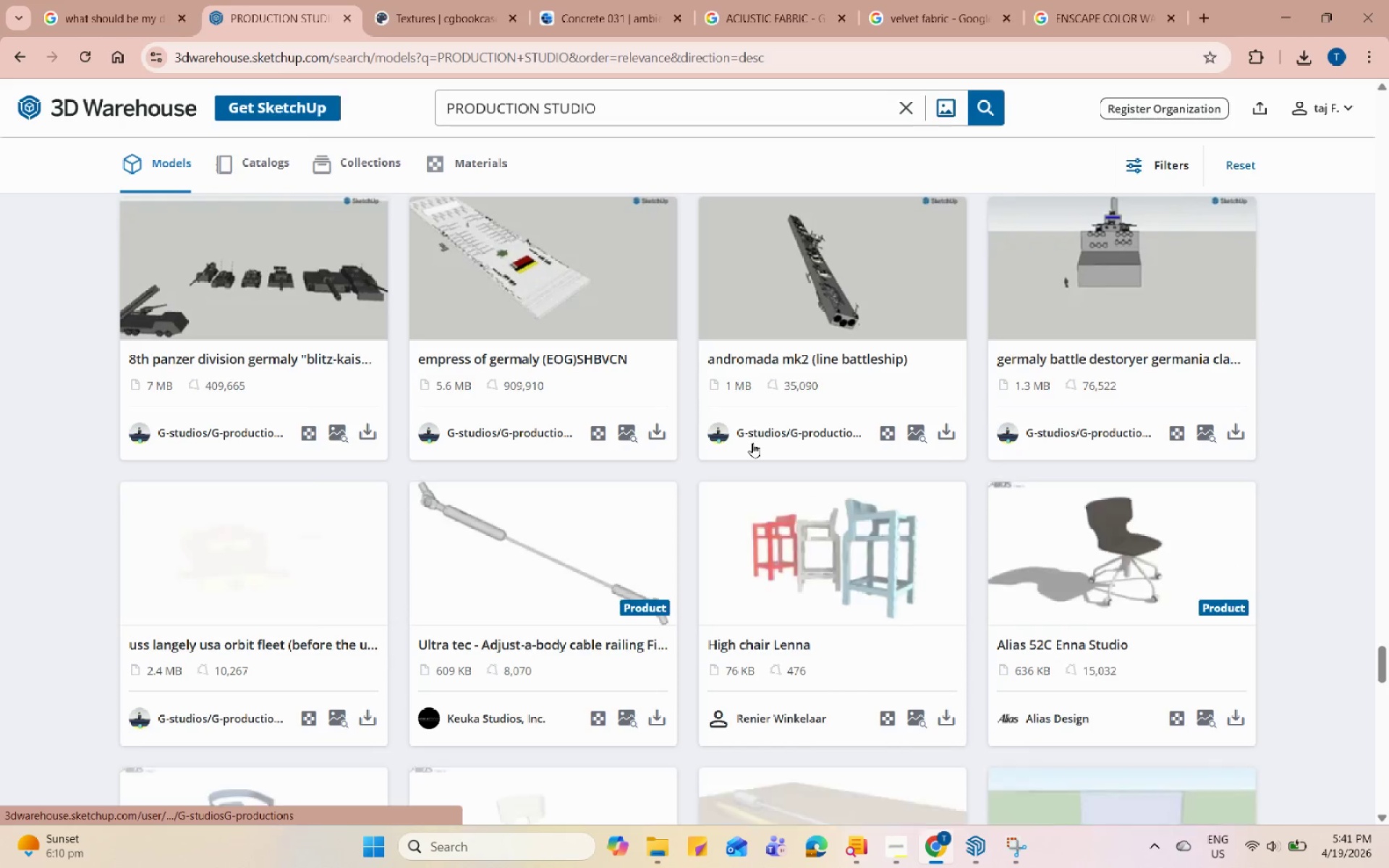 
scroll: coordinate [754, 444], scroll_direction: down, amount: 10.0
 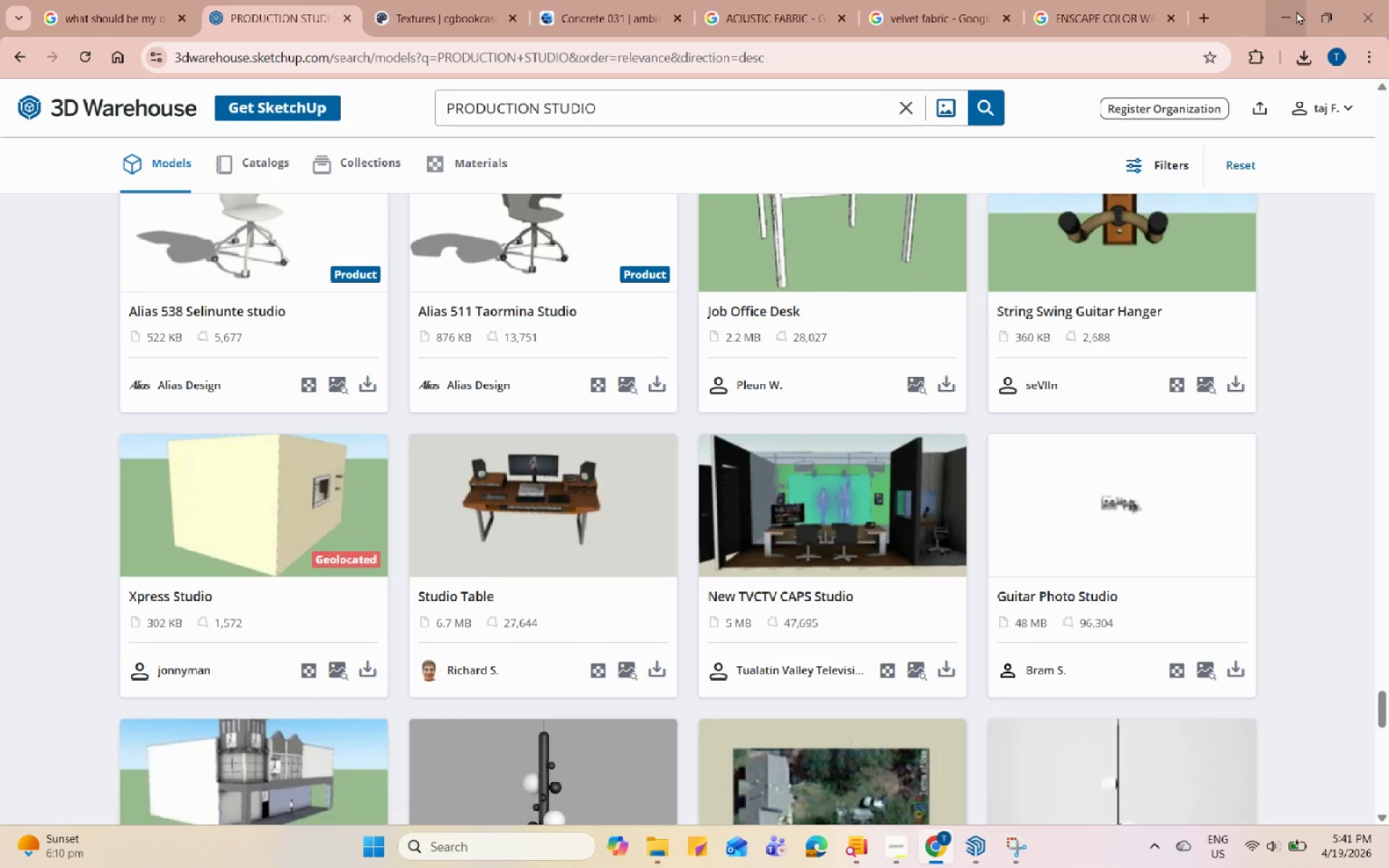 
left_click([1296, 11])
 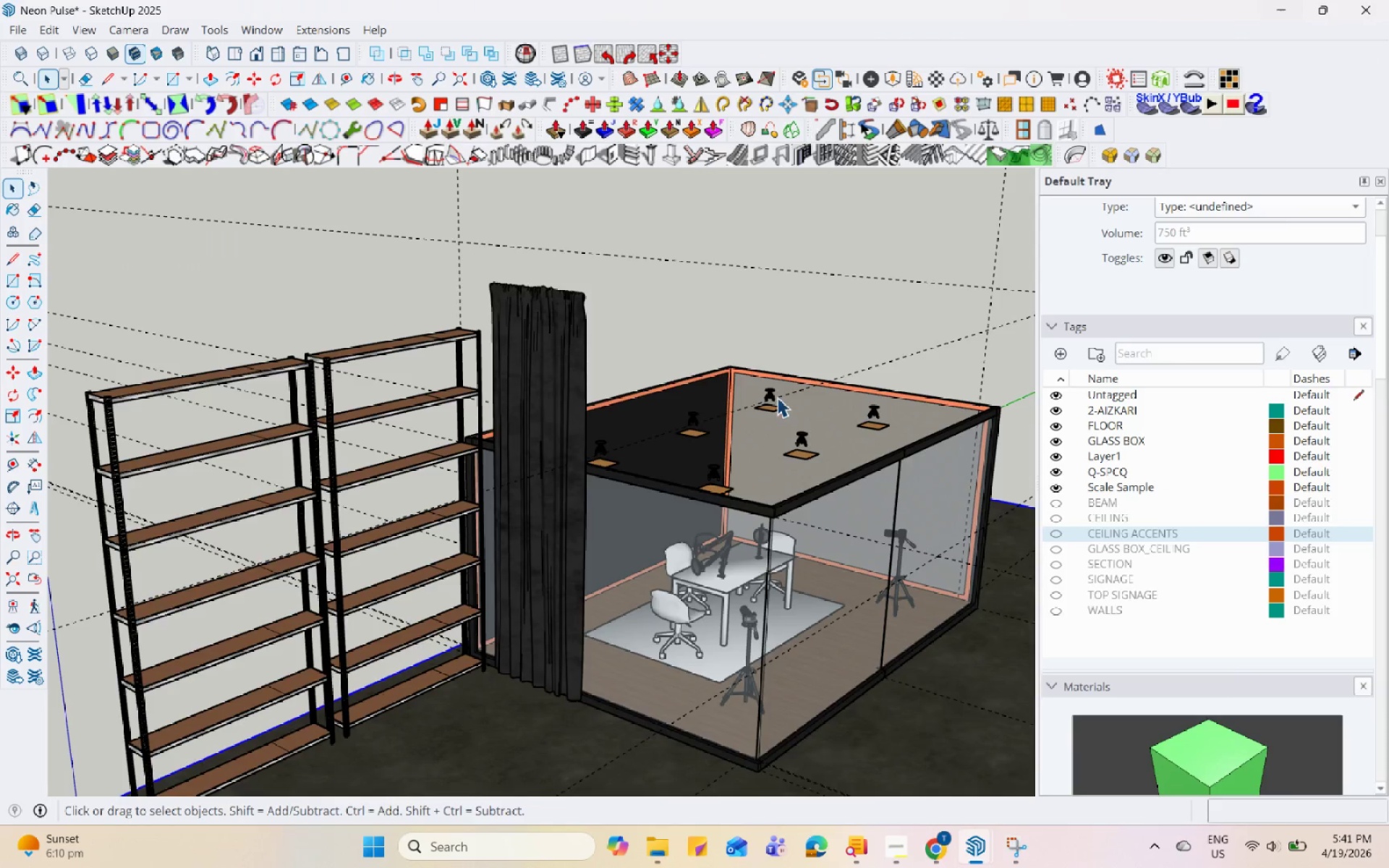 
scroll: coordinate [545, 438], scroll_direction: none, amount: 0.0
 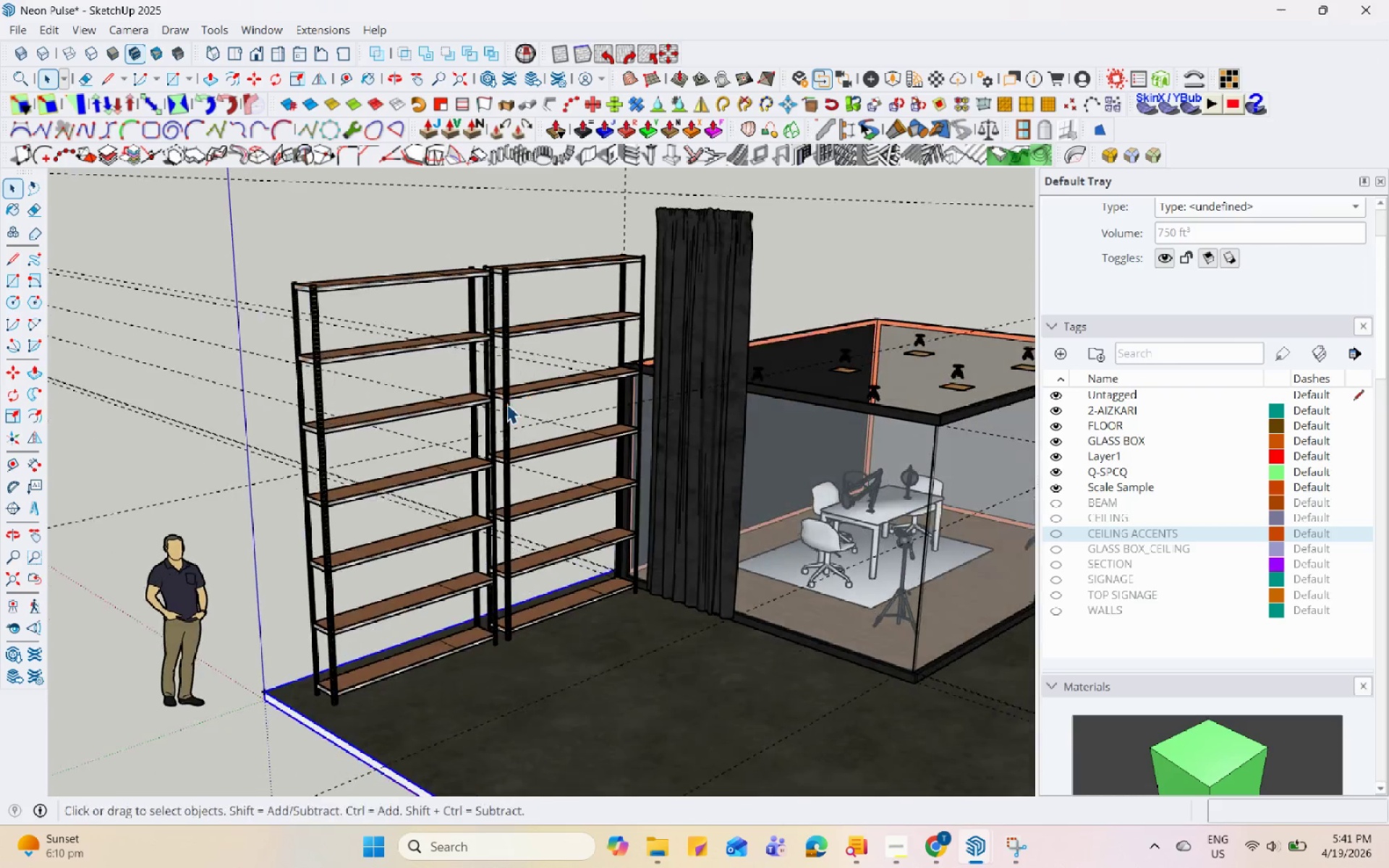 
scroll: coordinate [578, 436], scroll_direction: down, amount: 4.0
 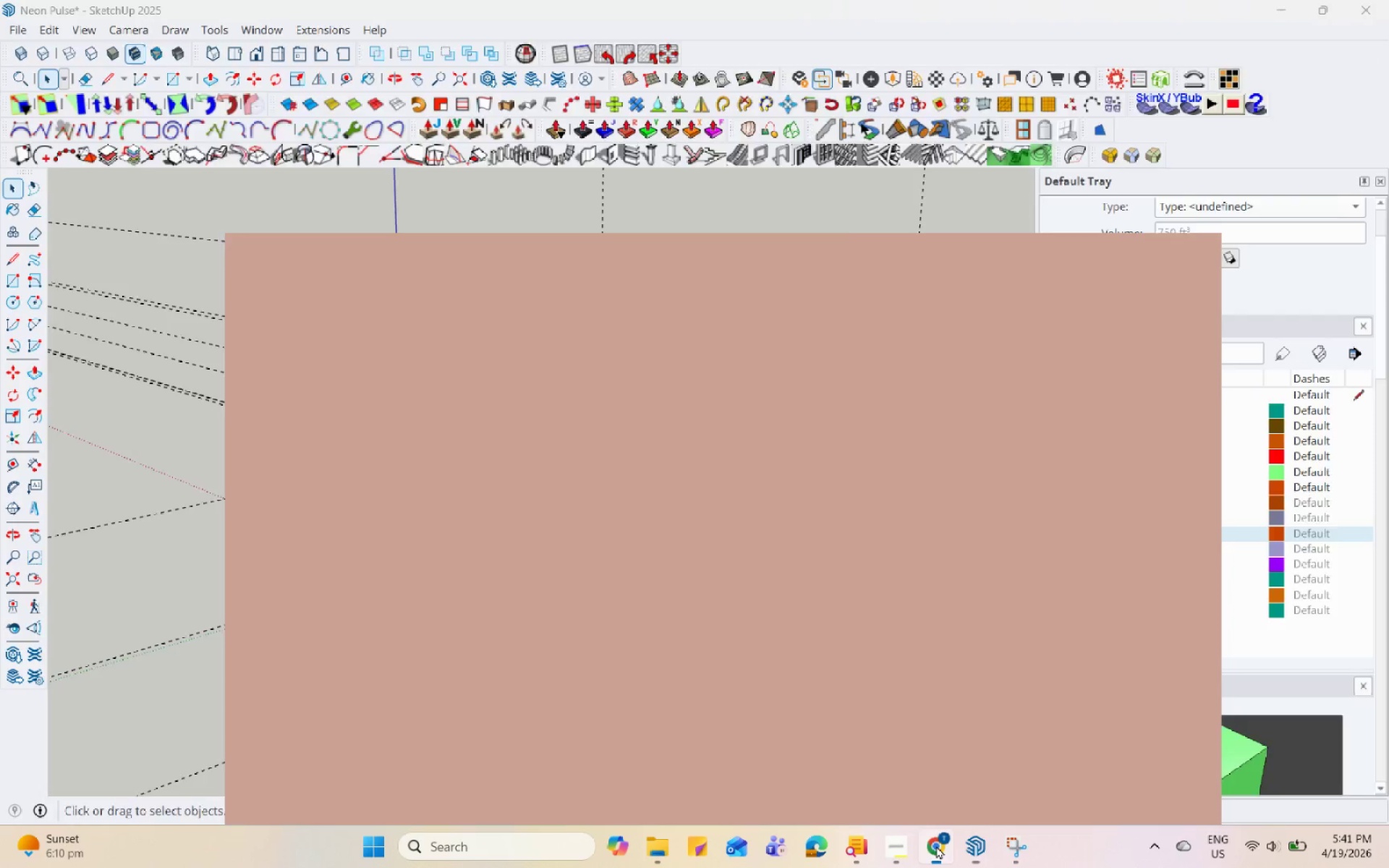 
double_click([608, 95])
 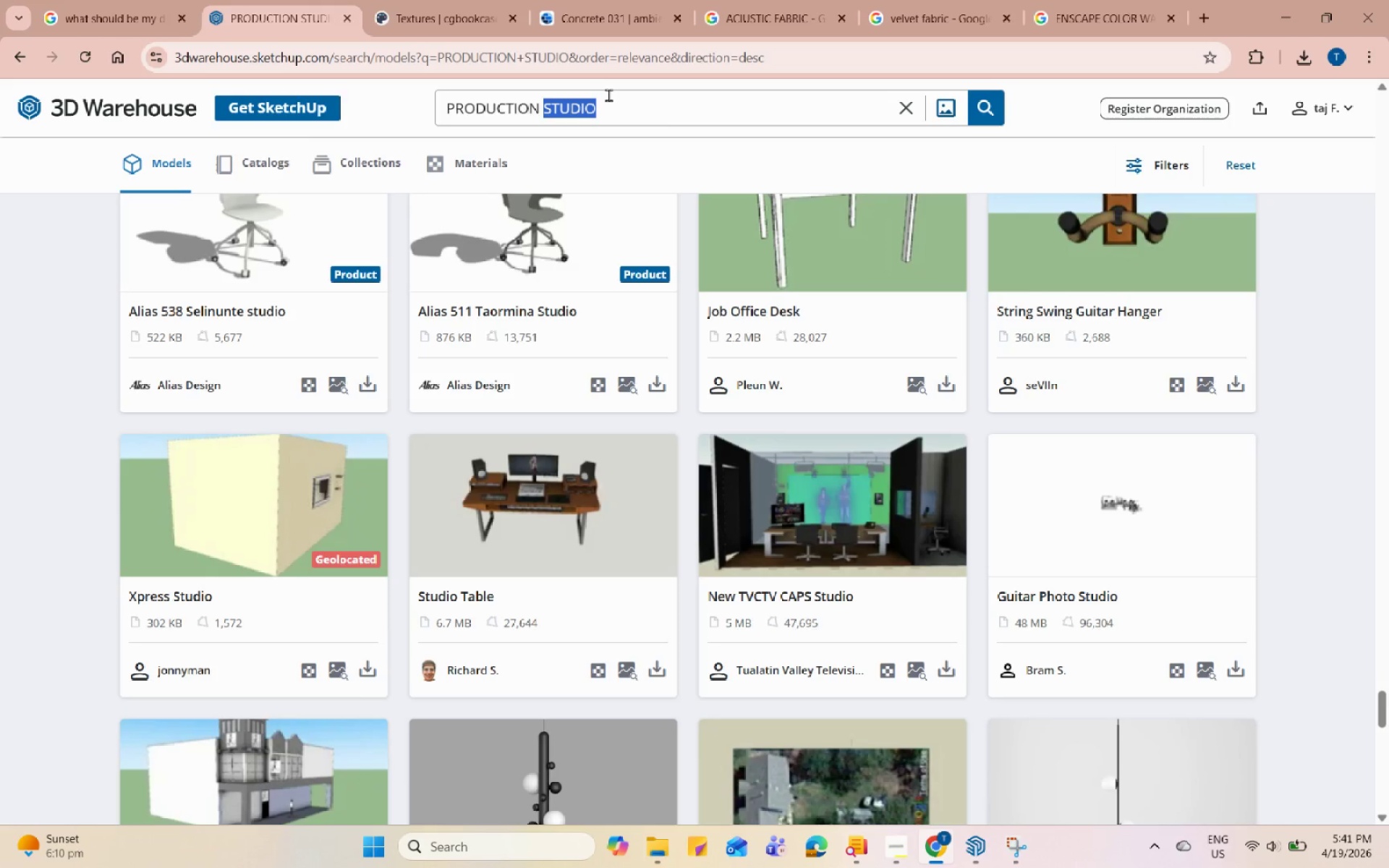 
triple_click([608, 95])
 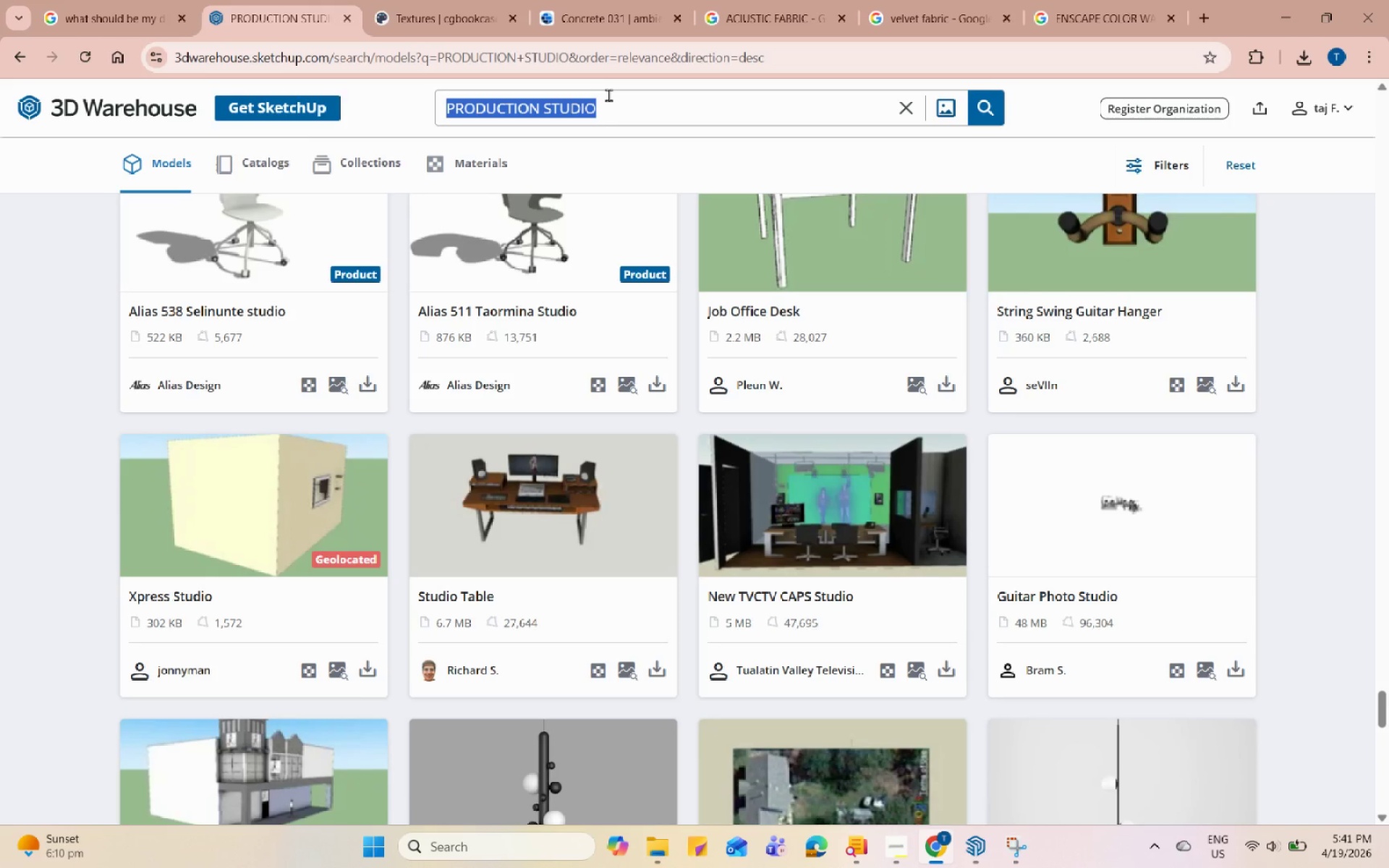 
type(photography equi[)
key(Backspace)
type(pment)
 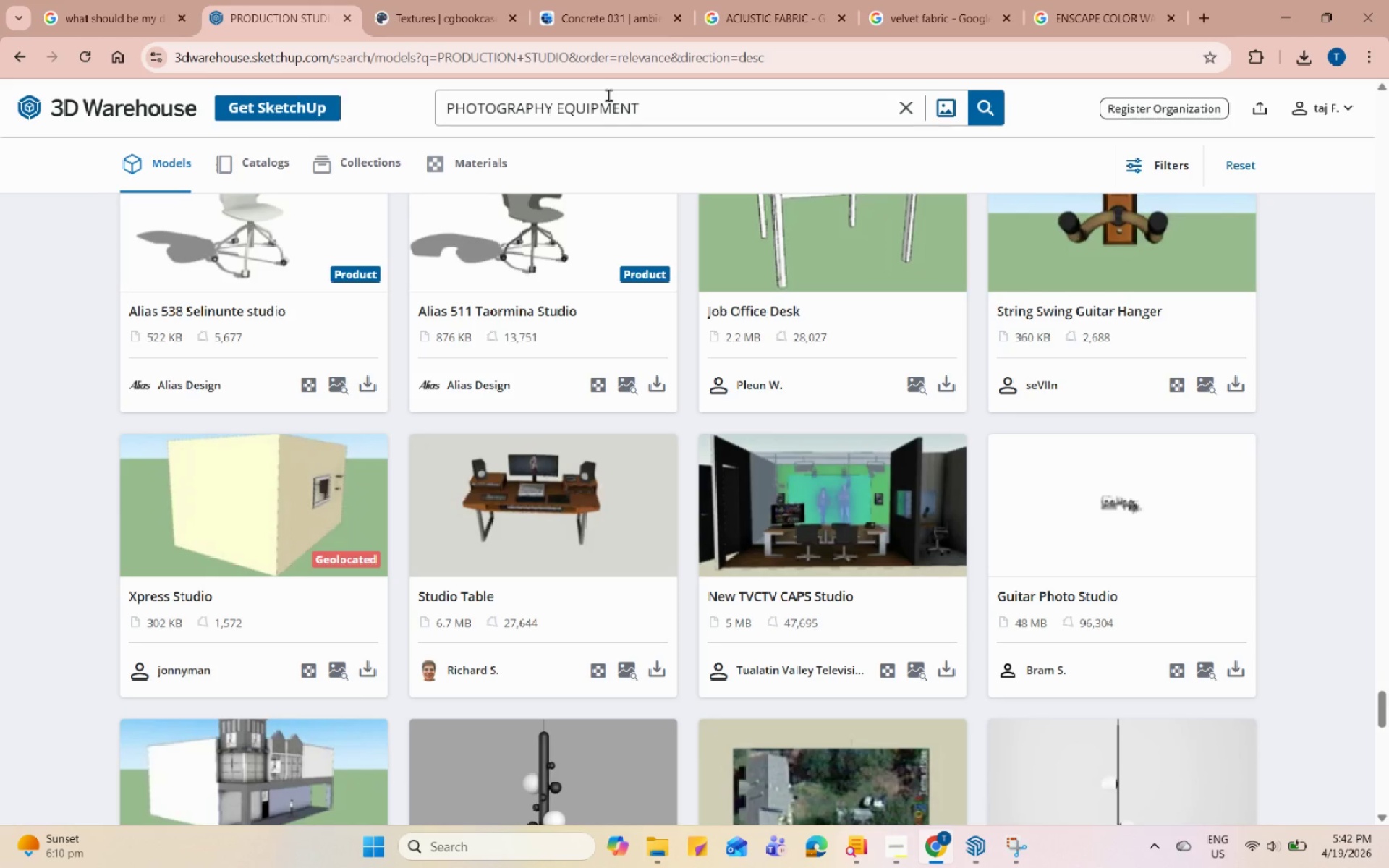 
key(Enter)
 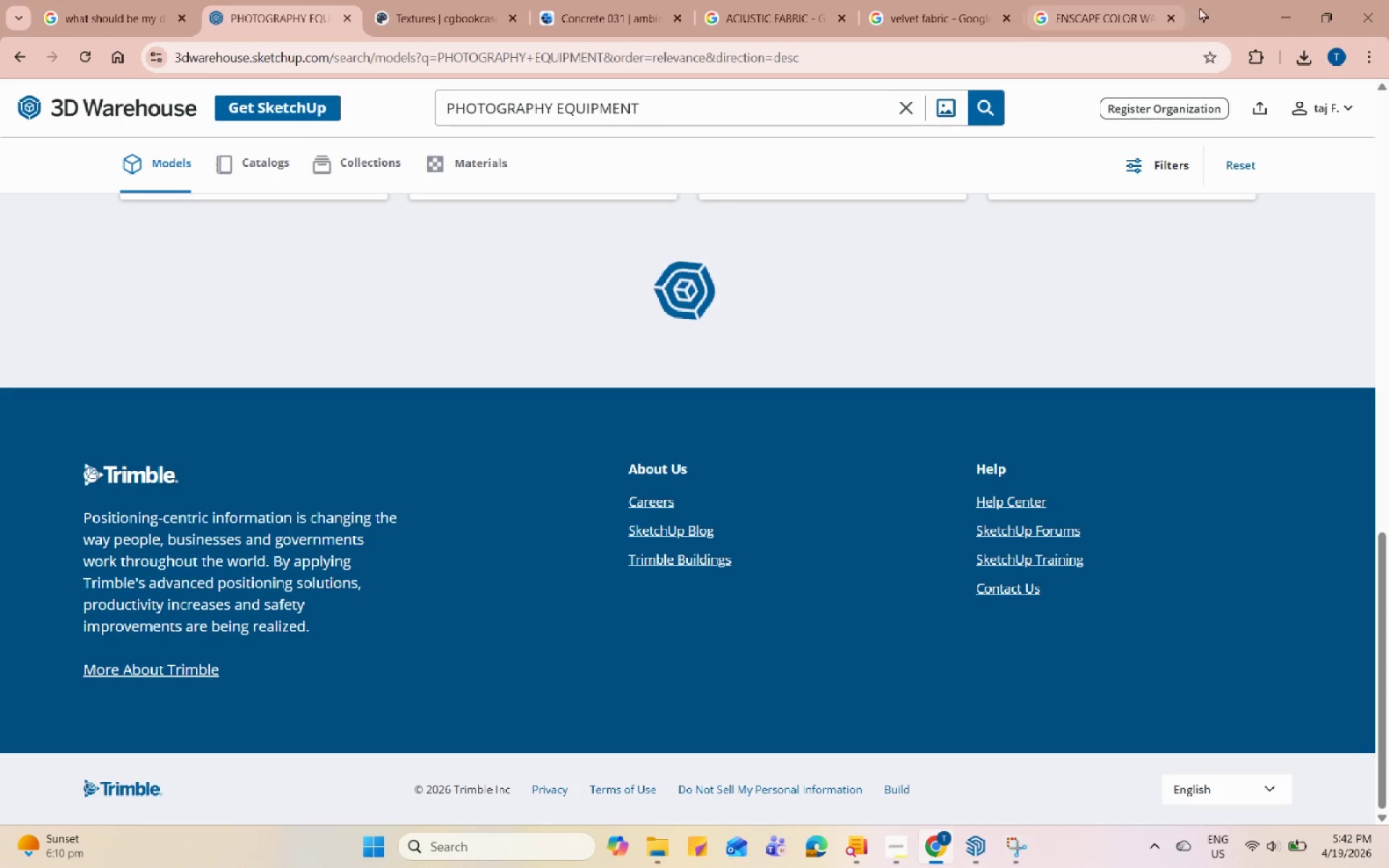 
left_click([1285, 13])
 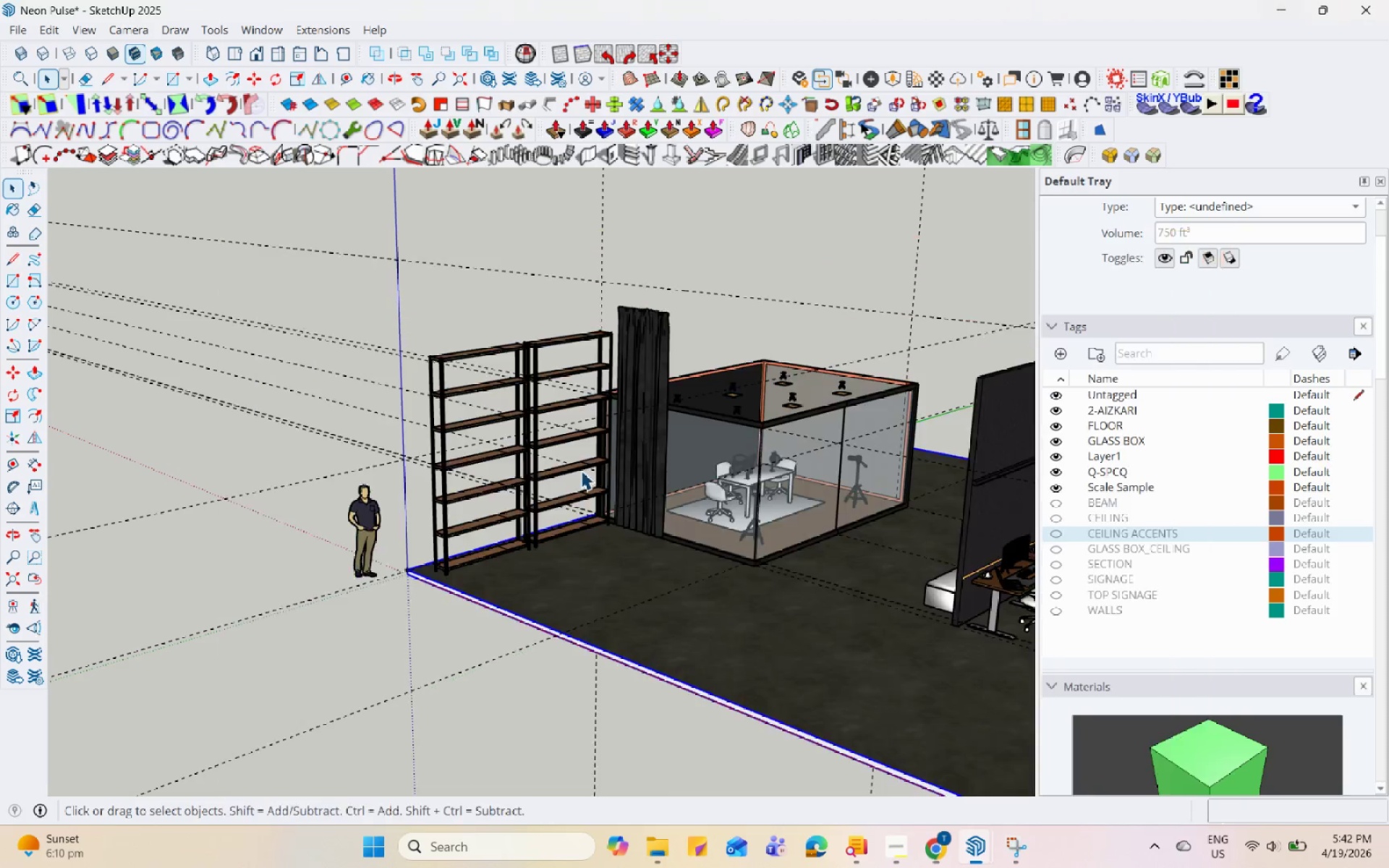 
scroll: coordinate [660, 519], scroll_direction: up, amount: 20.0
 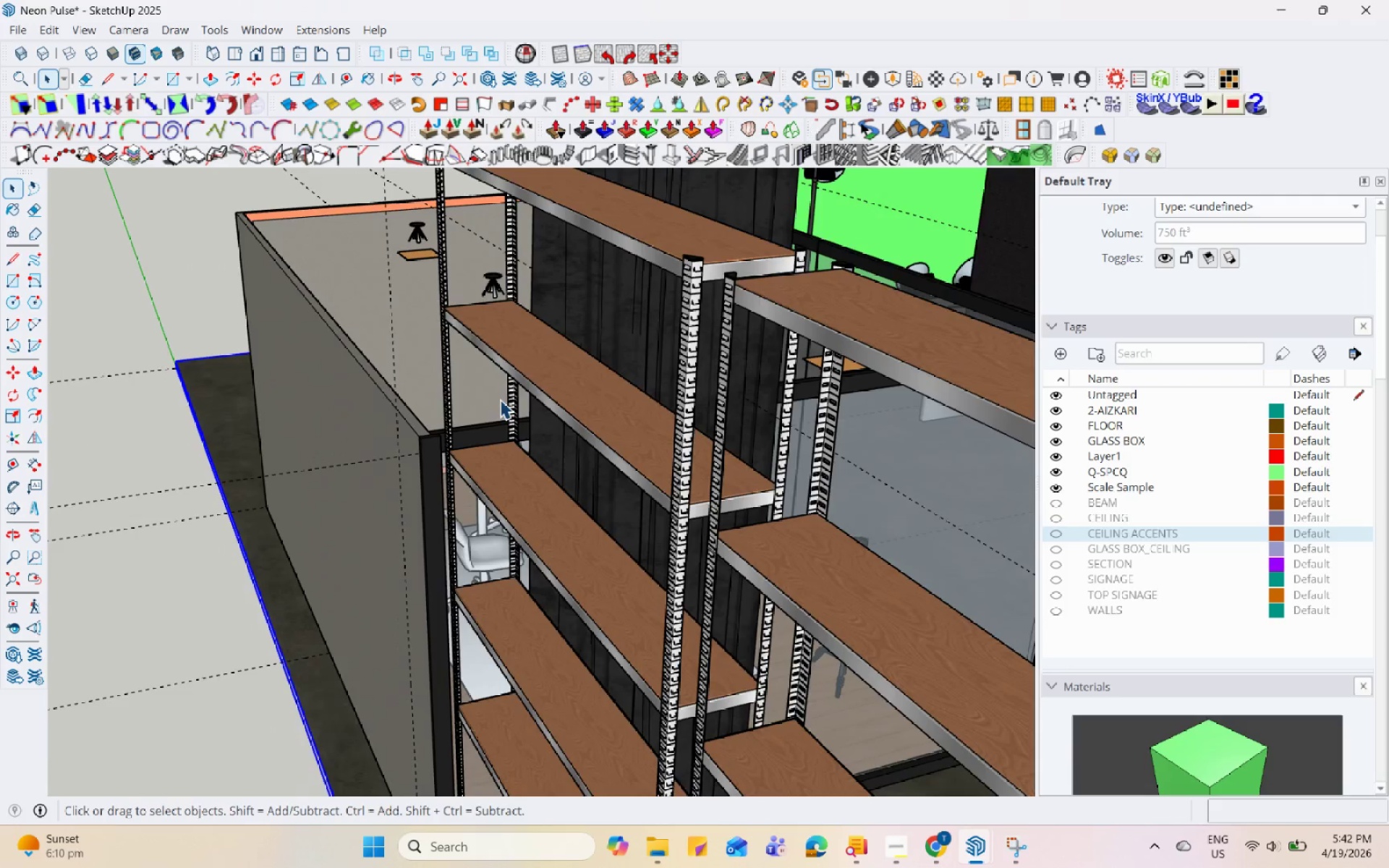 
scroll: coordinate [539, 483], scroll_direction: down, amount: 6.0
 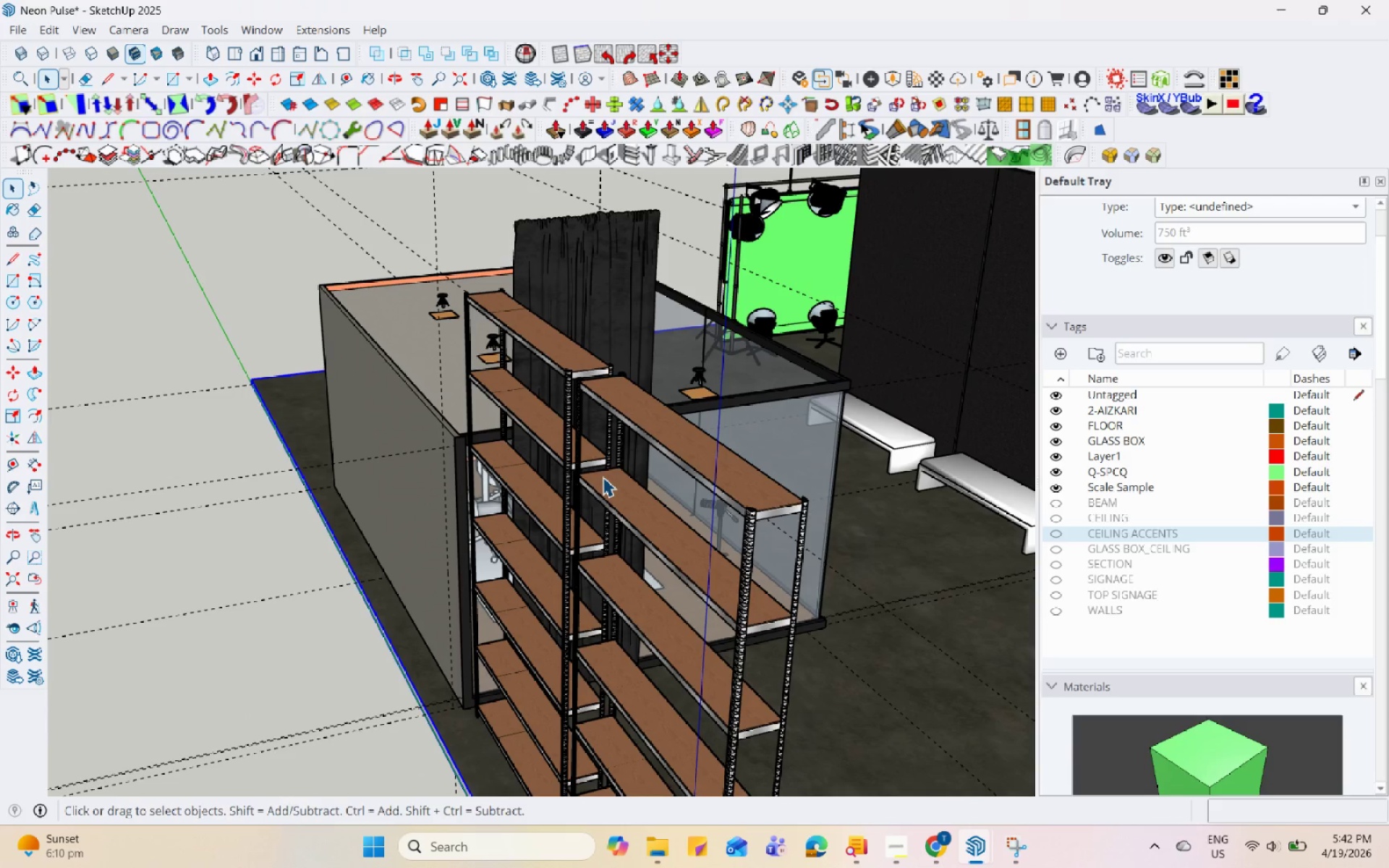 
scroll: coordinate [598, 398], scroll_direction: up, amount: 4.0
 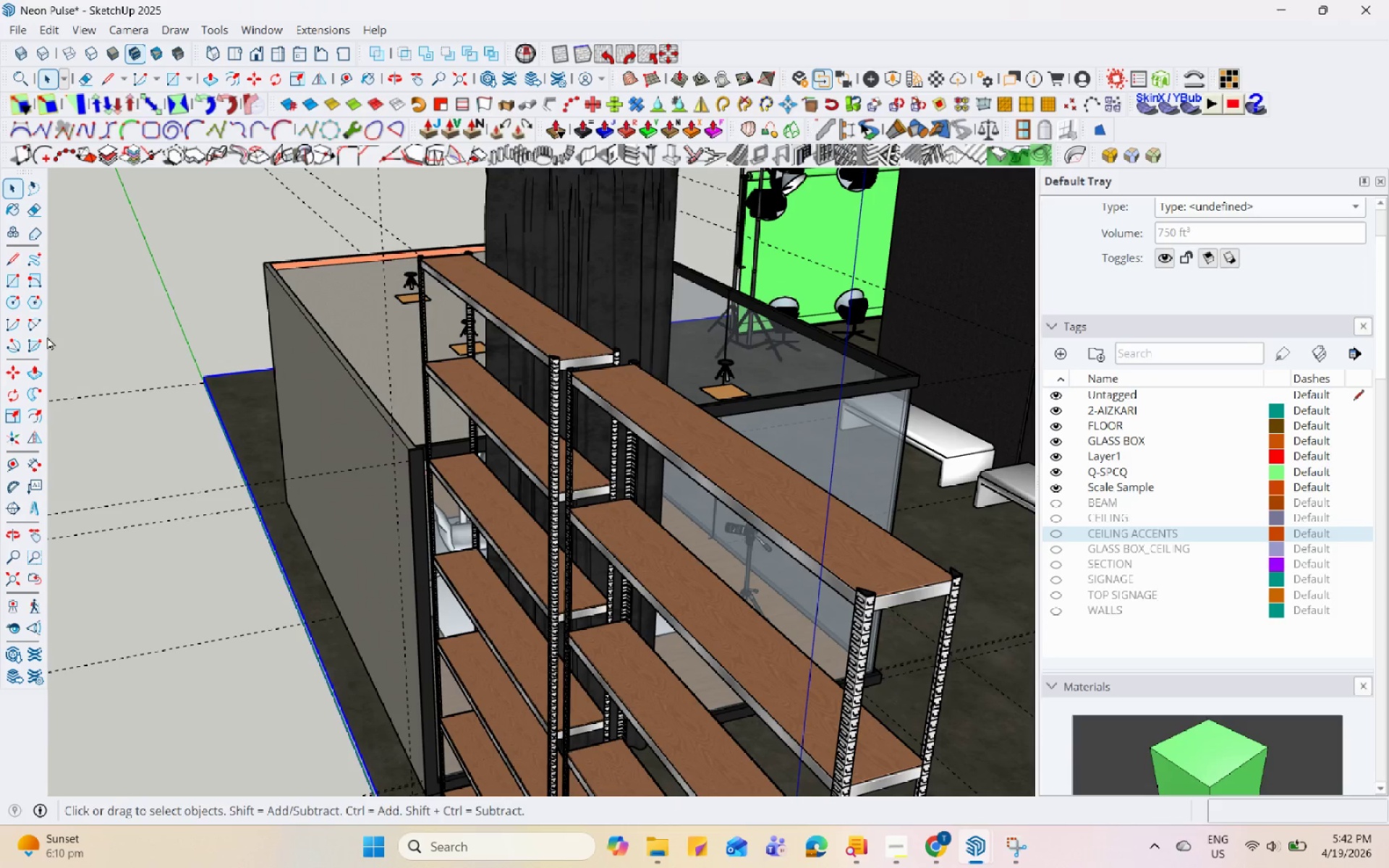 
left_click([574, 358])
 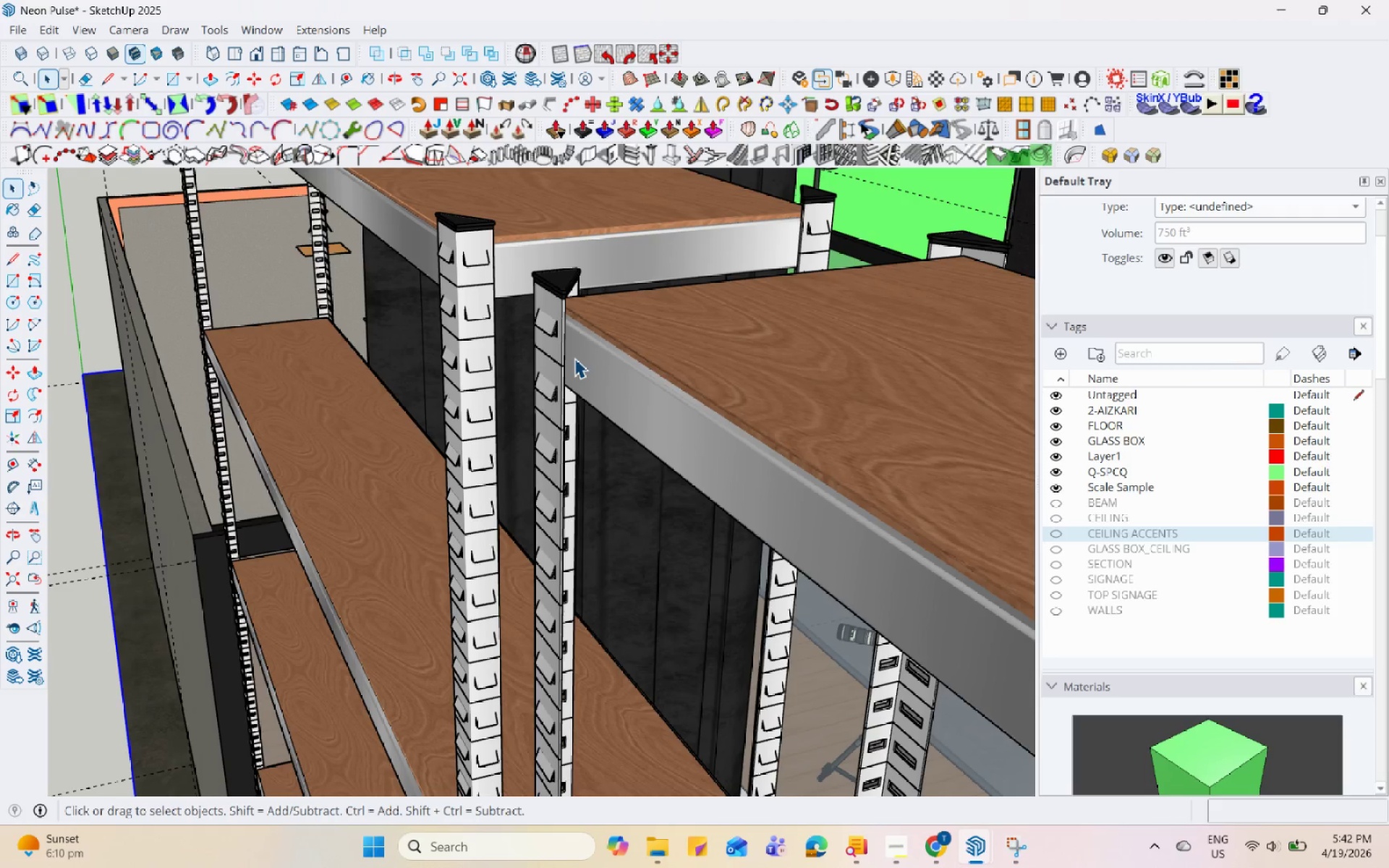 
scroll: coordinate [580, 375], scroll_direction: up, amount: 19.0
 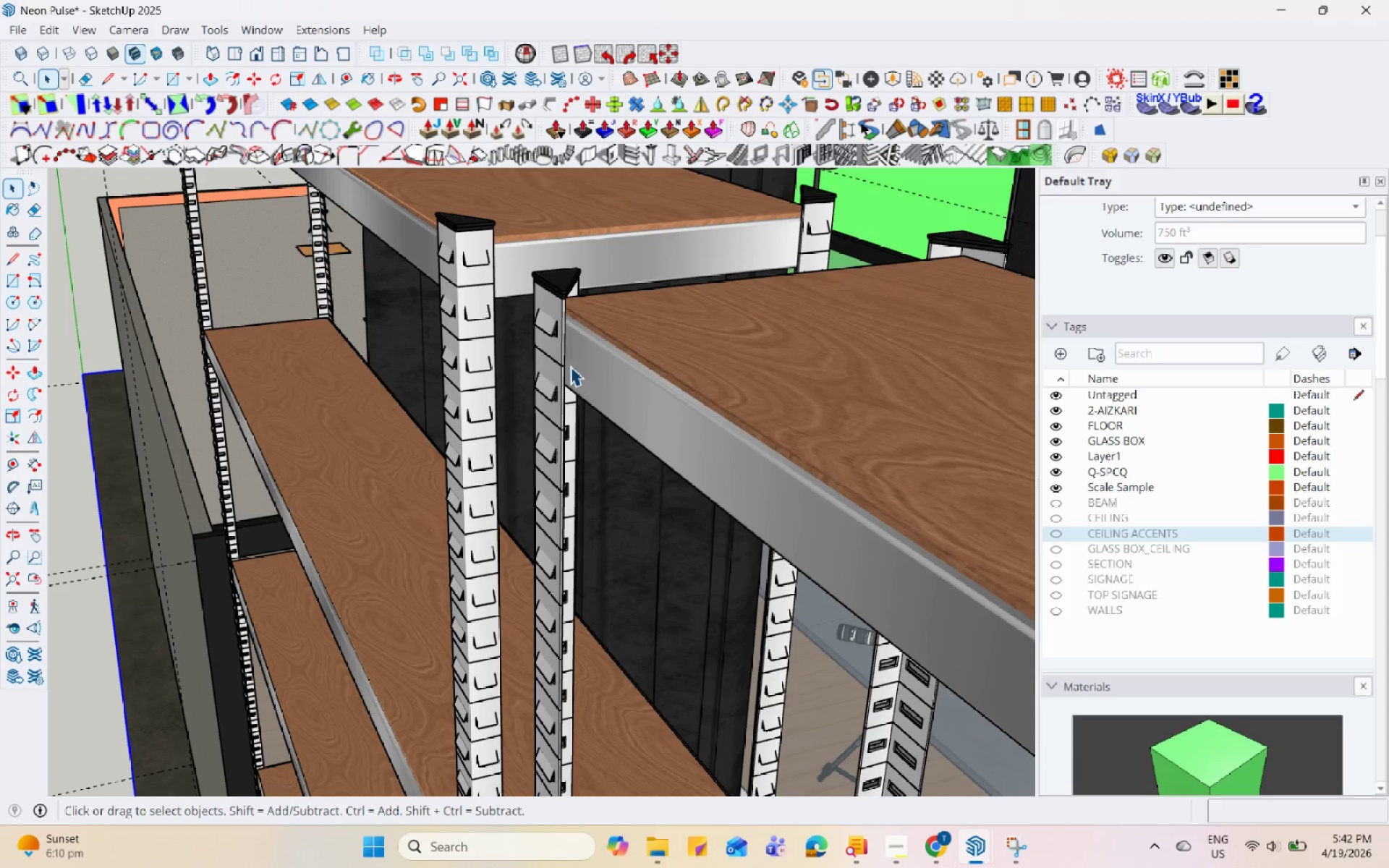 
double_click([574, 358])
 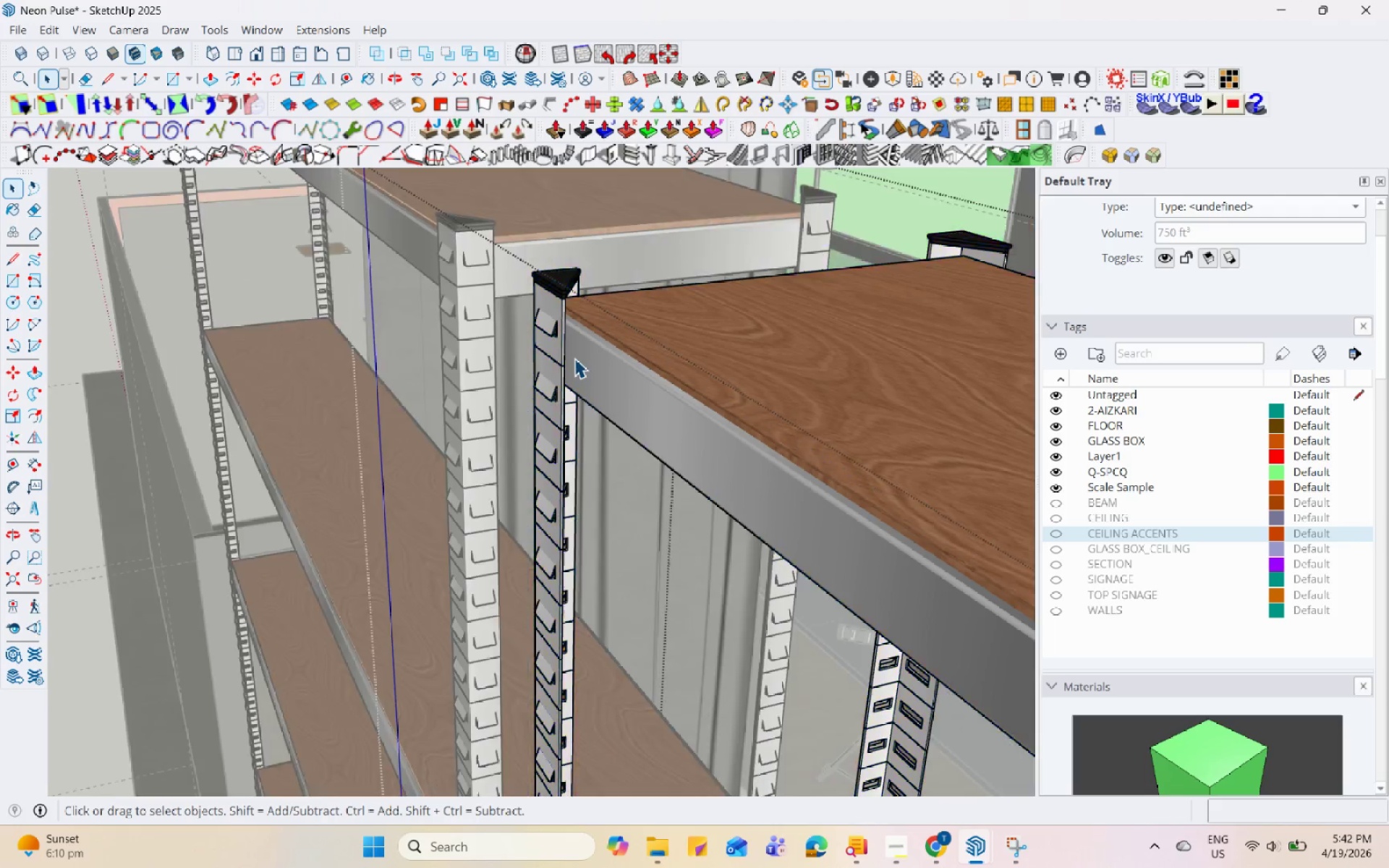 
triple_click([574, 358])
 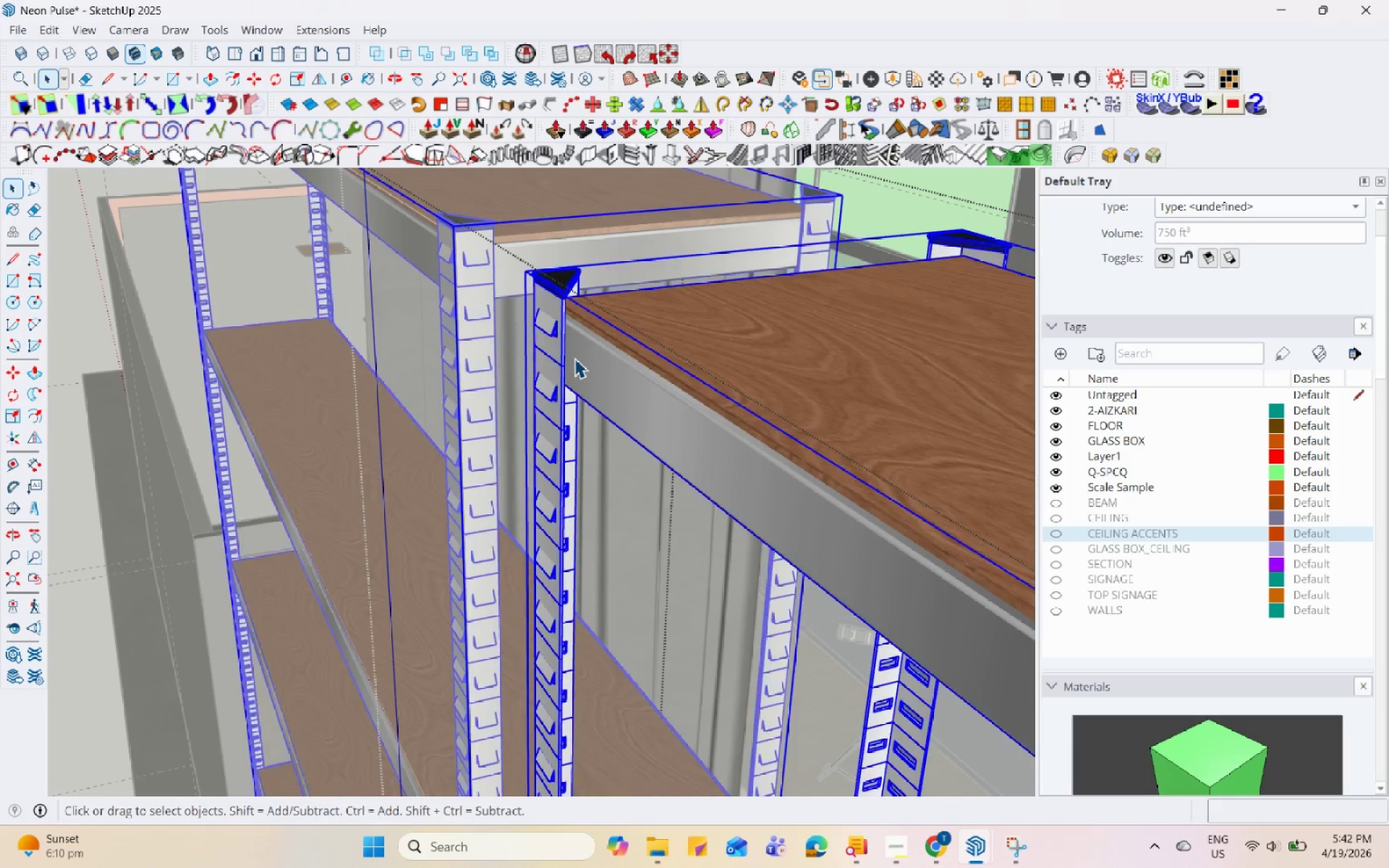 
triple_click([574, 358])
 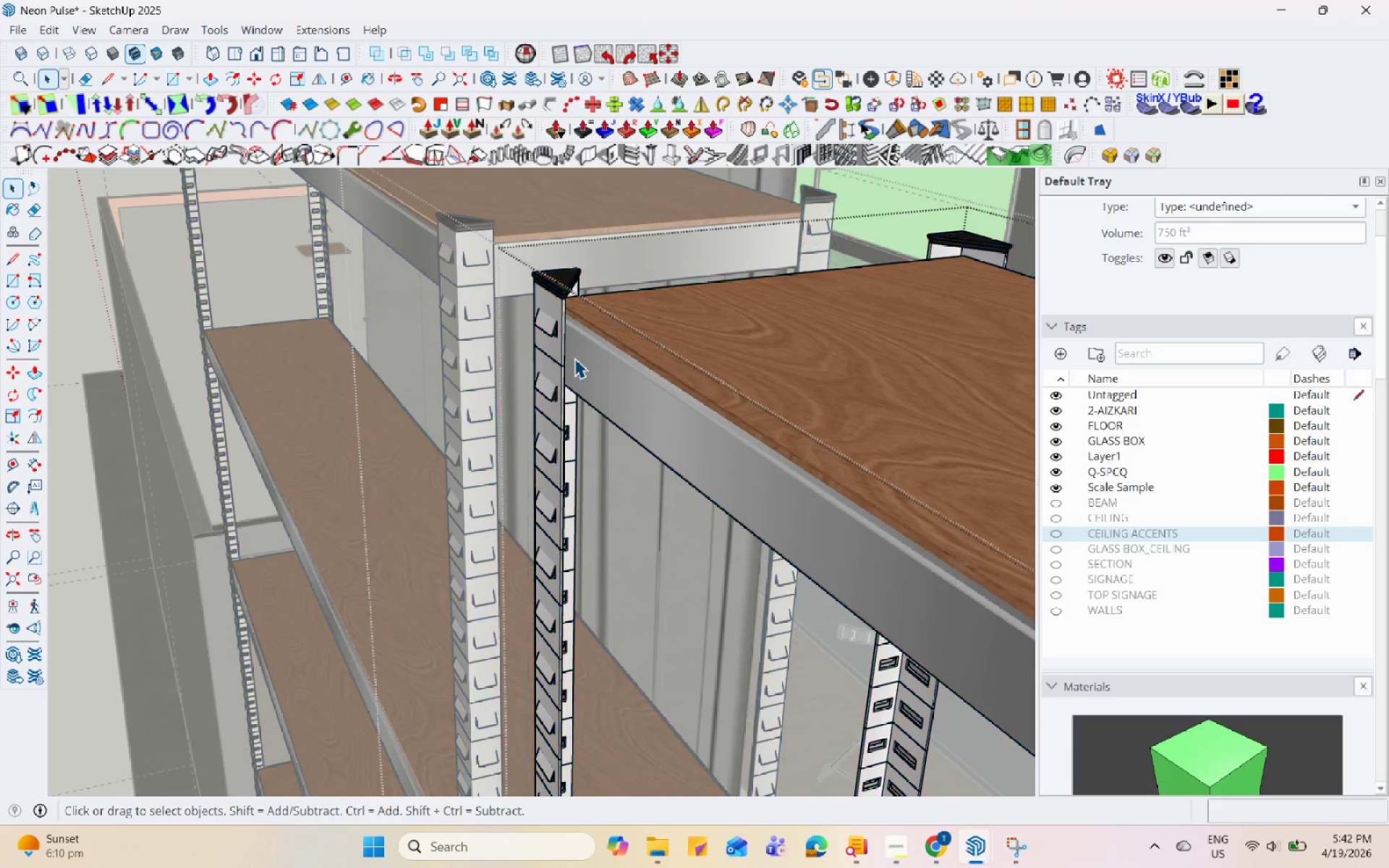 
triple_click([574, 358])
 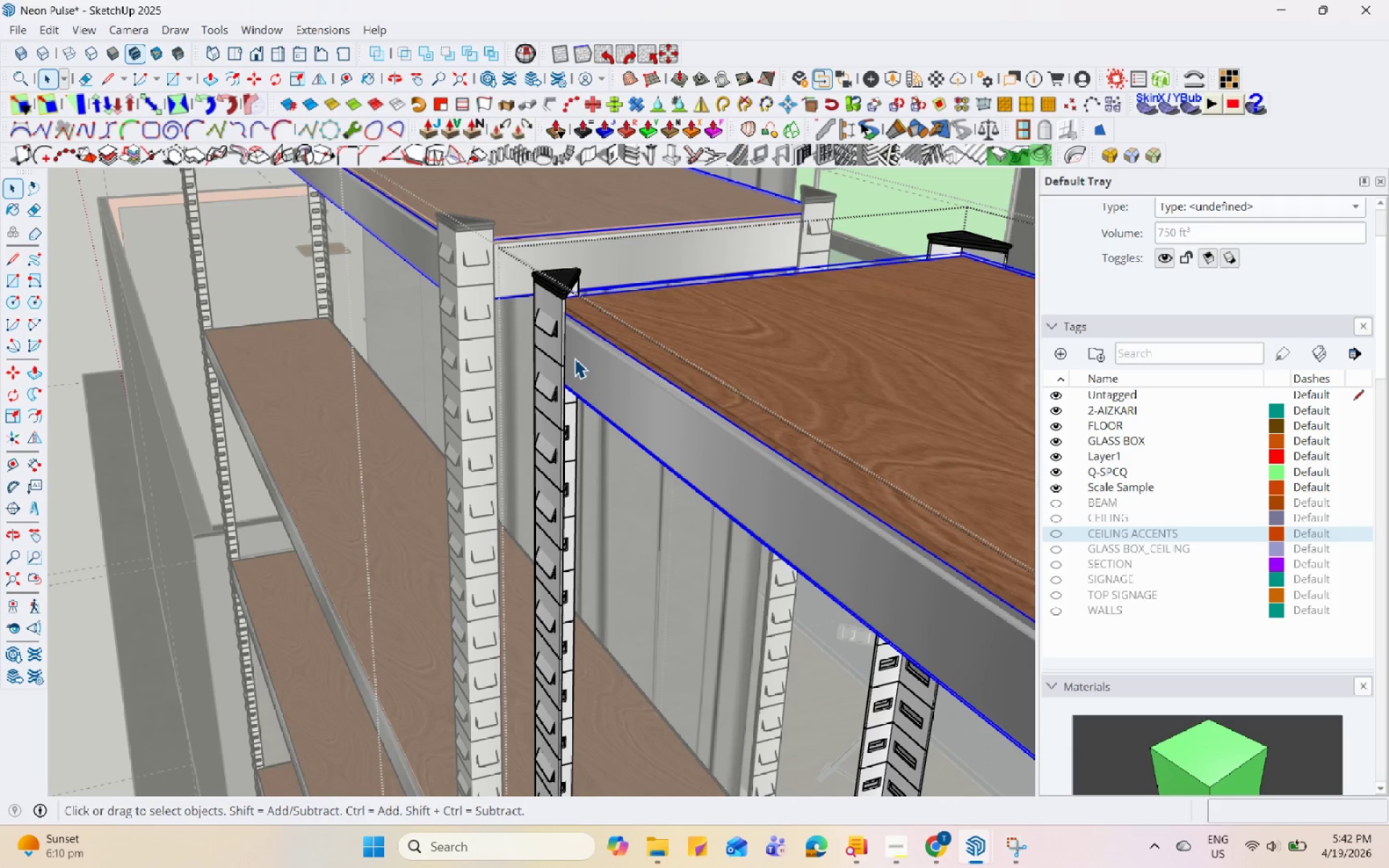 
triple_click([574, 358])
 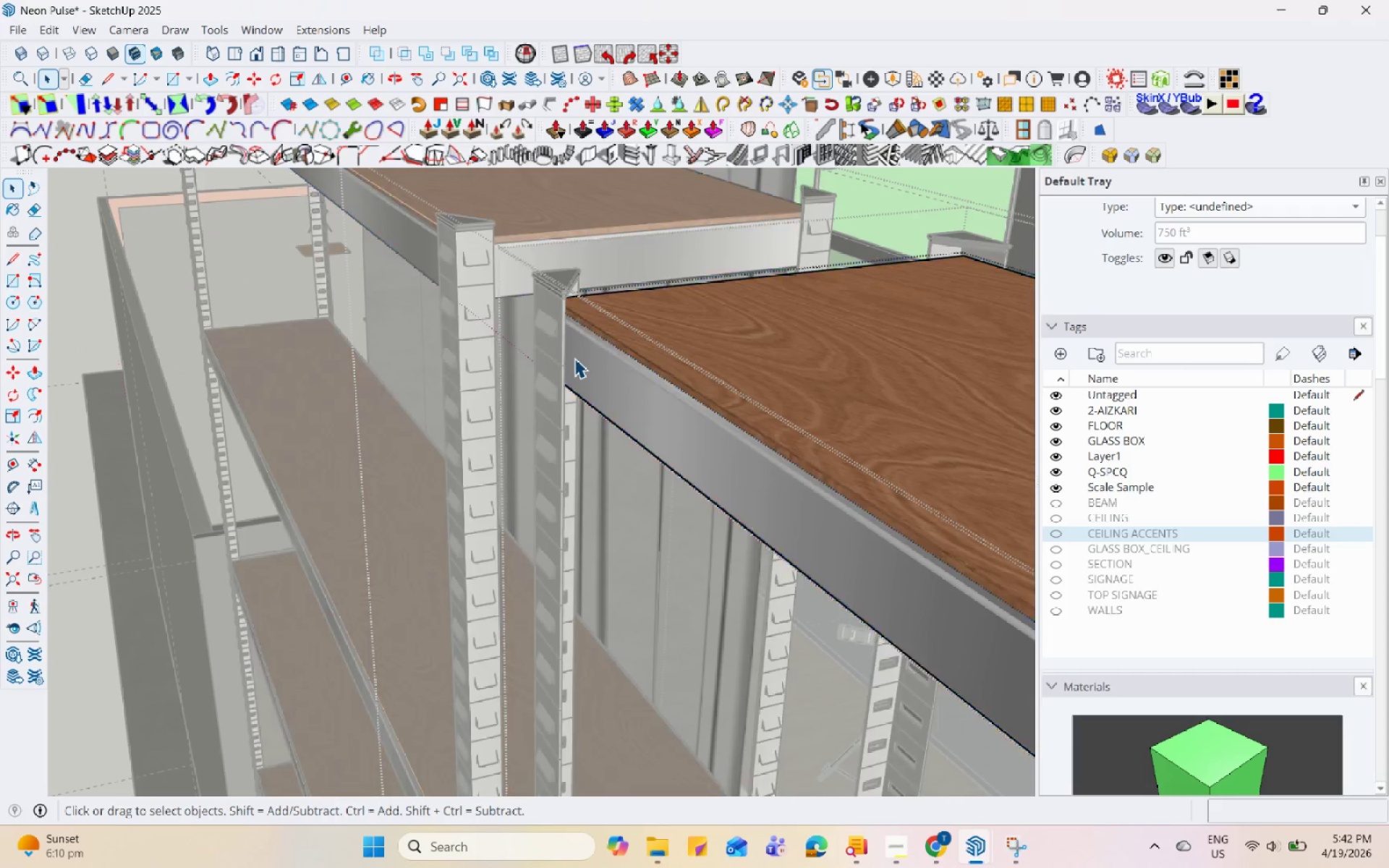 
triple_click([574, 358])
 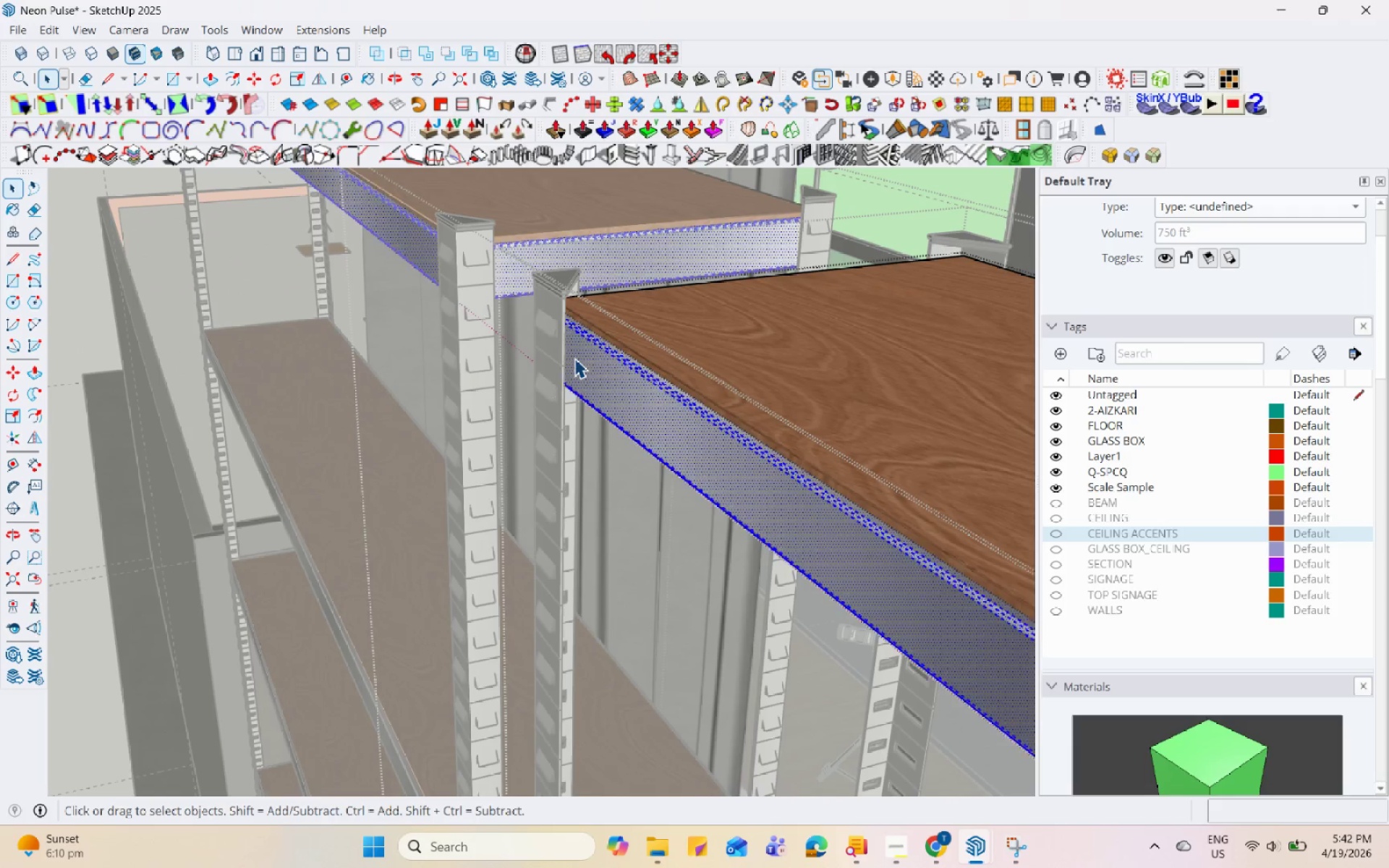 
triple_click([574, 358])
 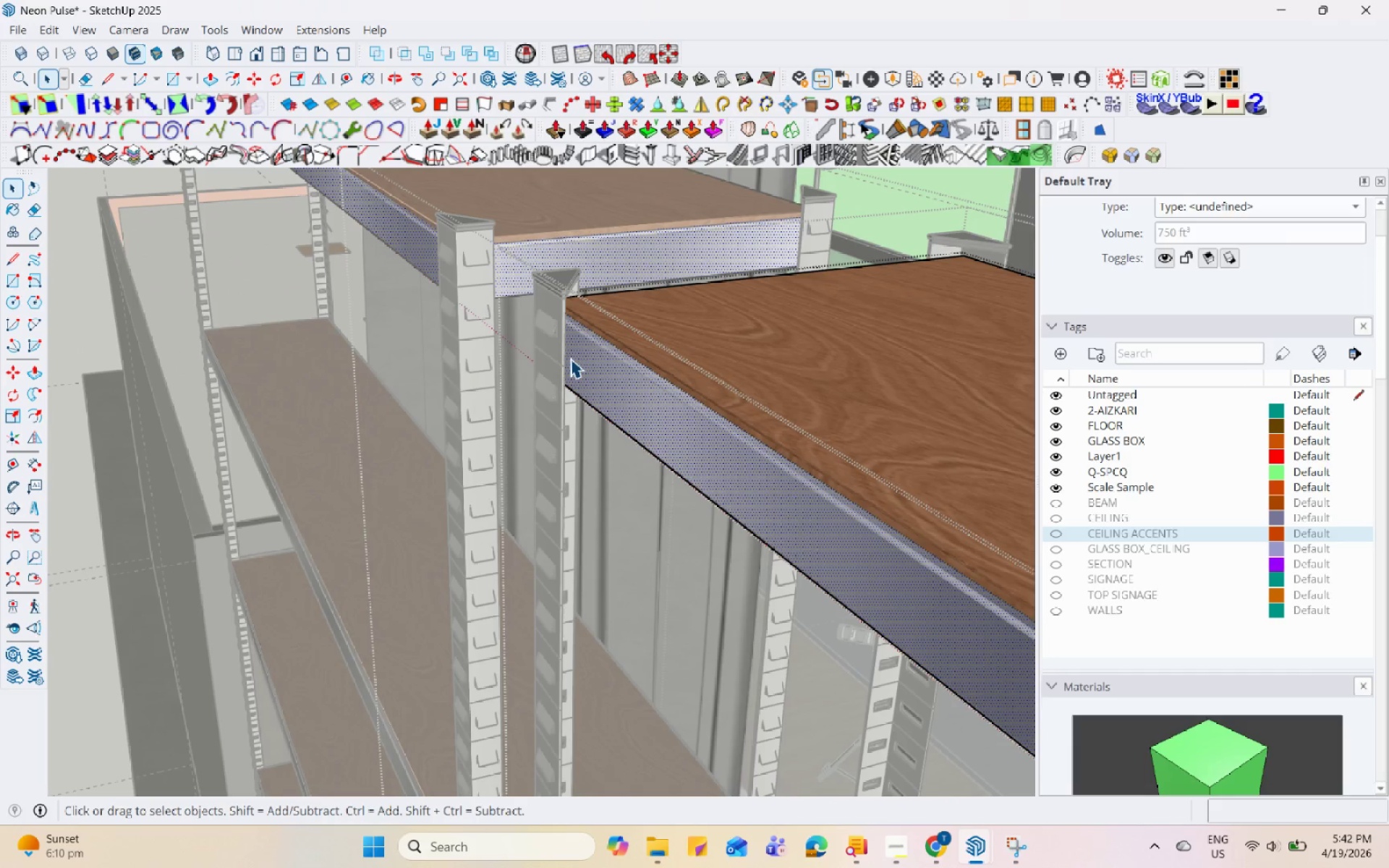 
triple_click([570, 358])
 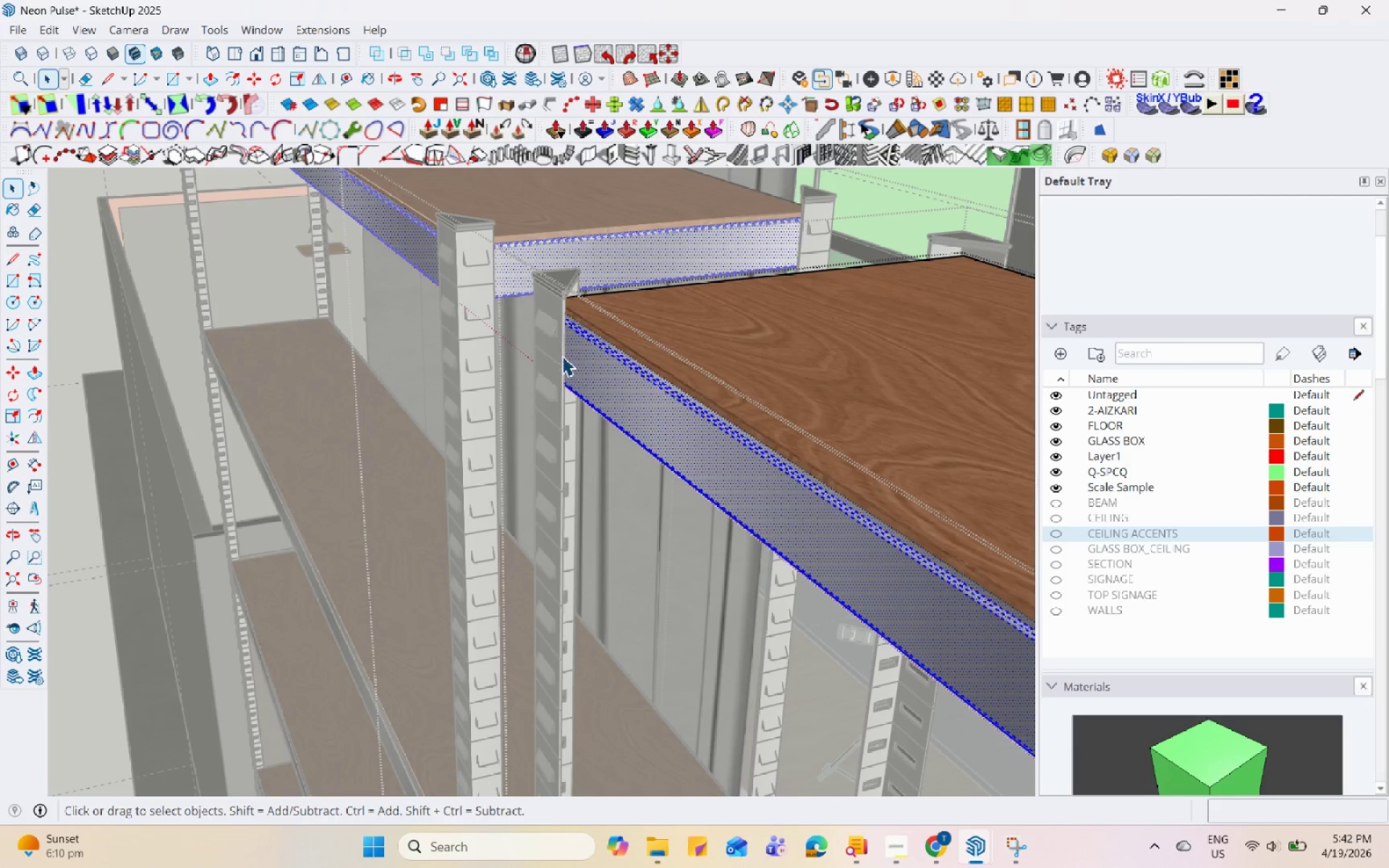 
key(Escape)
 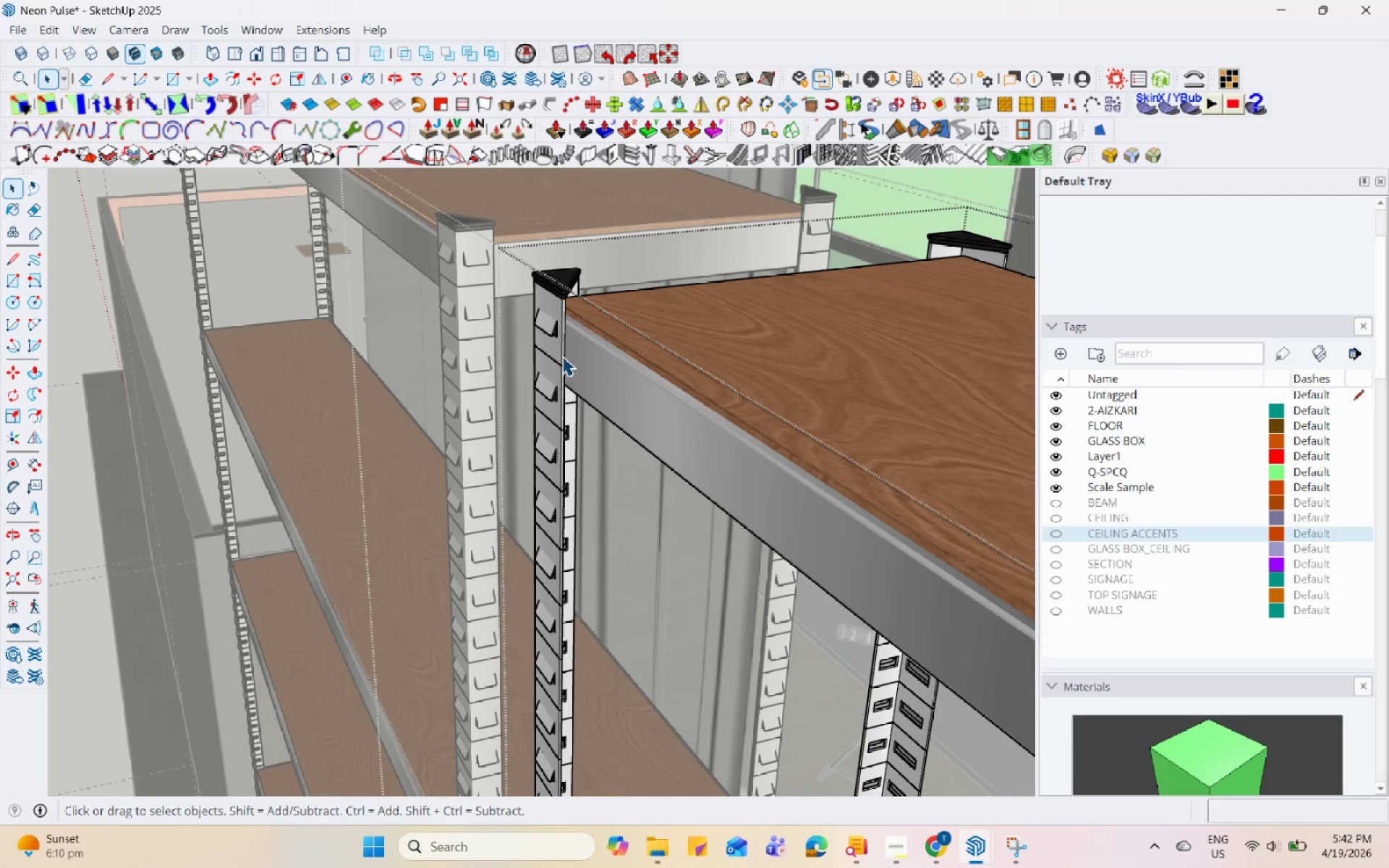 
key(Escape)
 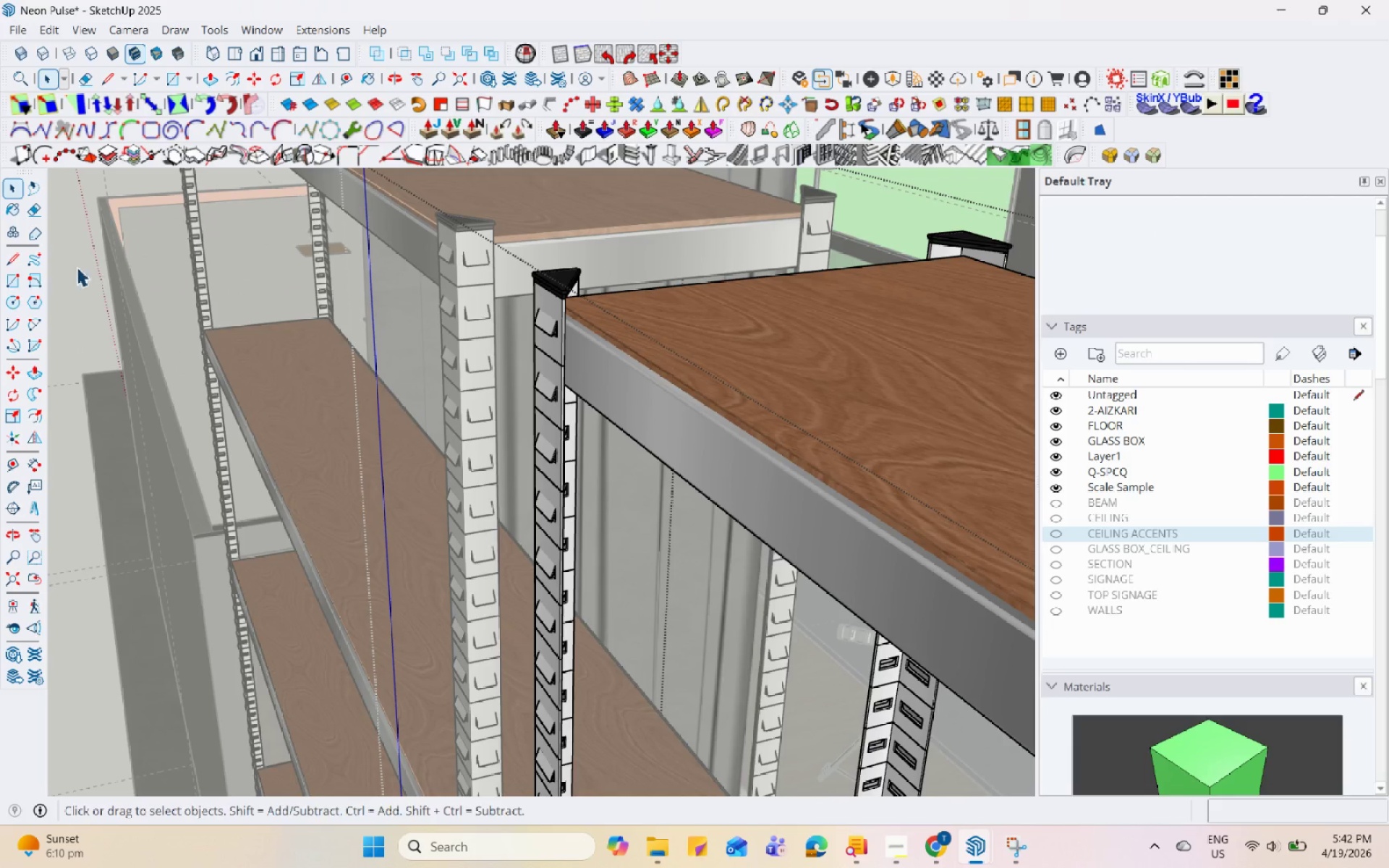 
left_click([9, 277])
 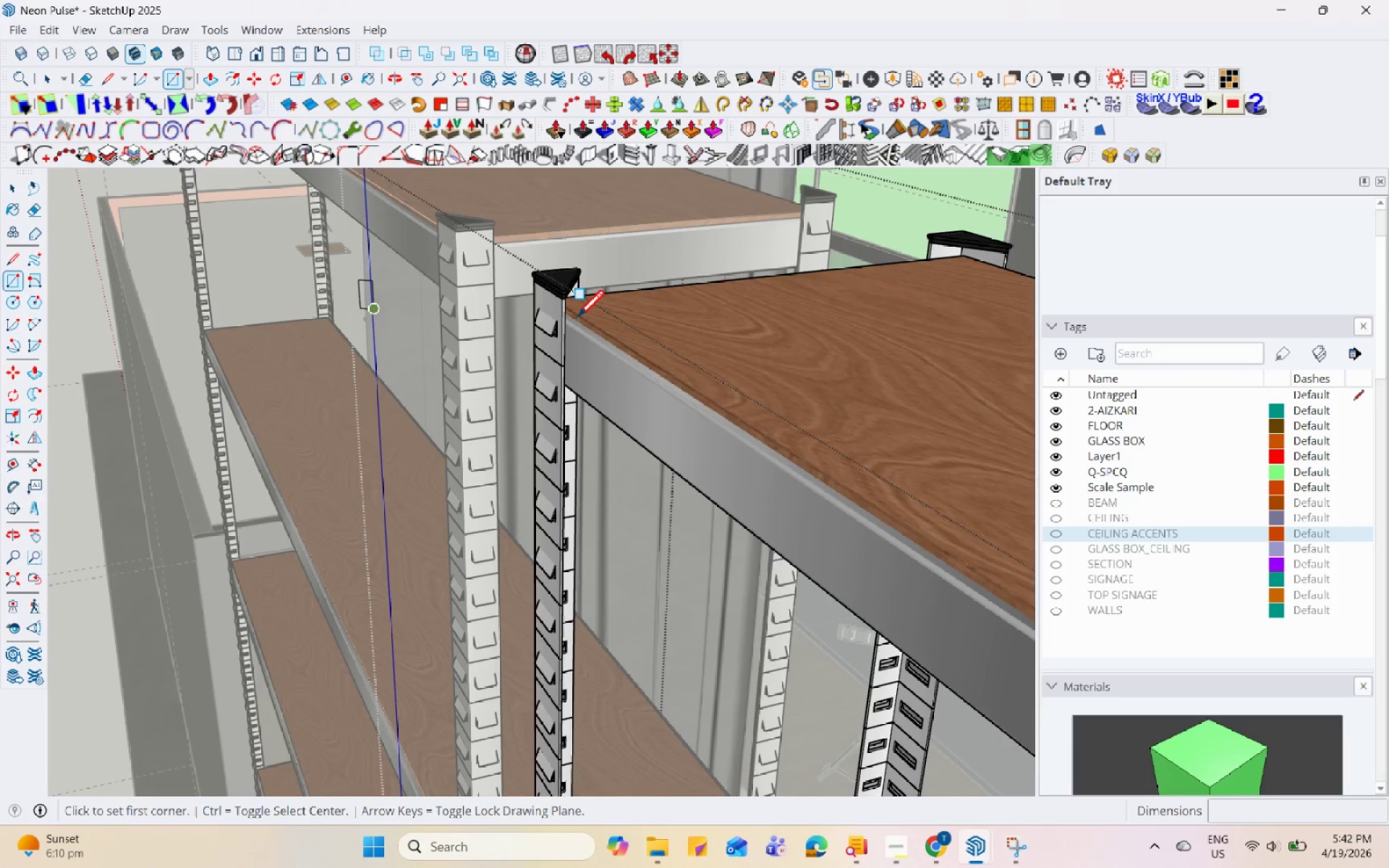 
scroll: coordinate [566, 345], scroll_direction: up, amount: 11.0
 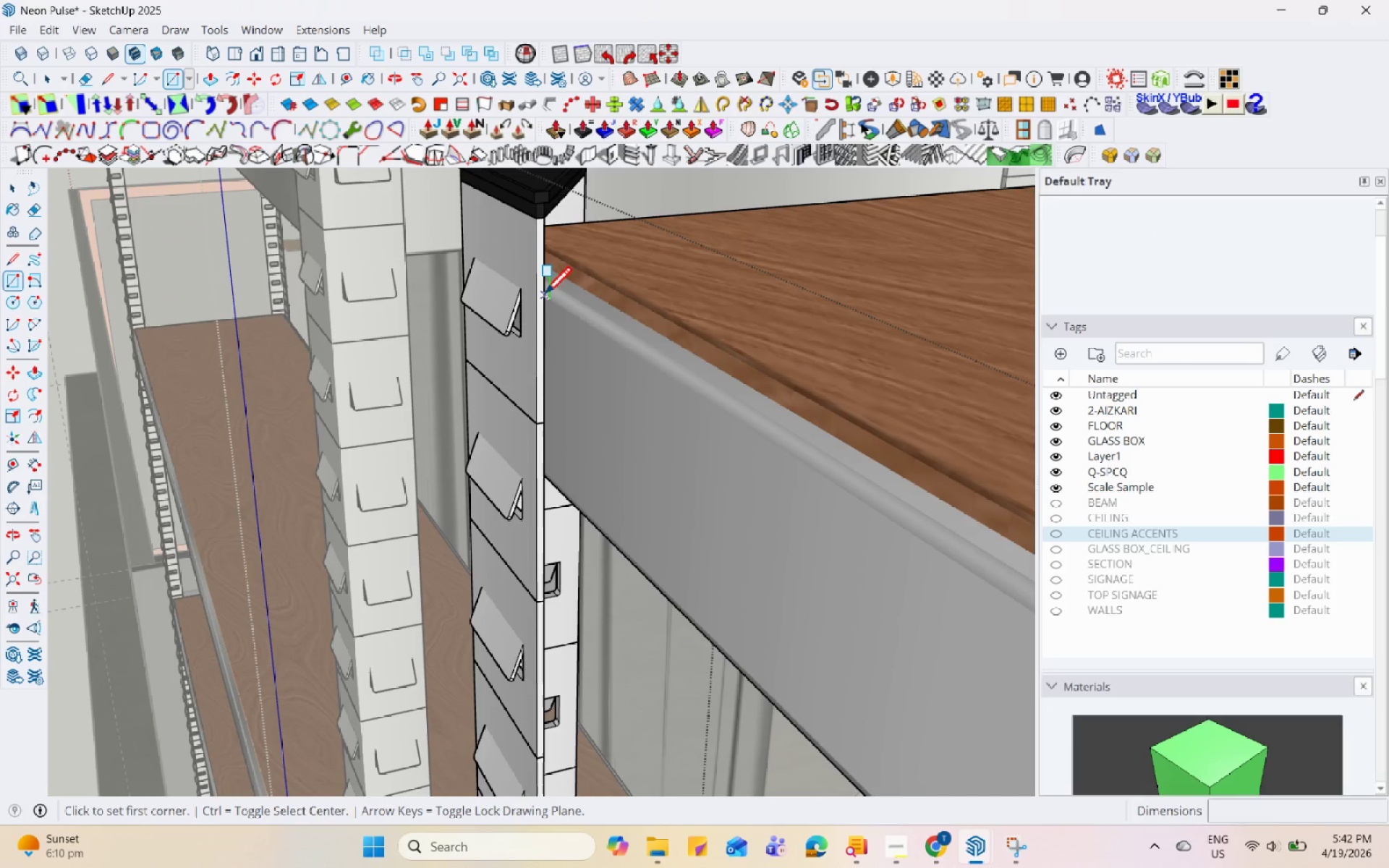 
left_click([543, 294])
 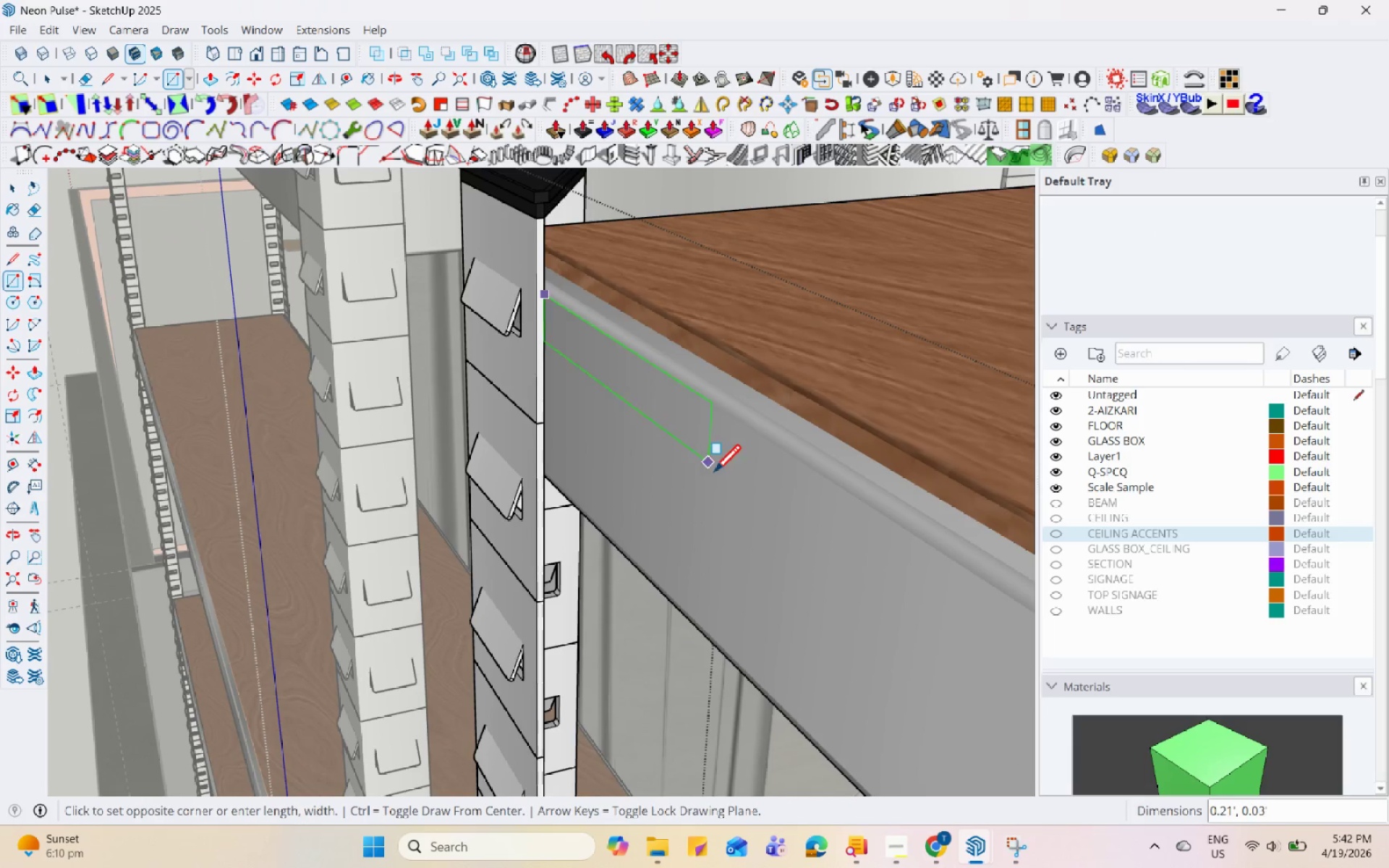 
scroll: coordinate [477, 409], scroll_direction: down, amount: 19.0
 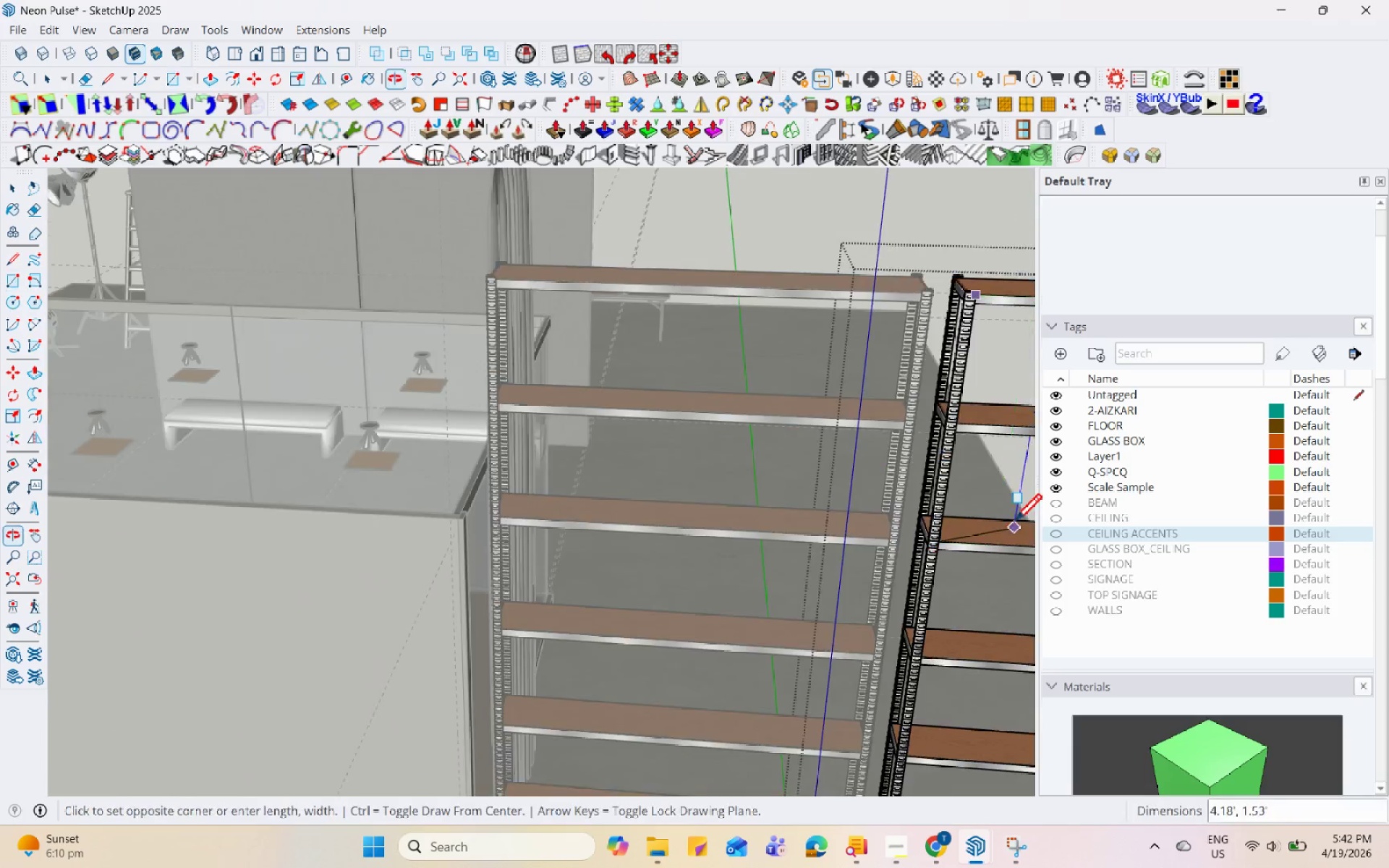 
scroll: coordinate [947, 359], scroll_direction: up, amount: 17.0
 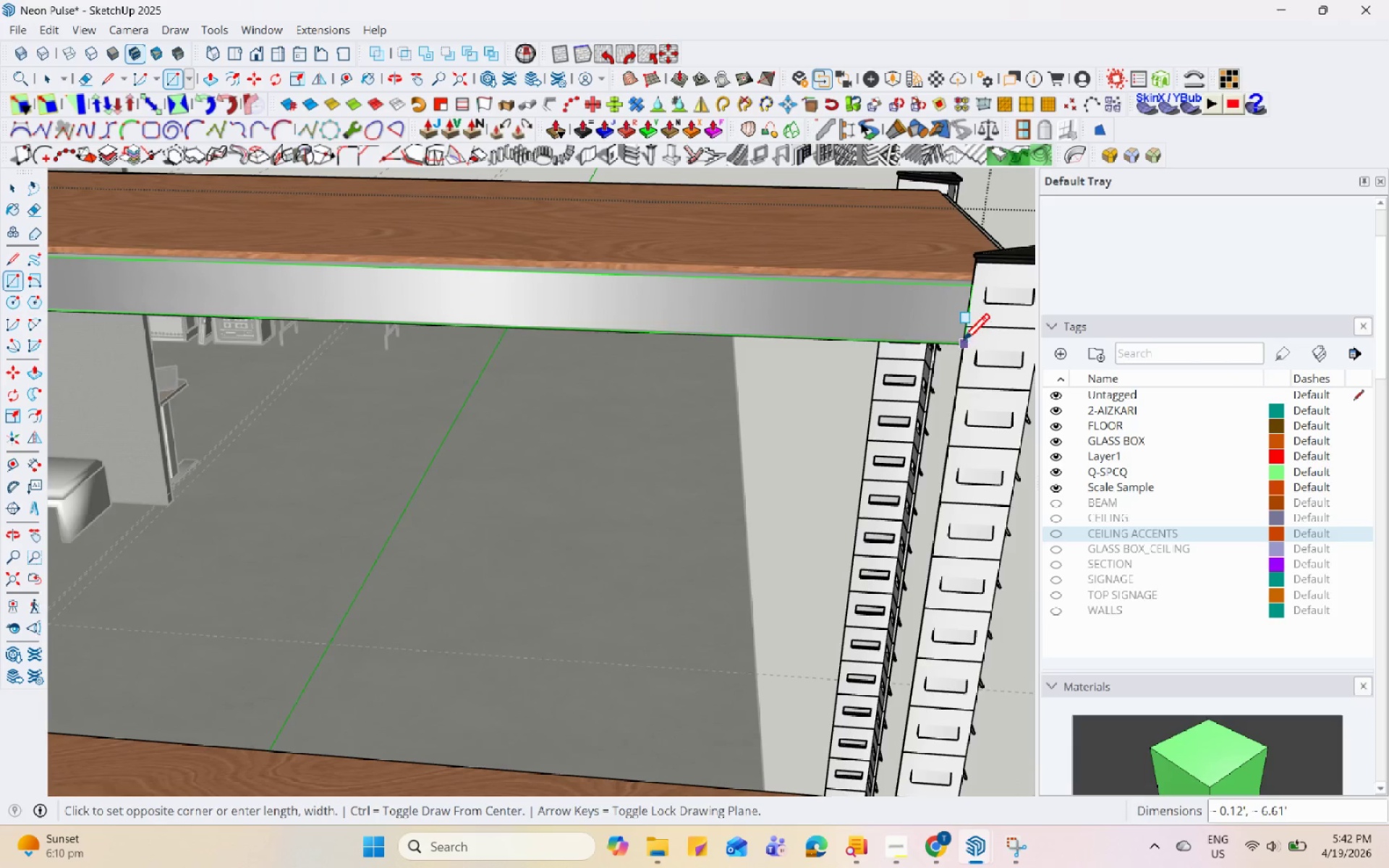 
left_click([961, 341])
 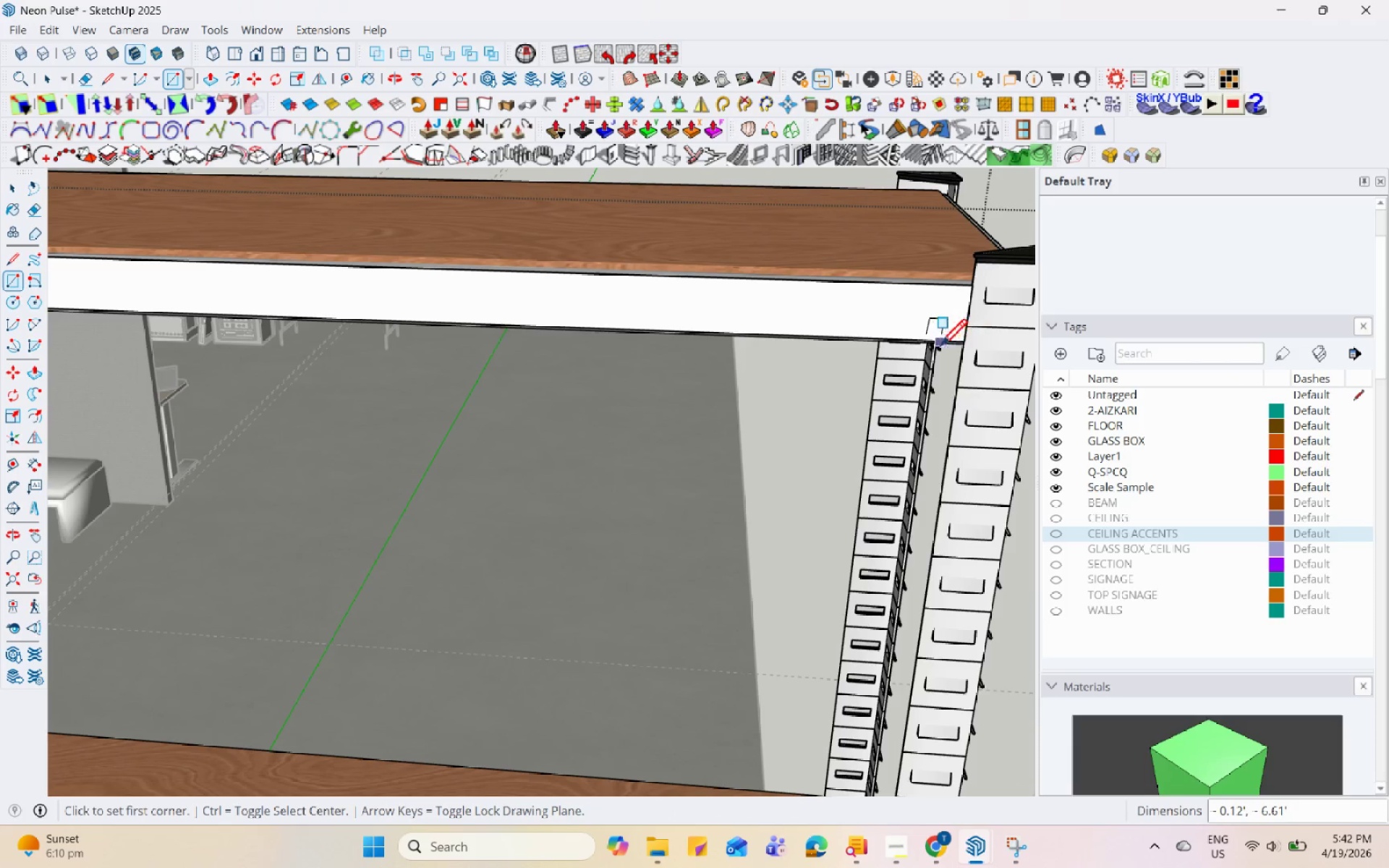 
key(Space)
 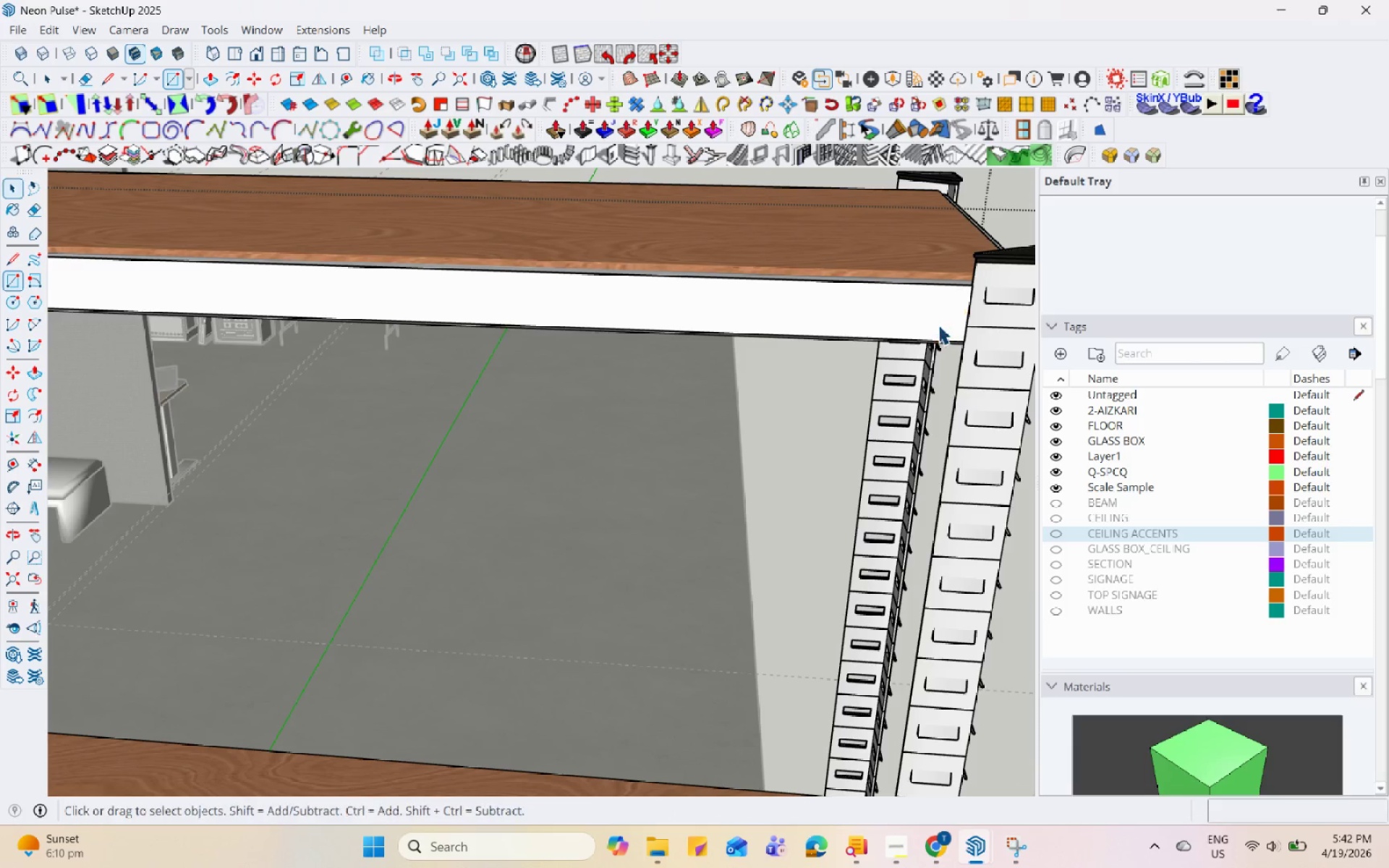 
left_click([938, 325])
 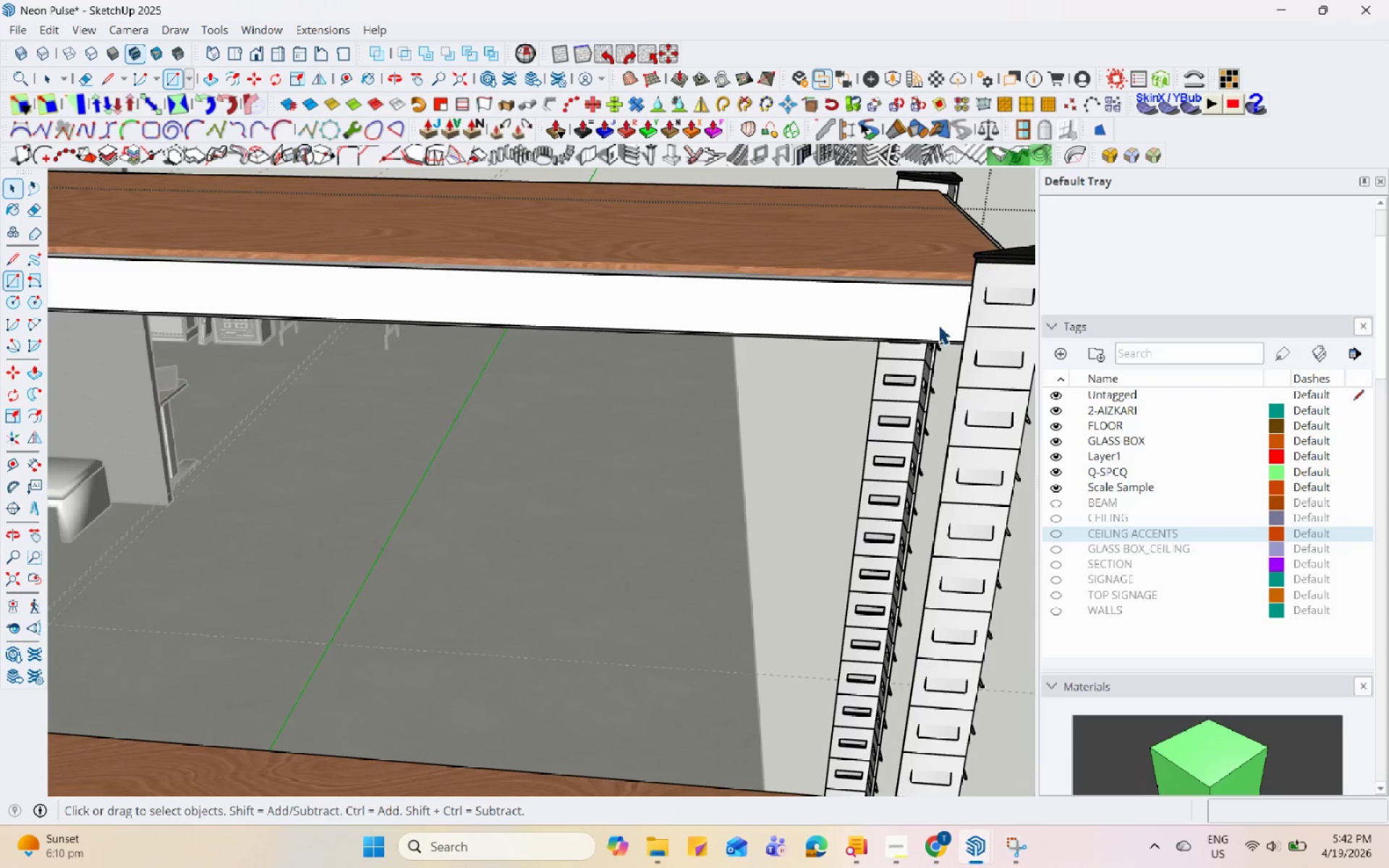 
double_click([938, 325])
 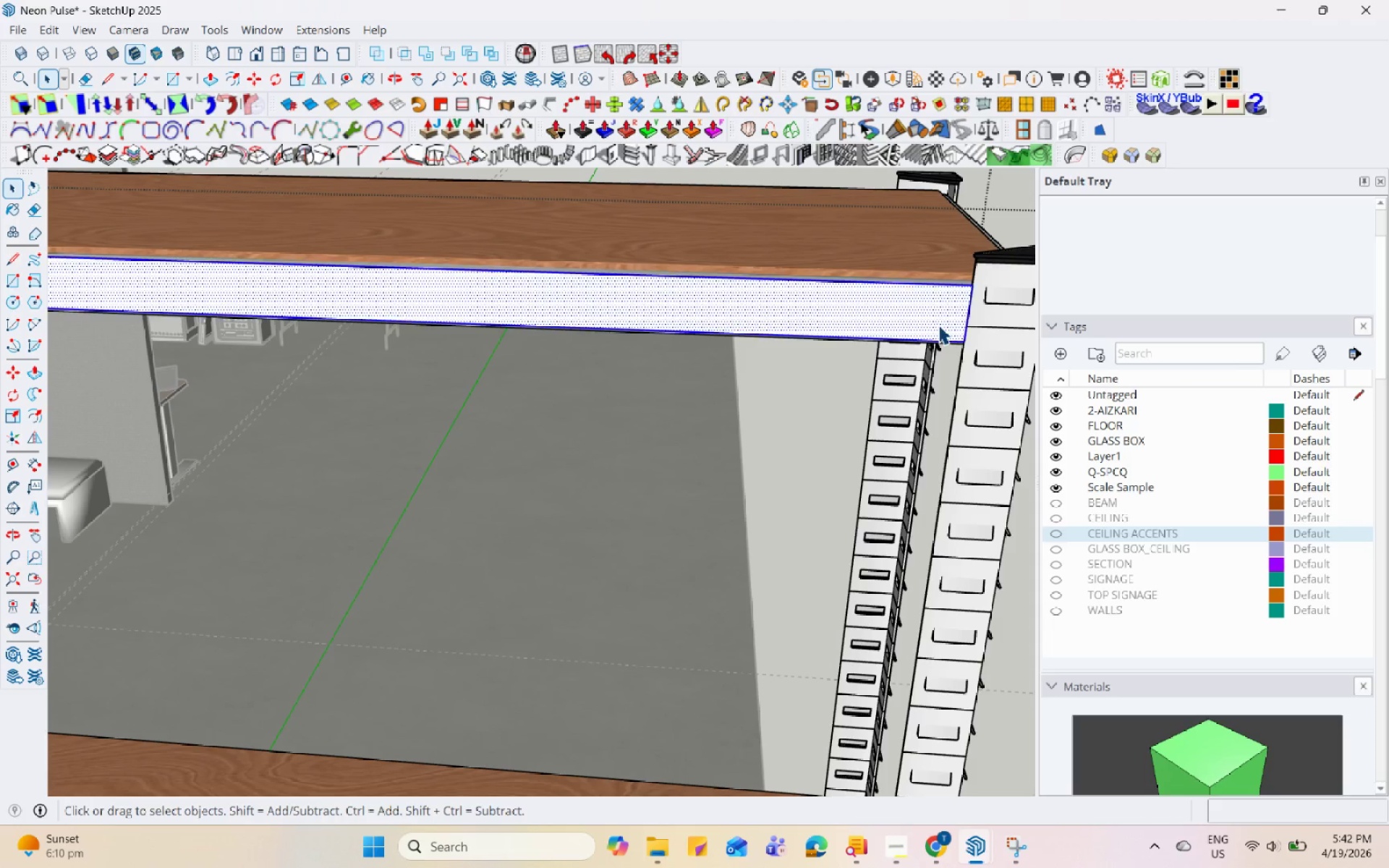 
right_click([939, 325])
 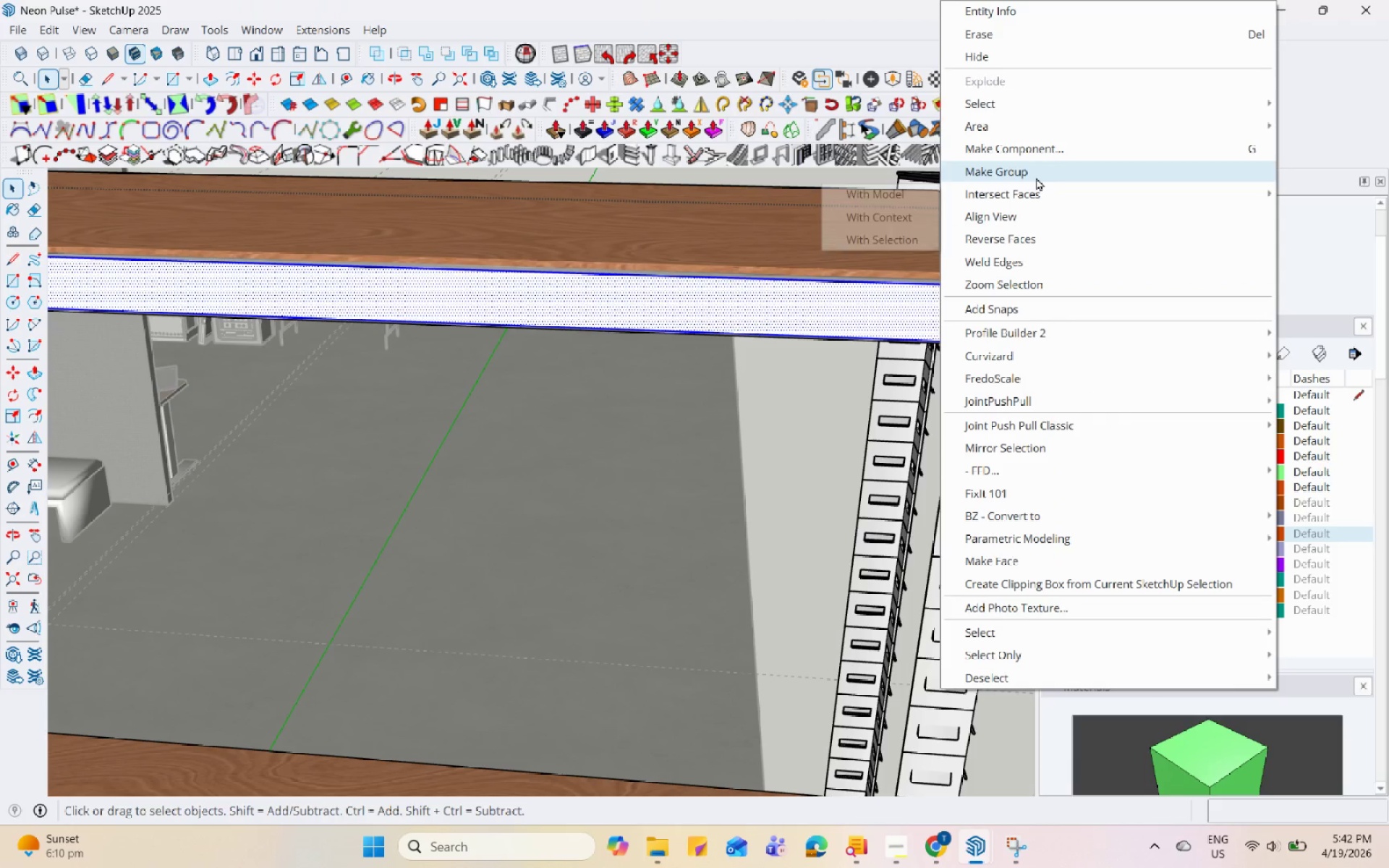 
left_click([1049, 150])
 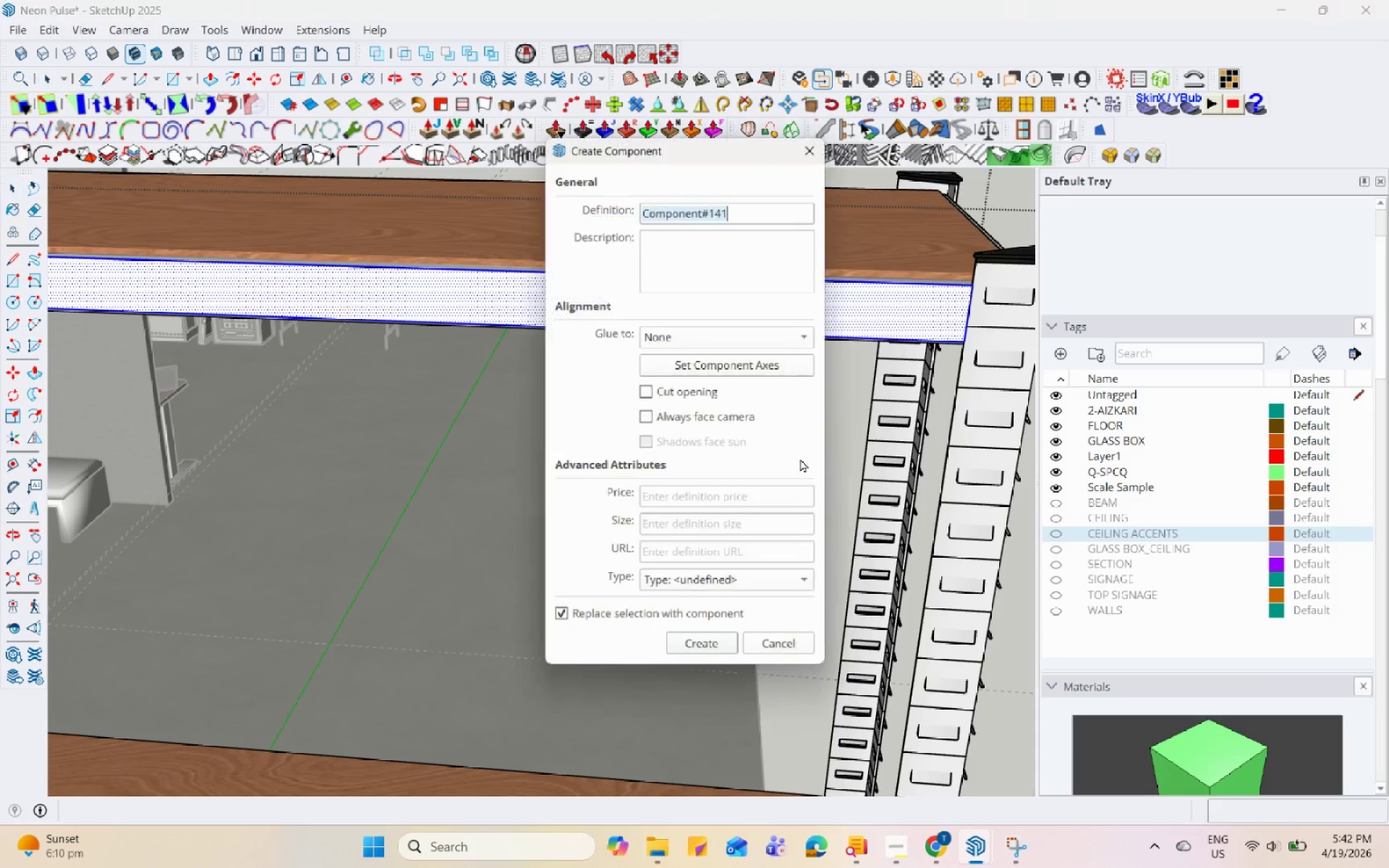 
scroll: coordinate [791, 482], scroll_direction: down, amount: 4.0
 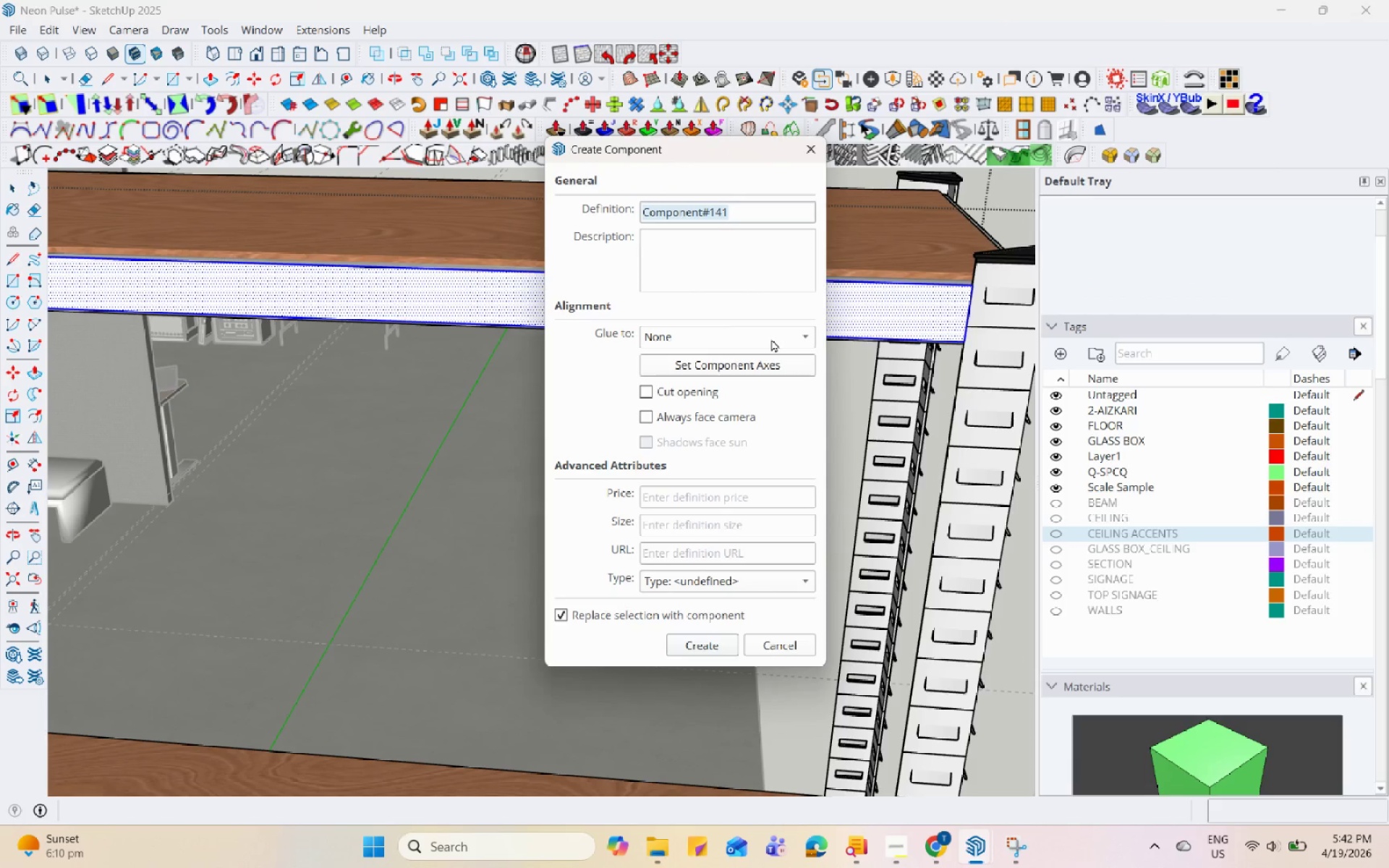 
type(LIGHT)
key(Backspace)
key(Backspace)
key(Backspace)
key(Backspace)
key(Backspace)
type(light 1)
 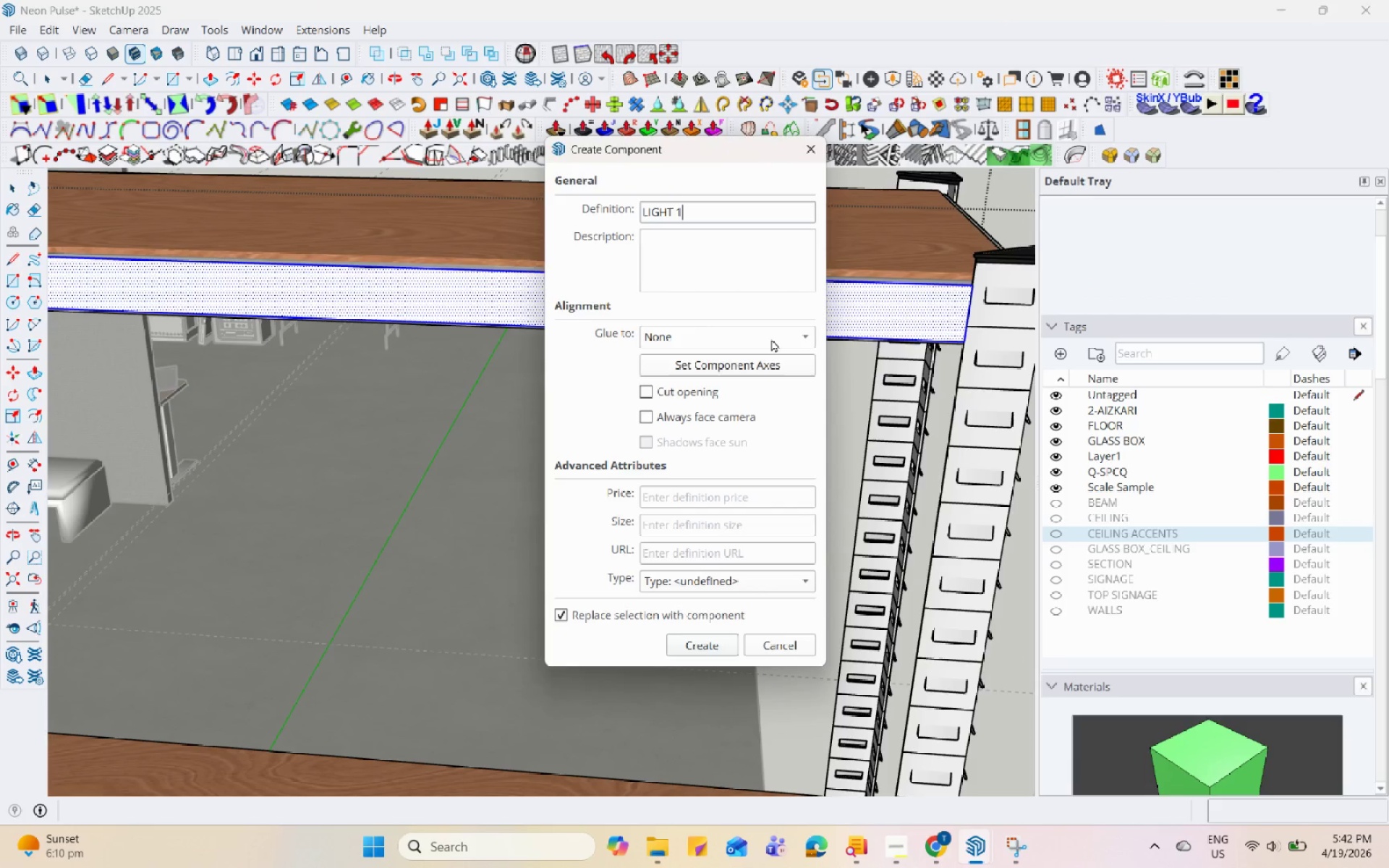 
key(Enter)
 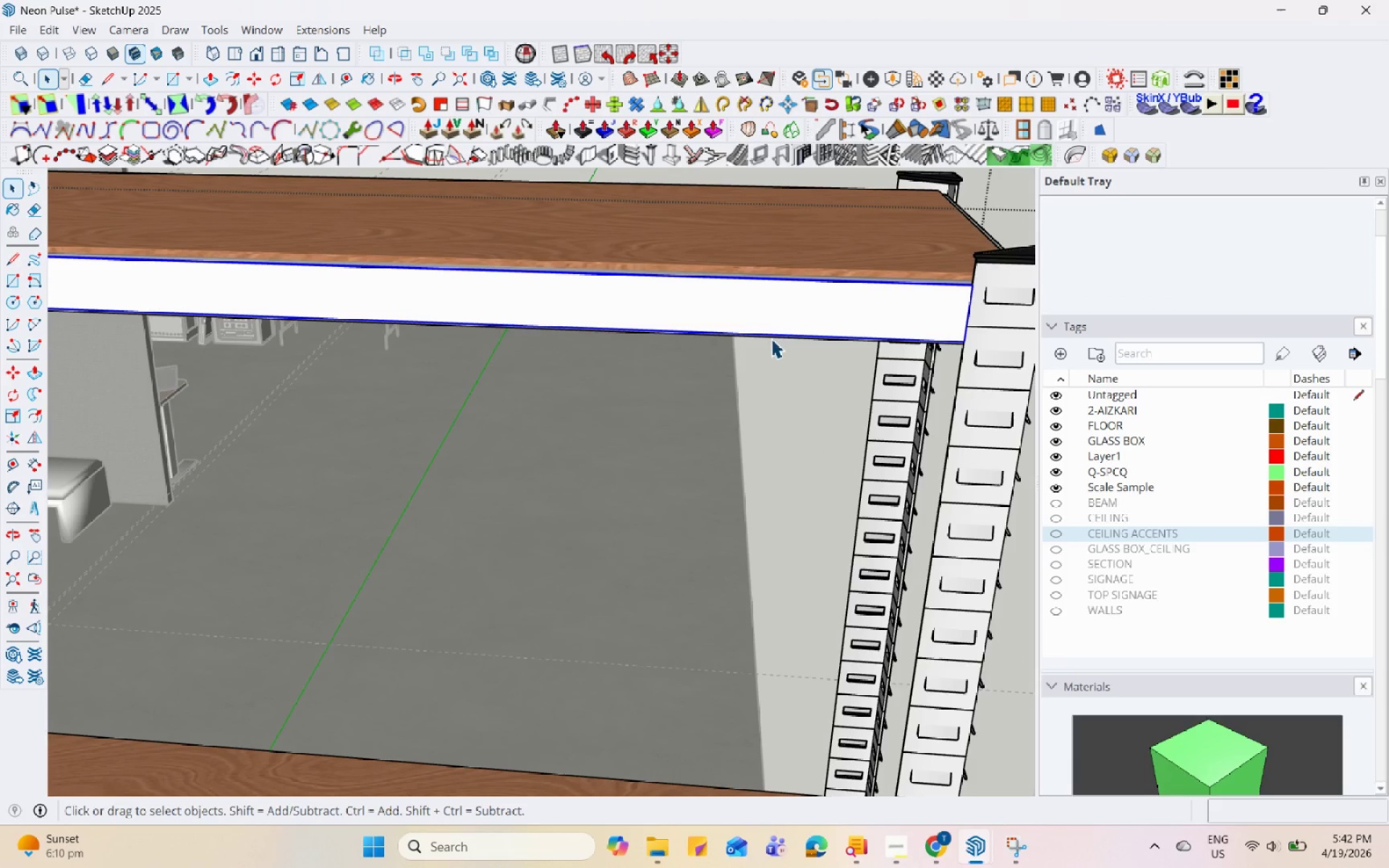 
scroll: coordinate [629, 532], scroll_direction: down, amount: 9.0
 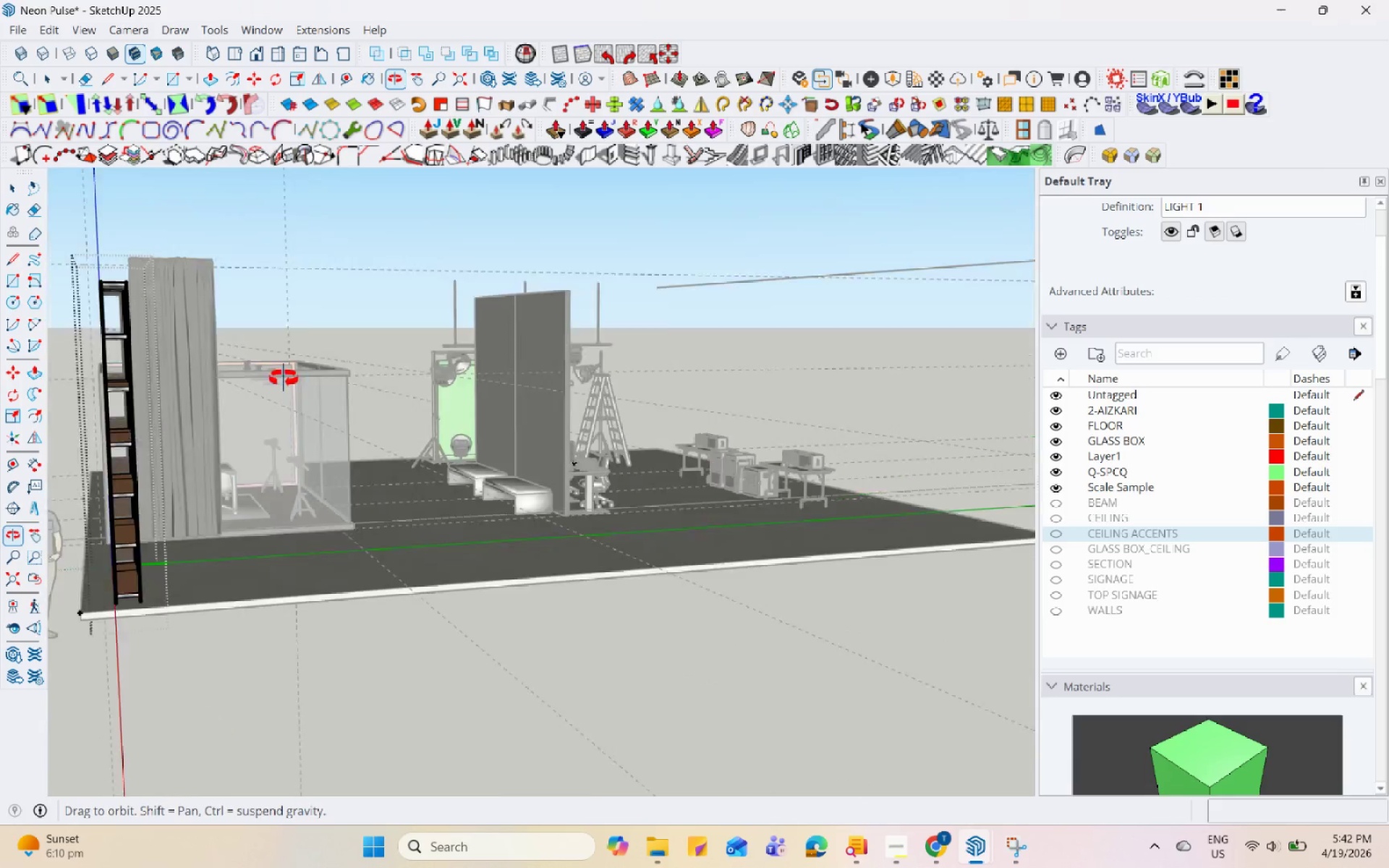 
scroll: coordinate [496, 402], scroll_direction: up, amount: 14.0
 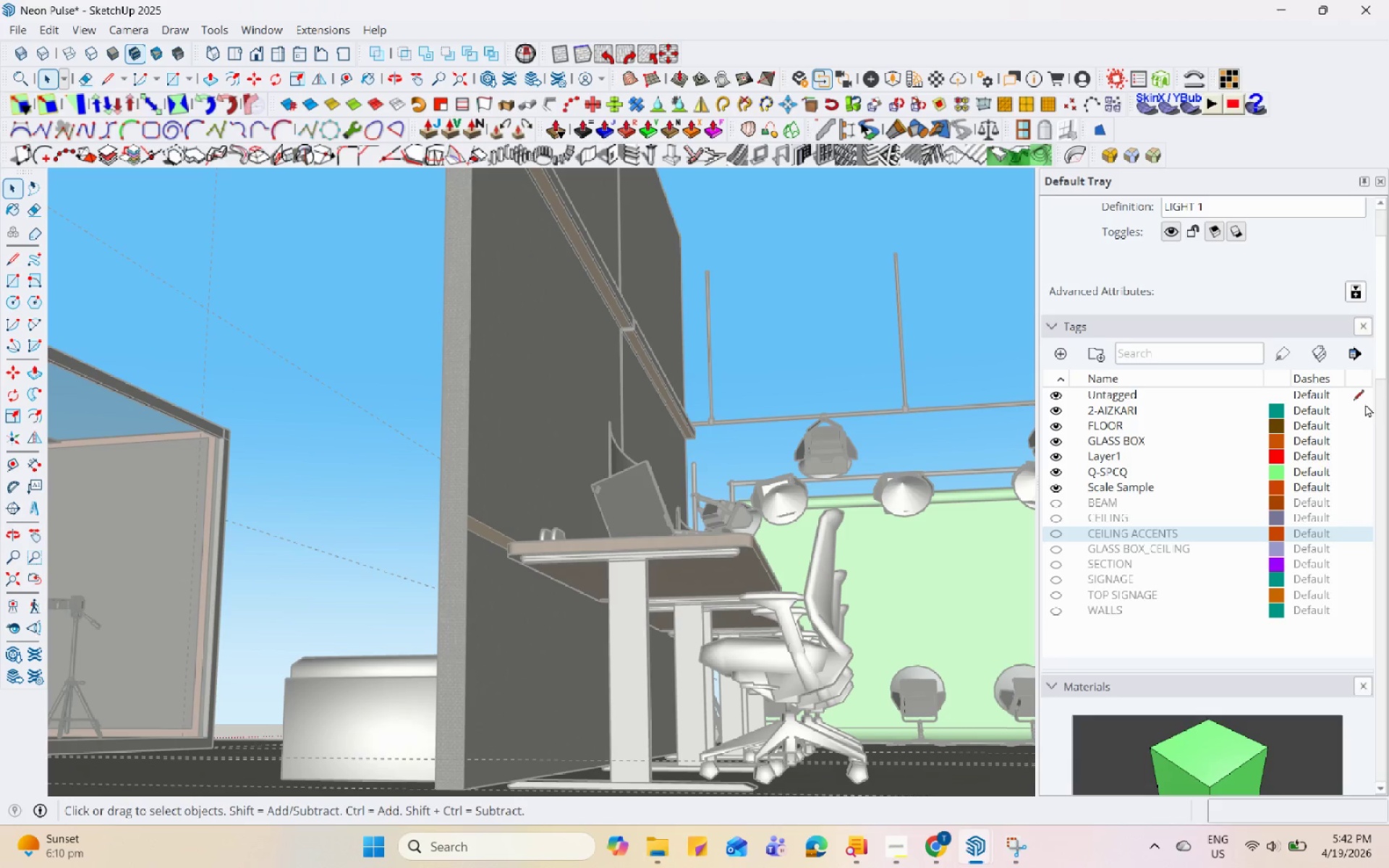 
scroll: coordinate [1181, 661], scroll_direction: down, amount: 5.0
 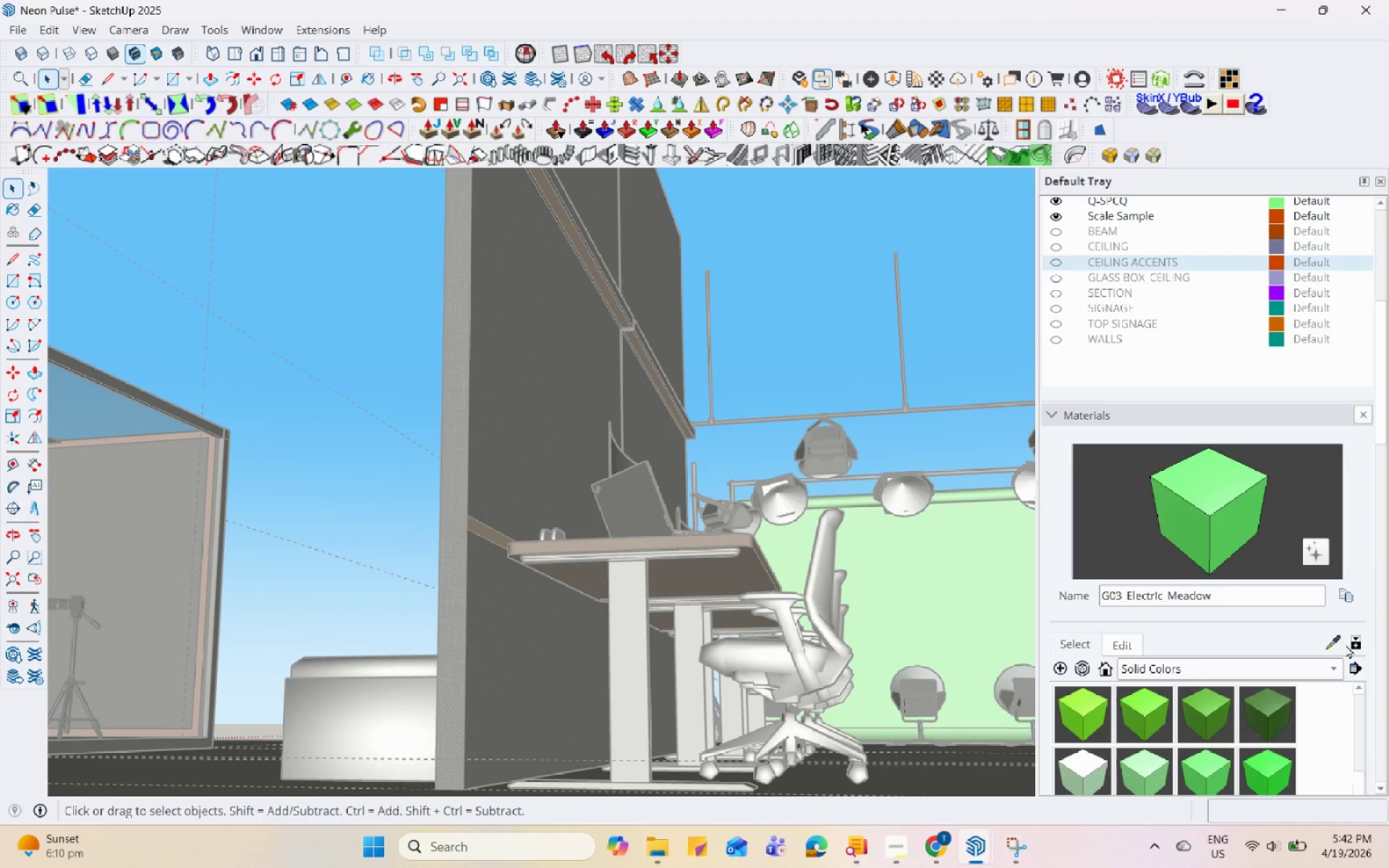 
left_click([1338, 648])
 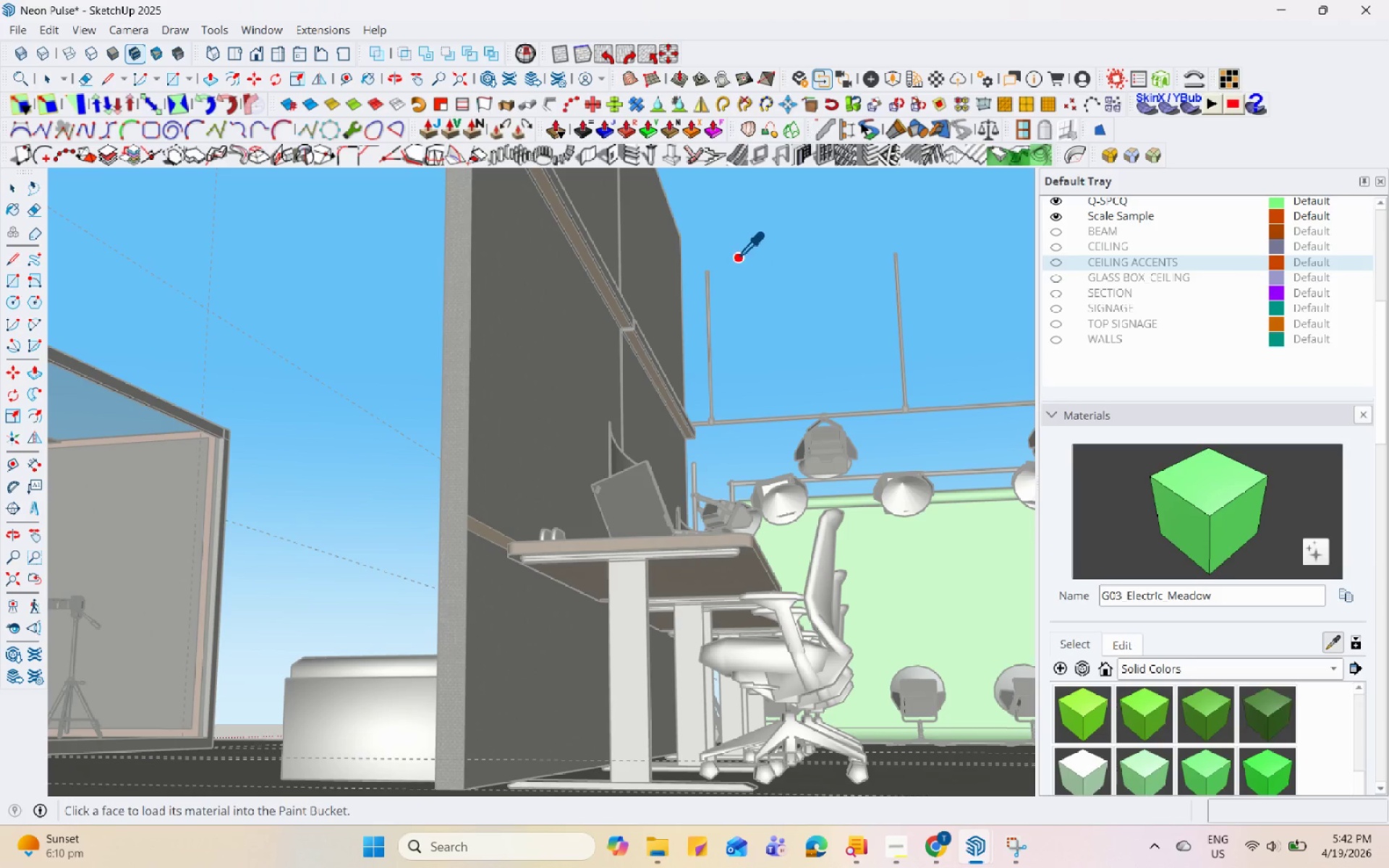 
left_click([581, 256])
 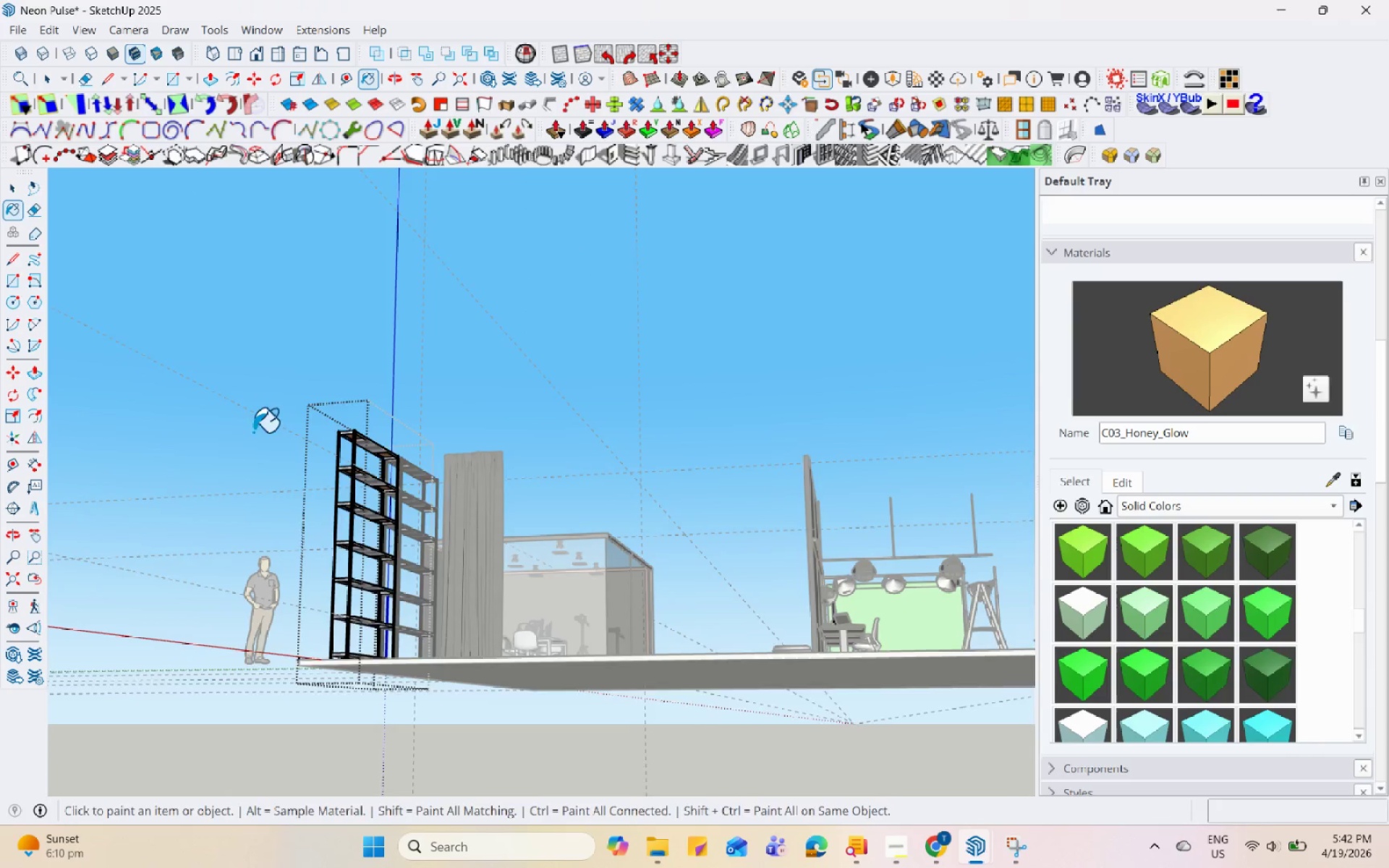 
scroll: coordinate [885, 613], scroll_direction: down, amount: 8.0
 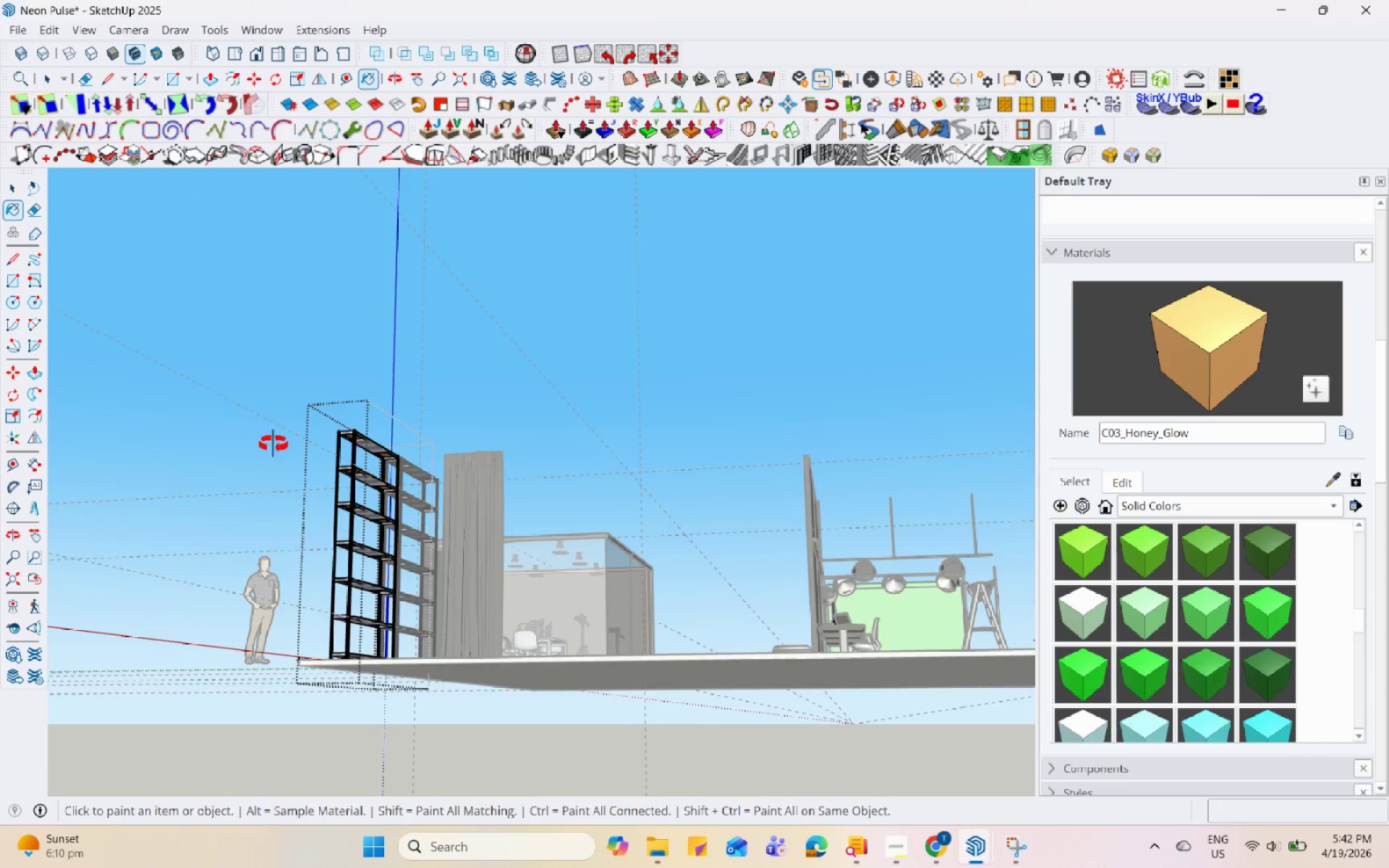 
scroll: coordinate [696, 473], scroll_direction: up, amount: 9.0
 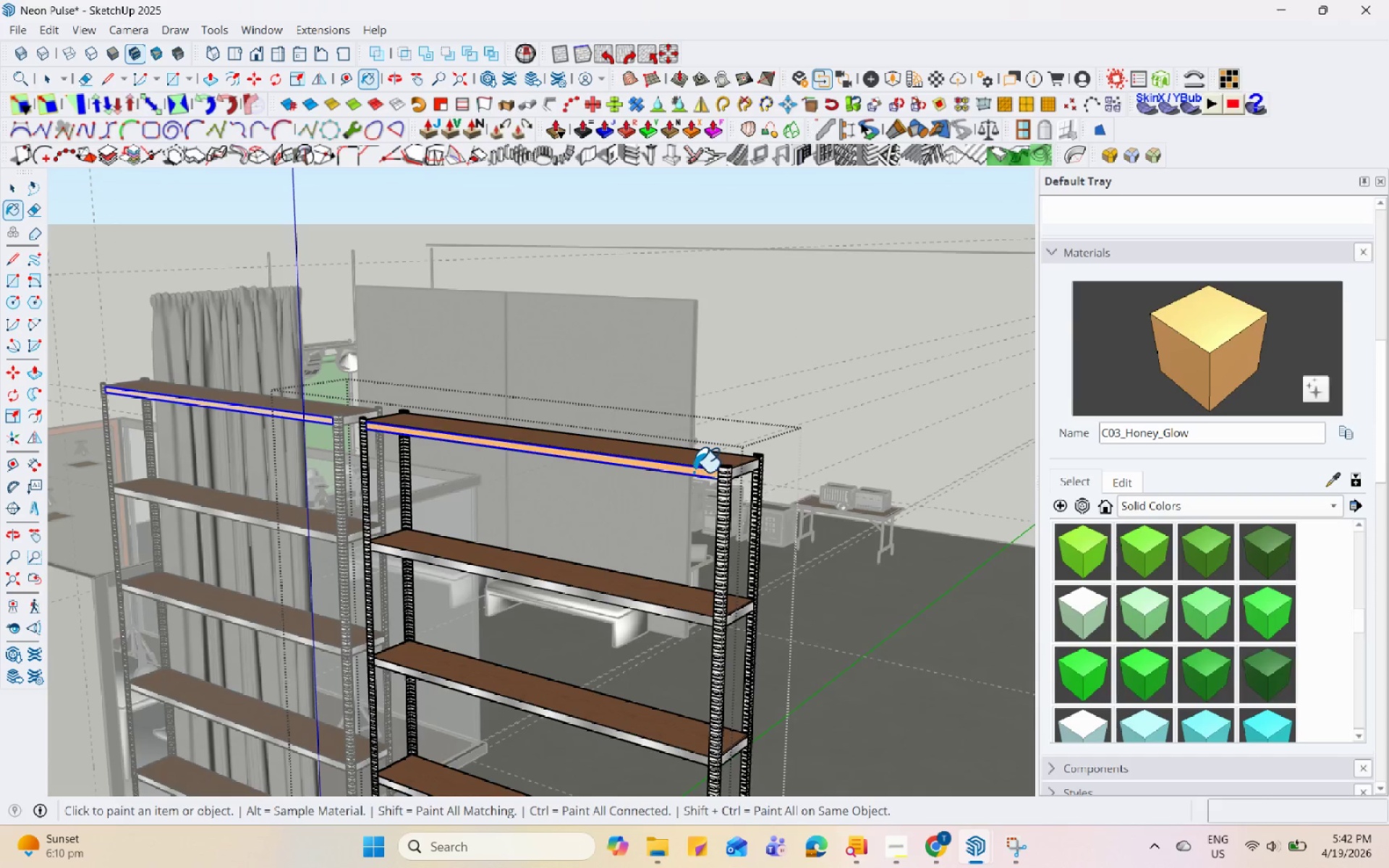 
key(Space)
 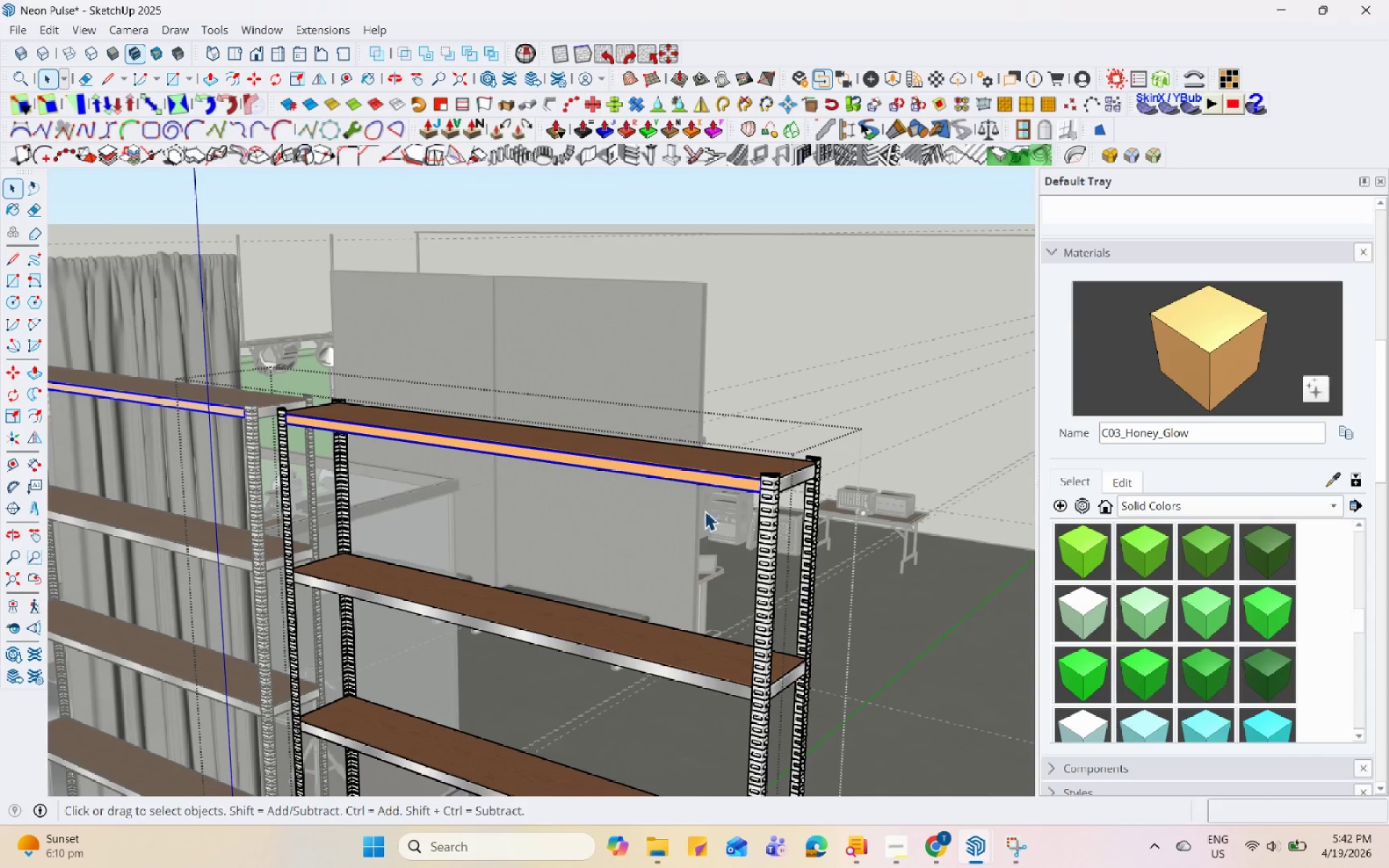 
scroll: coordinate [770, 503], scroll_direction: up, amount: 1.0
 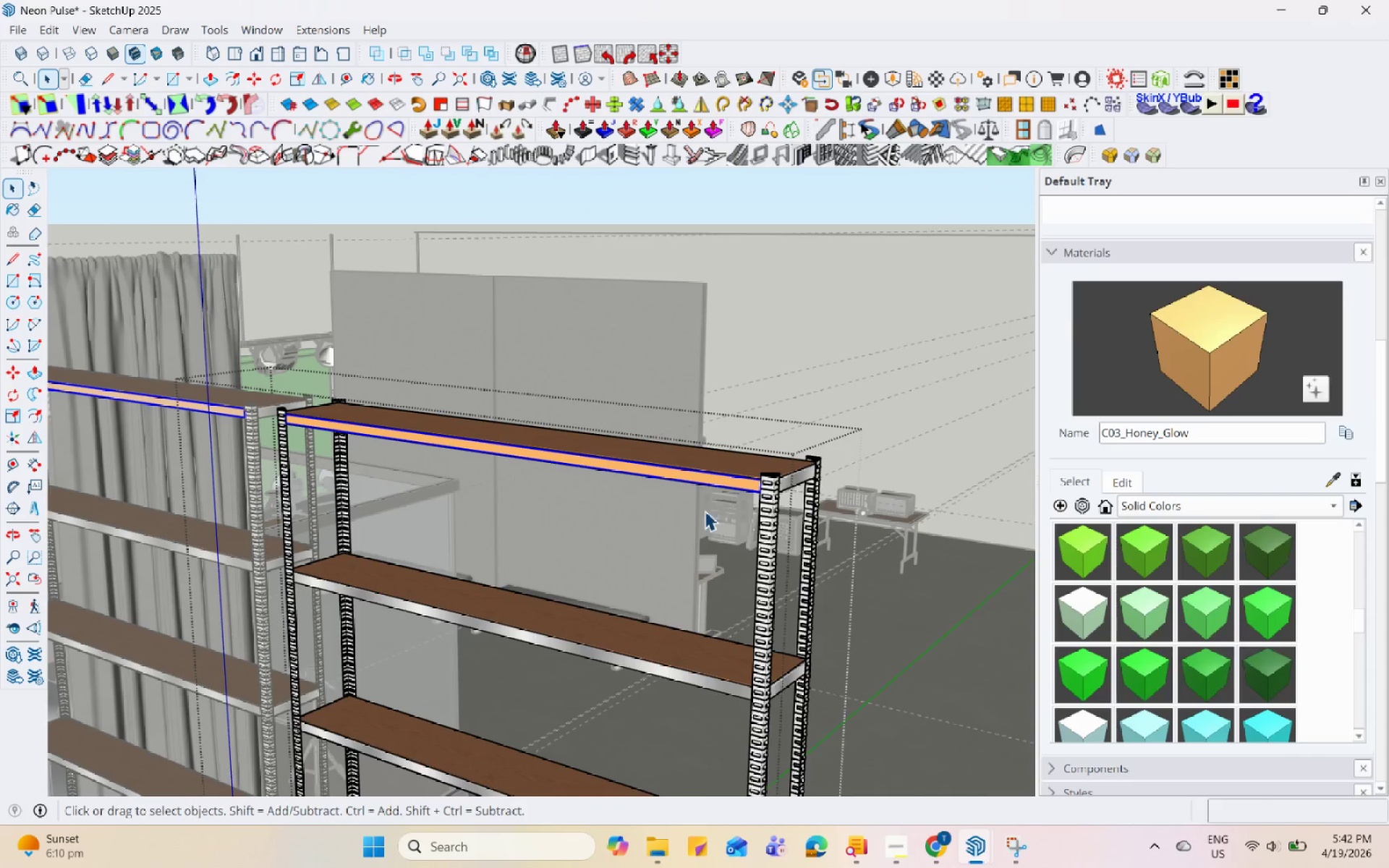 
key(M)
 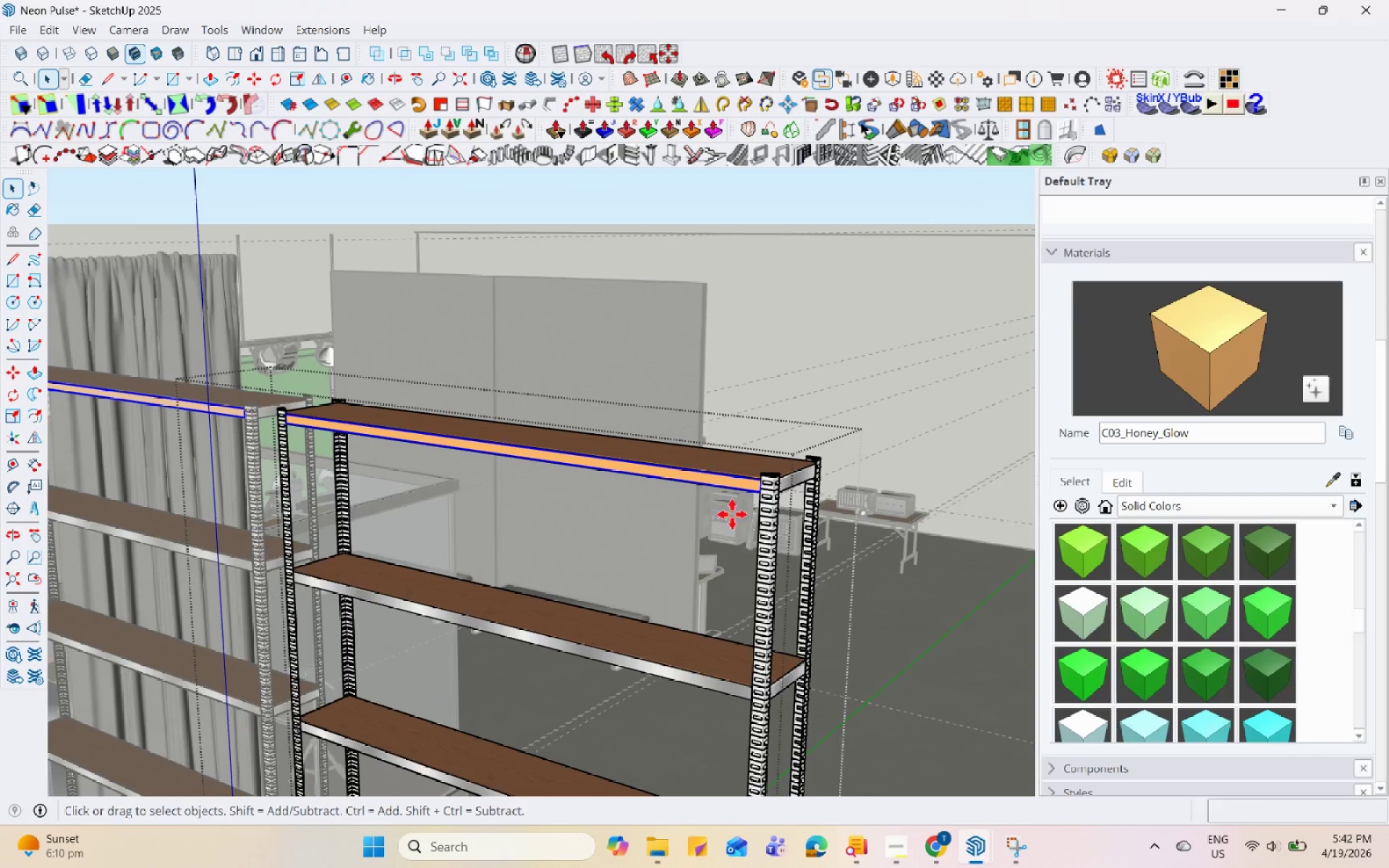 
scroll: coordinate [668, 515], scroll_direction: down, amount: 10.0
 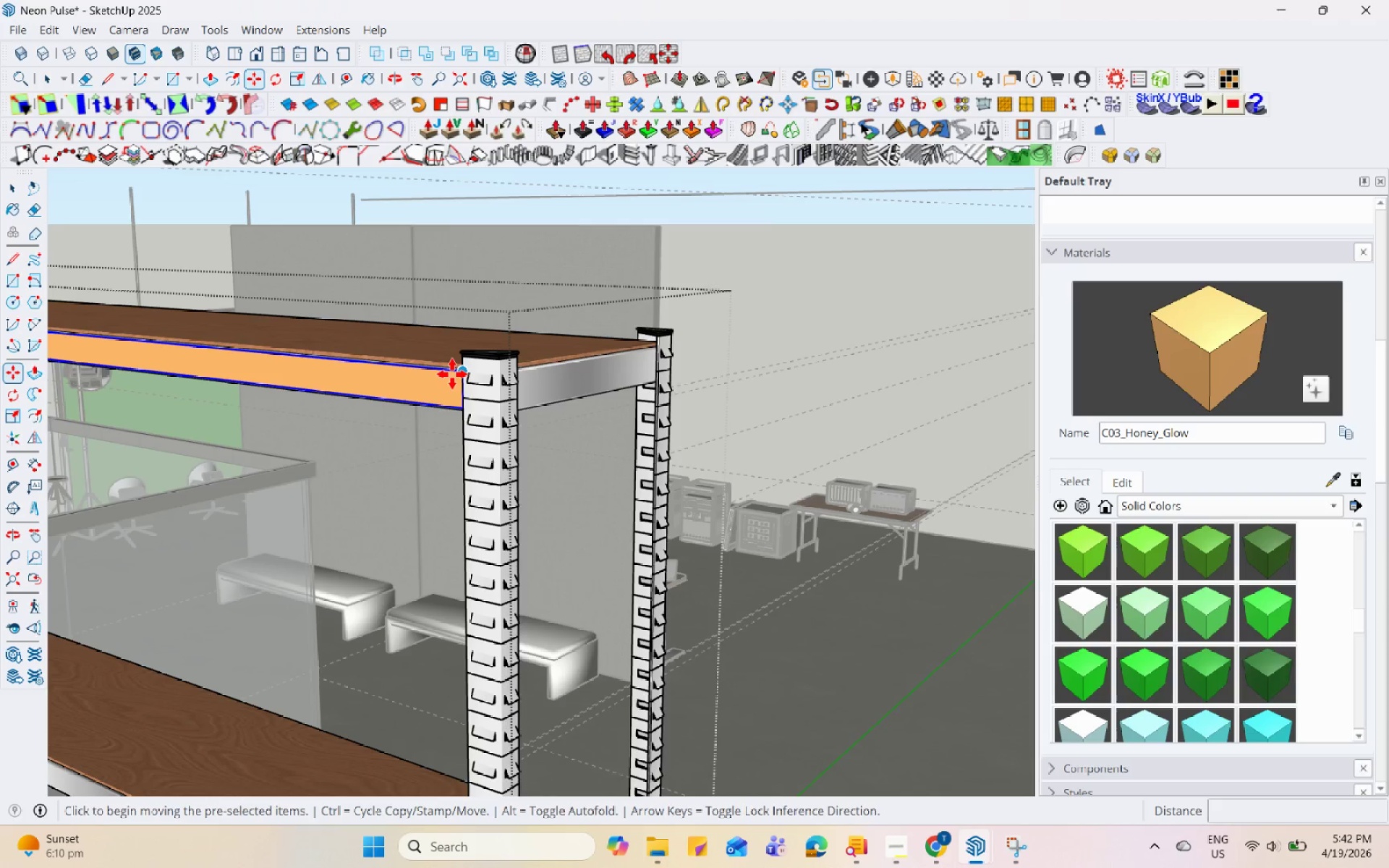 
left_click([459, 374])
 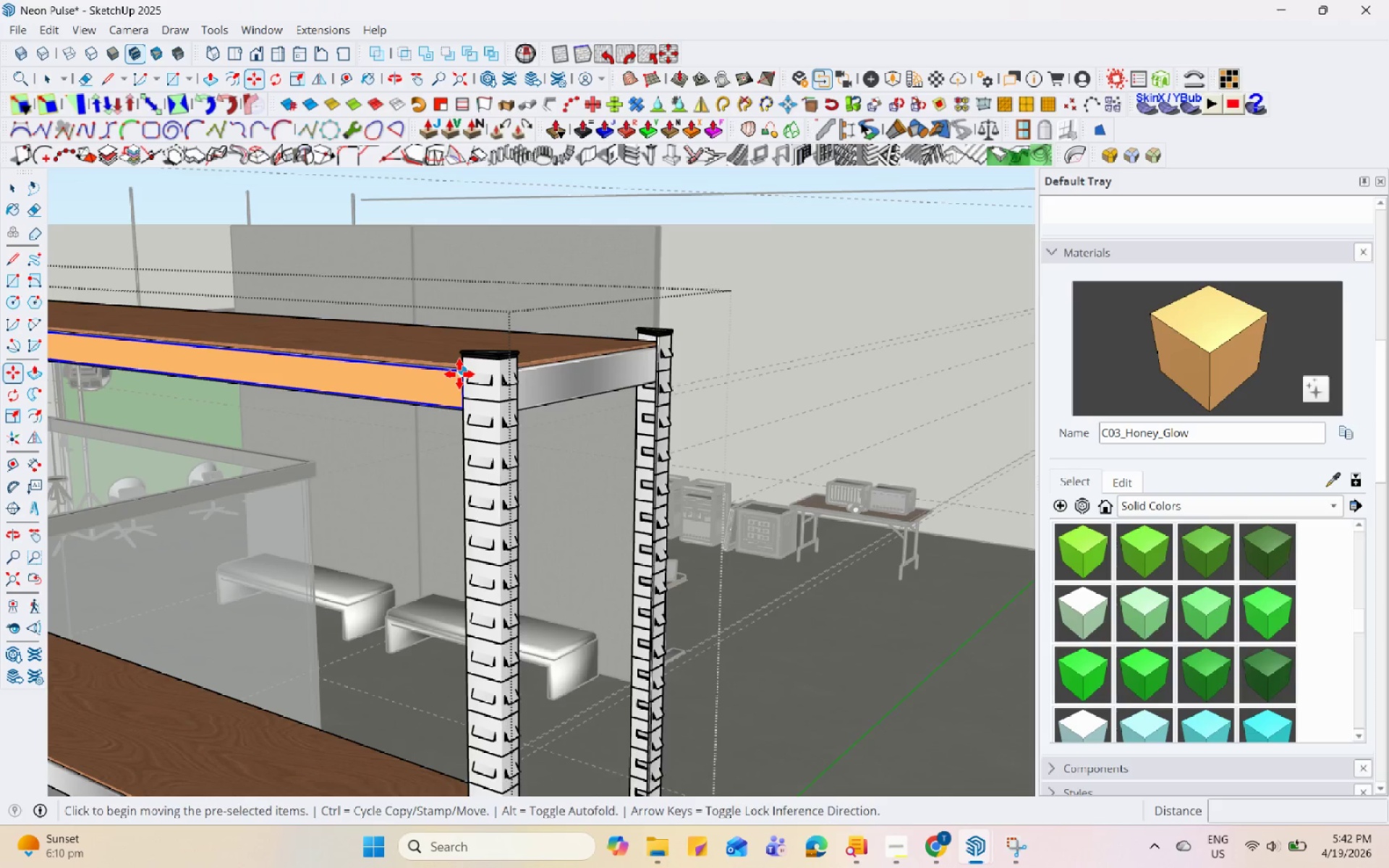 
key(Control+ControlLeft)
 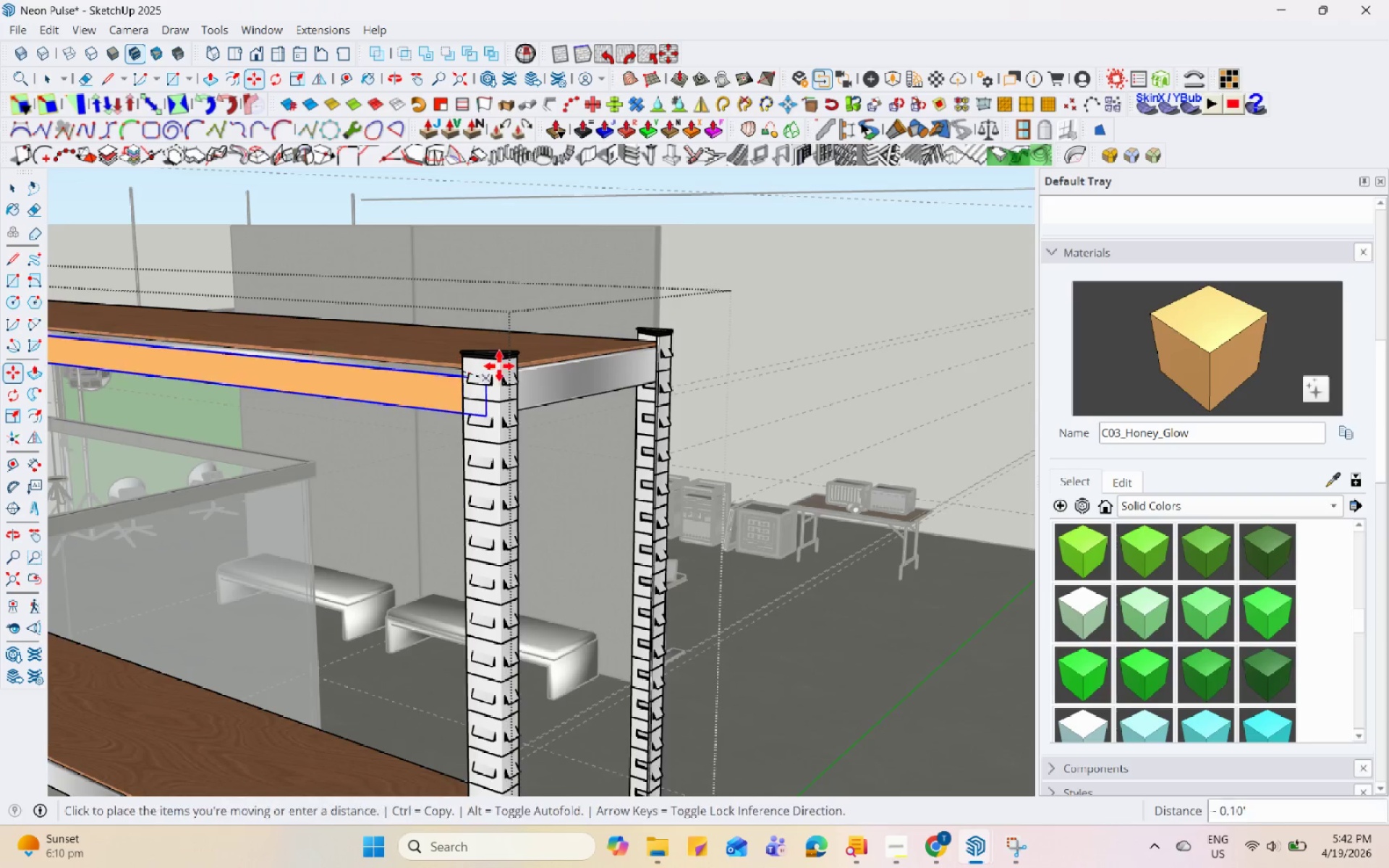 
scroll: coordinate [568, 323], scroll_direction: down, amount: 7.0
 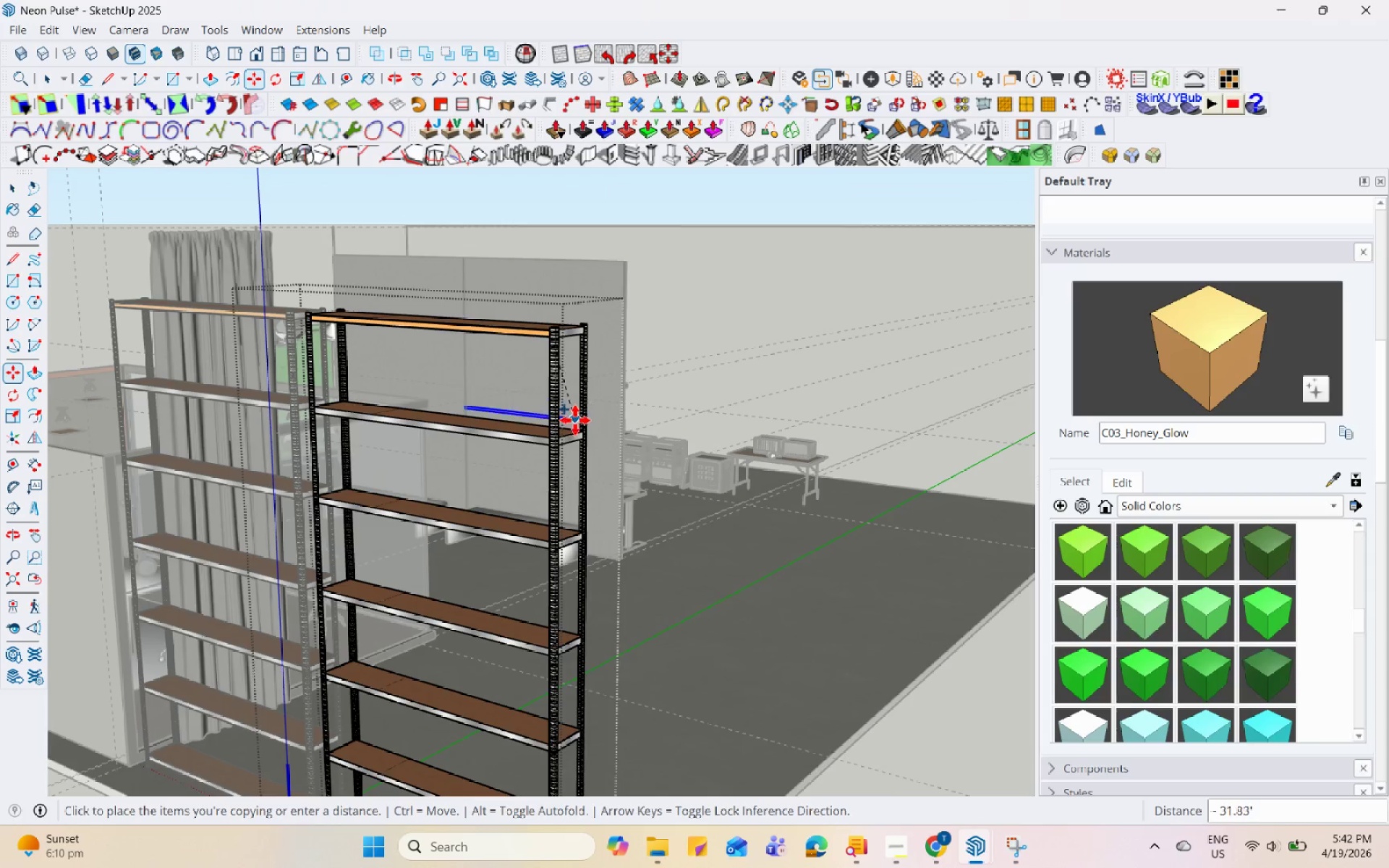 
scroll: coordinate [537, 447], scroll_direction: up, amount: 5.0
 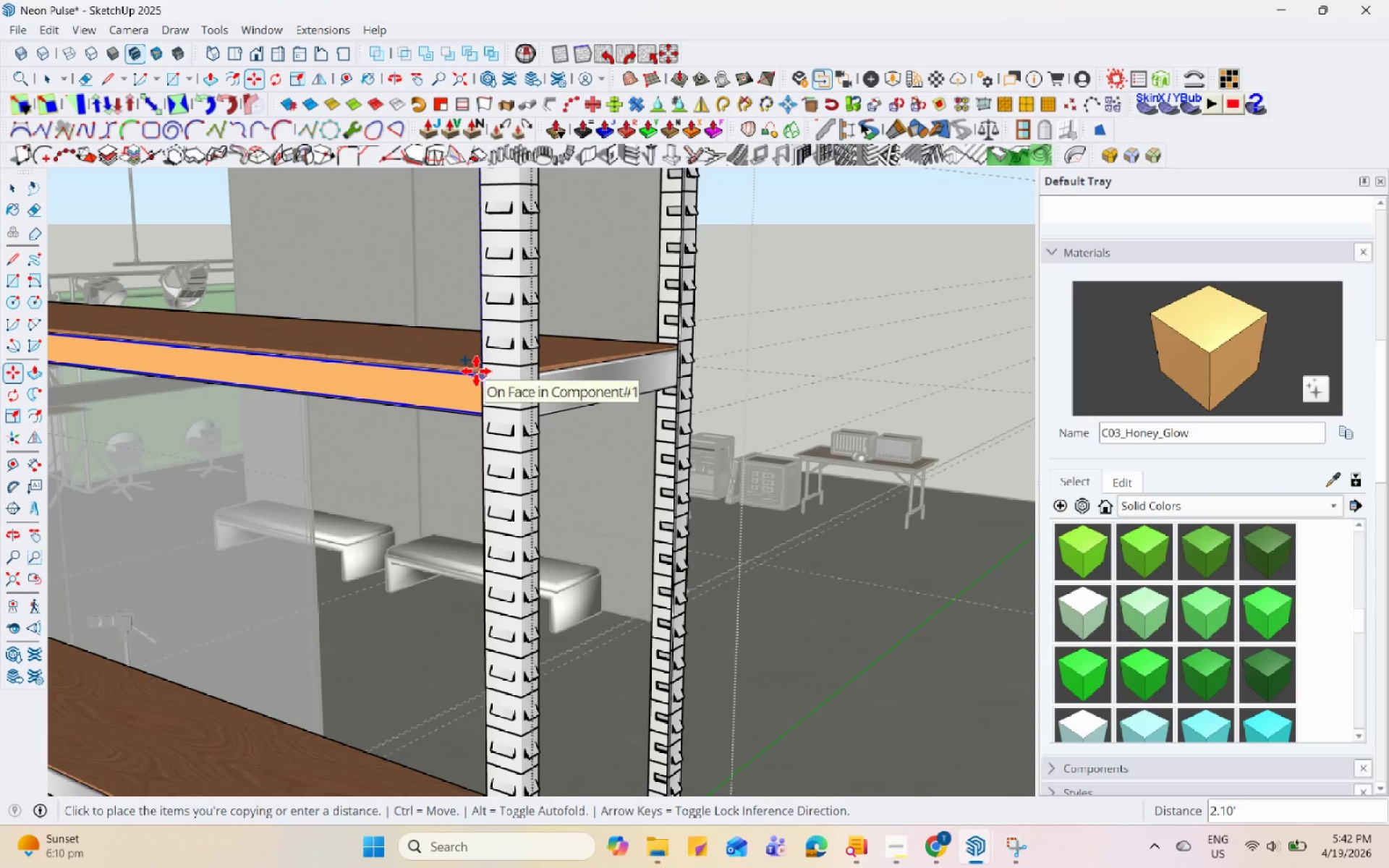 
double_click([477, 372])
 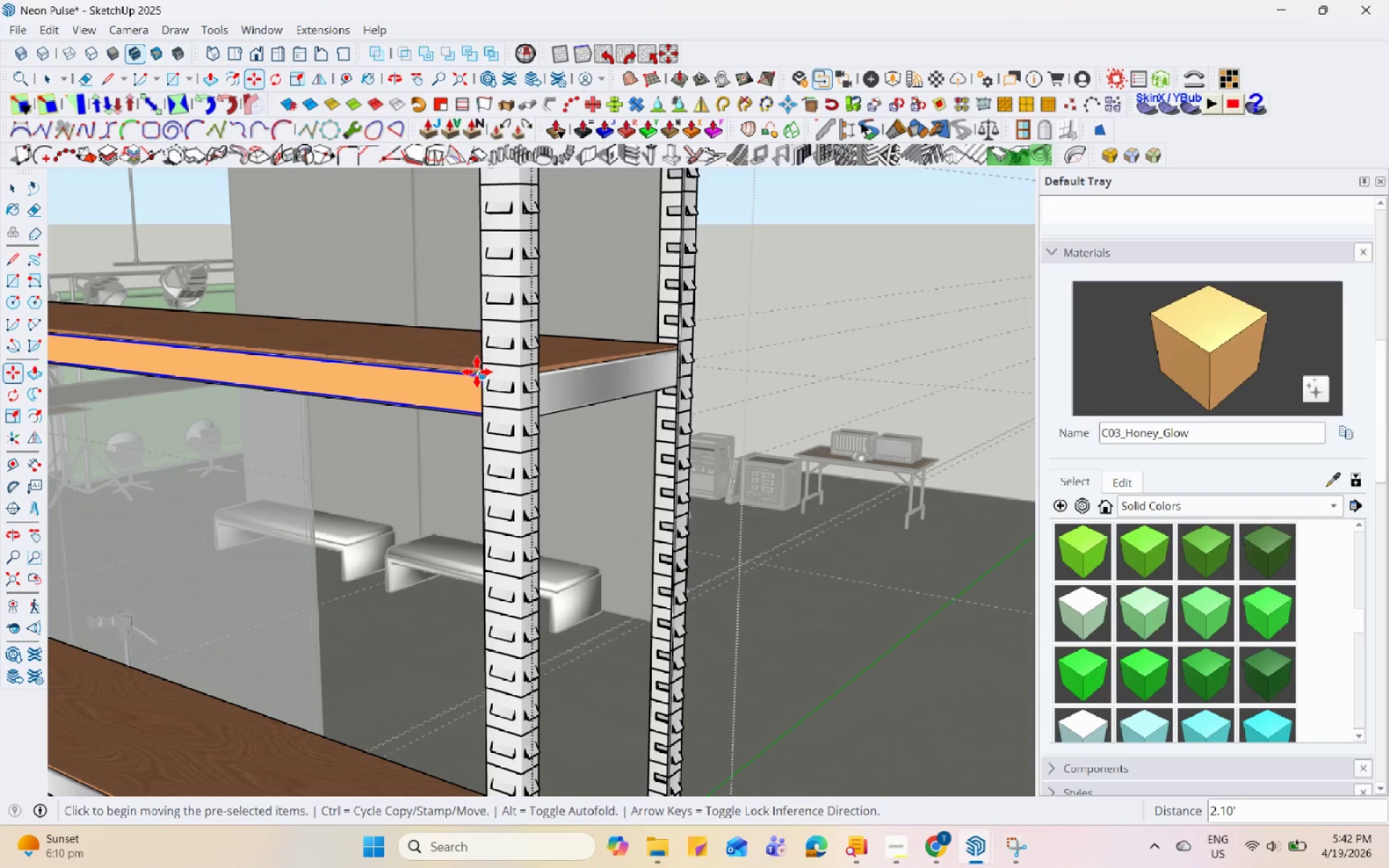 
key(Control+ControlLeft)
 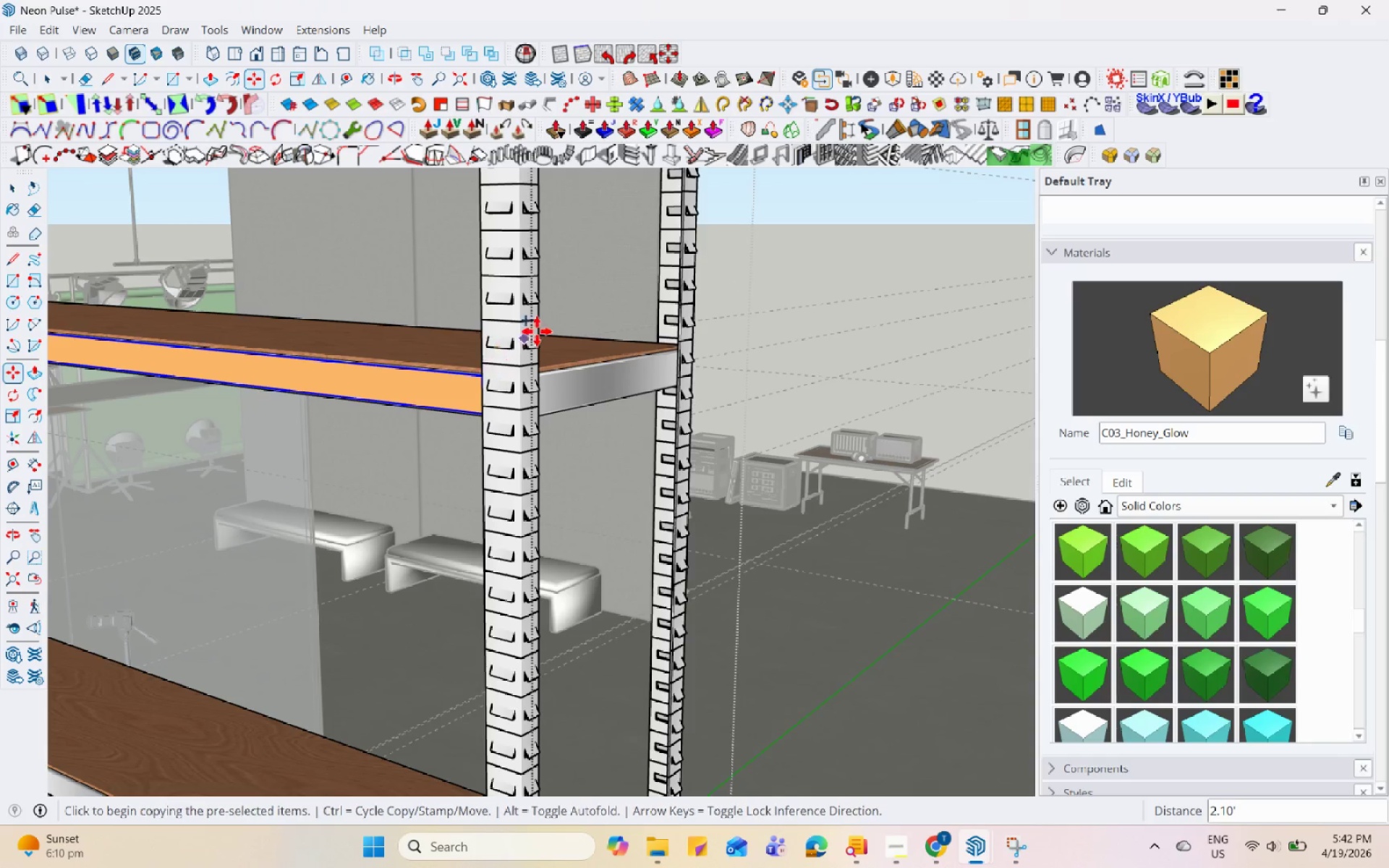 
scroll: coordinate [541, 323], scroll_direction: down, amount: 6.0
 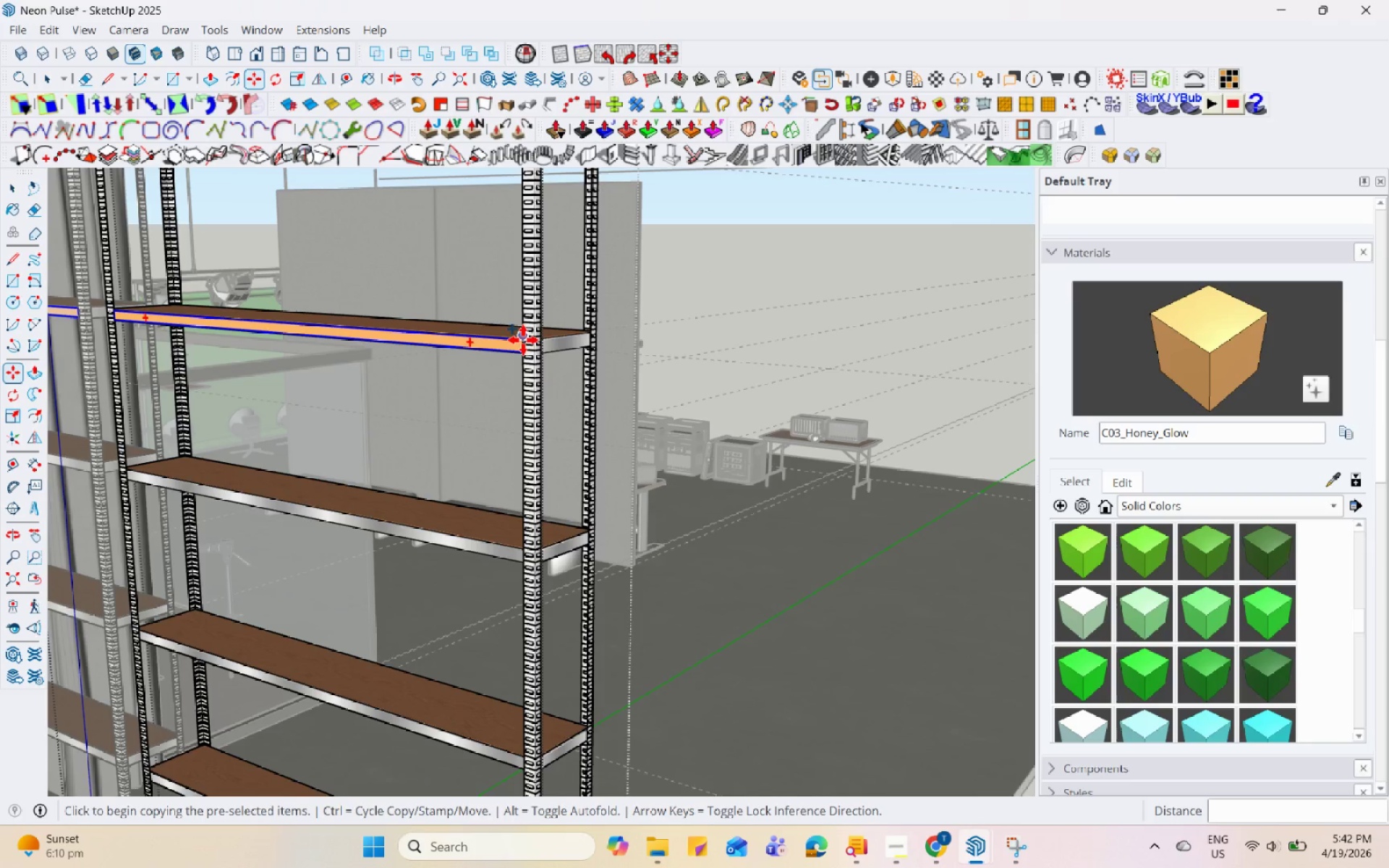 
left_click([524, 341])
 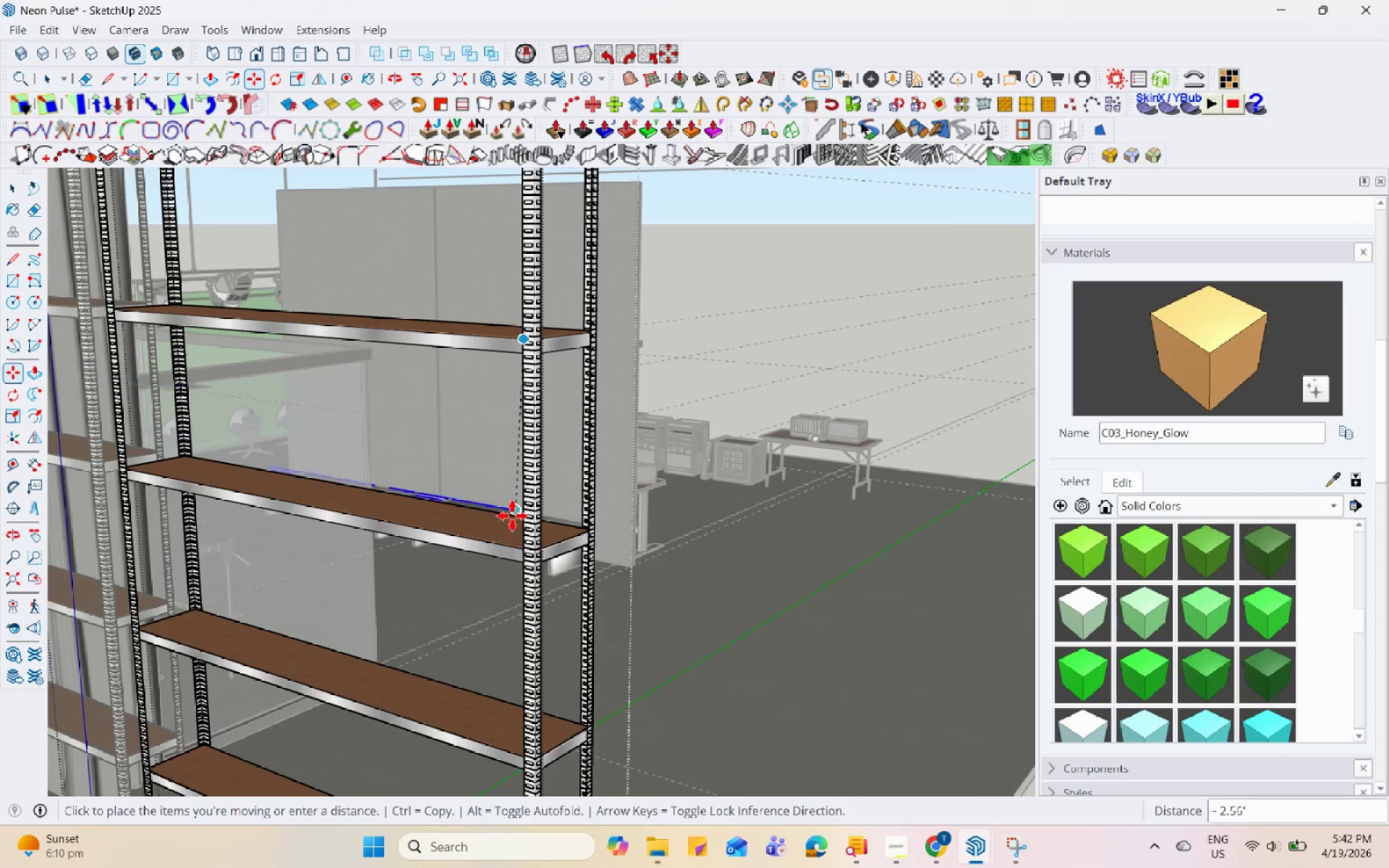 
key(Control+ControlLeft)
 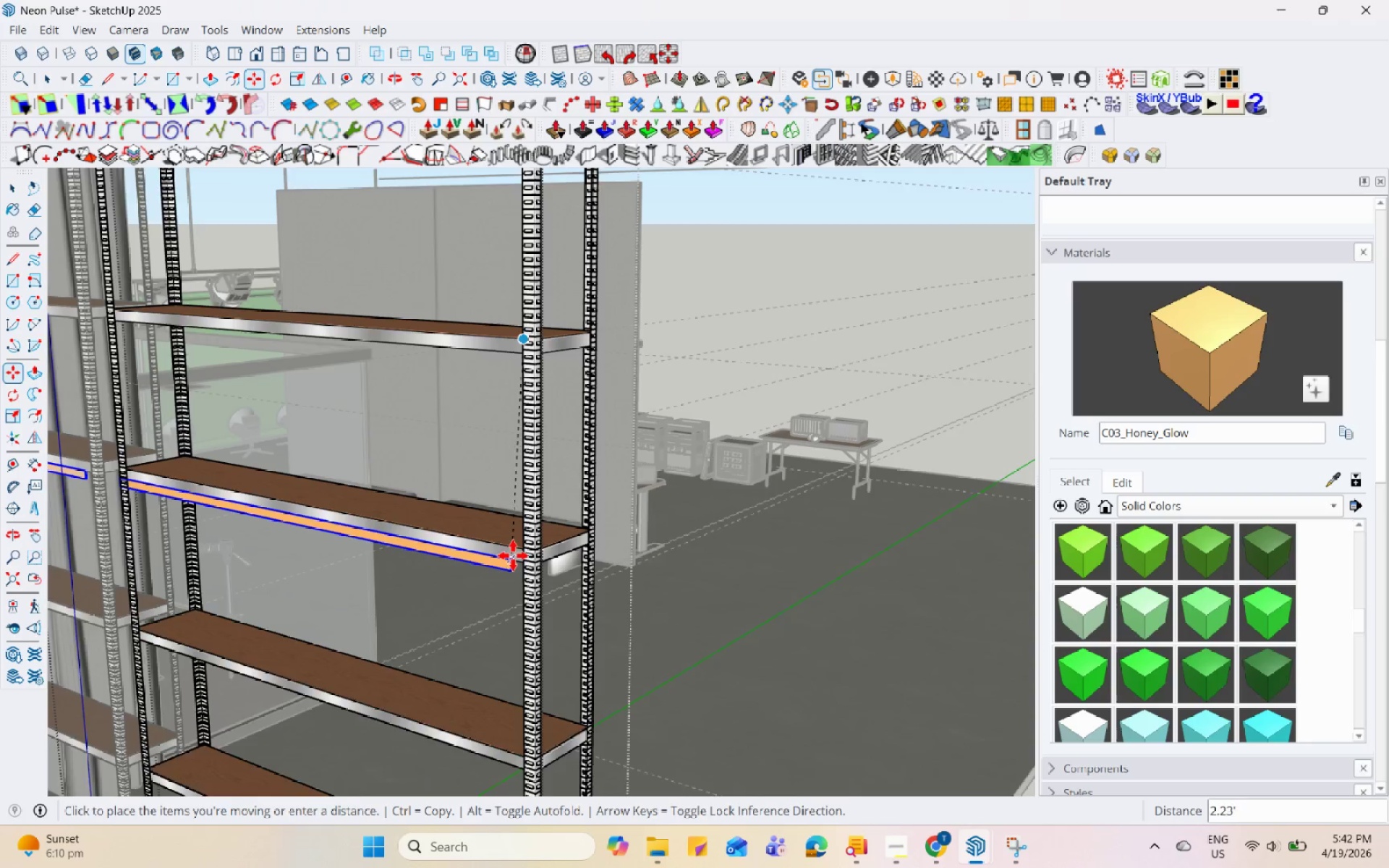 
scroll: coordinate [525, 548], scroll_direction: up, amount: 9.0
 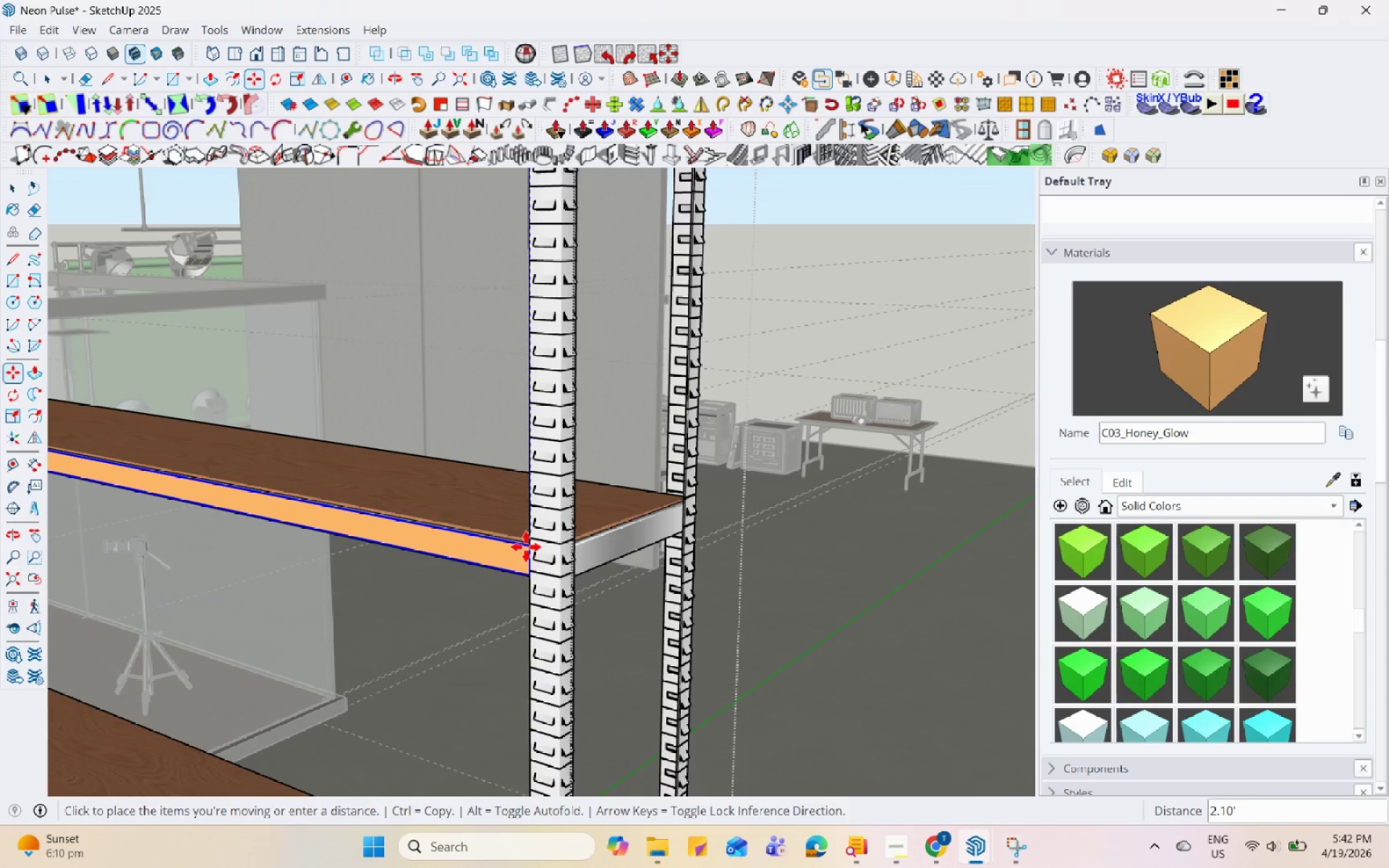 
left_click([526, 547])
 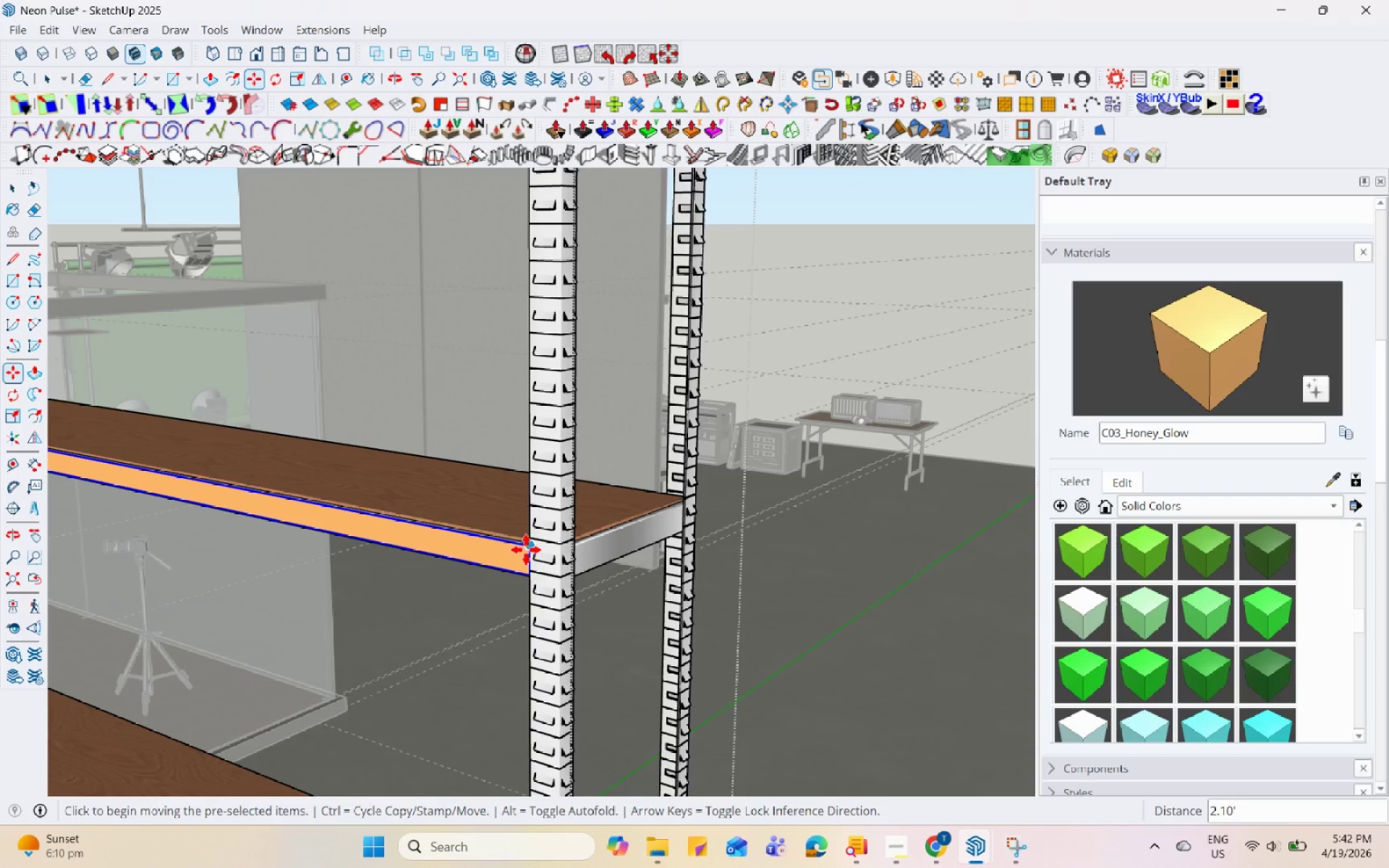 
key(Control+ControlLeft)
 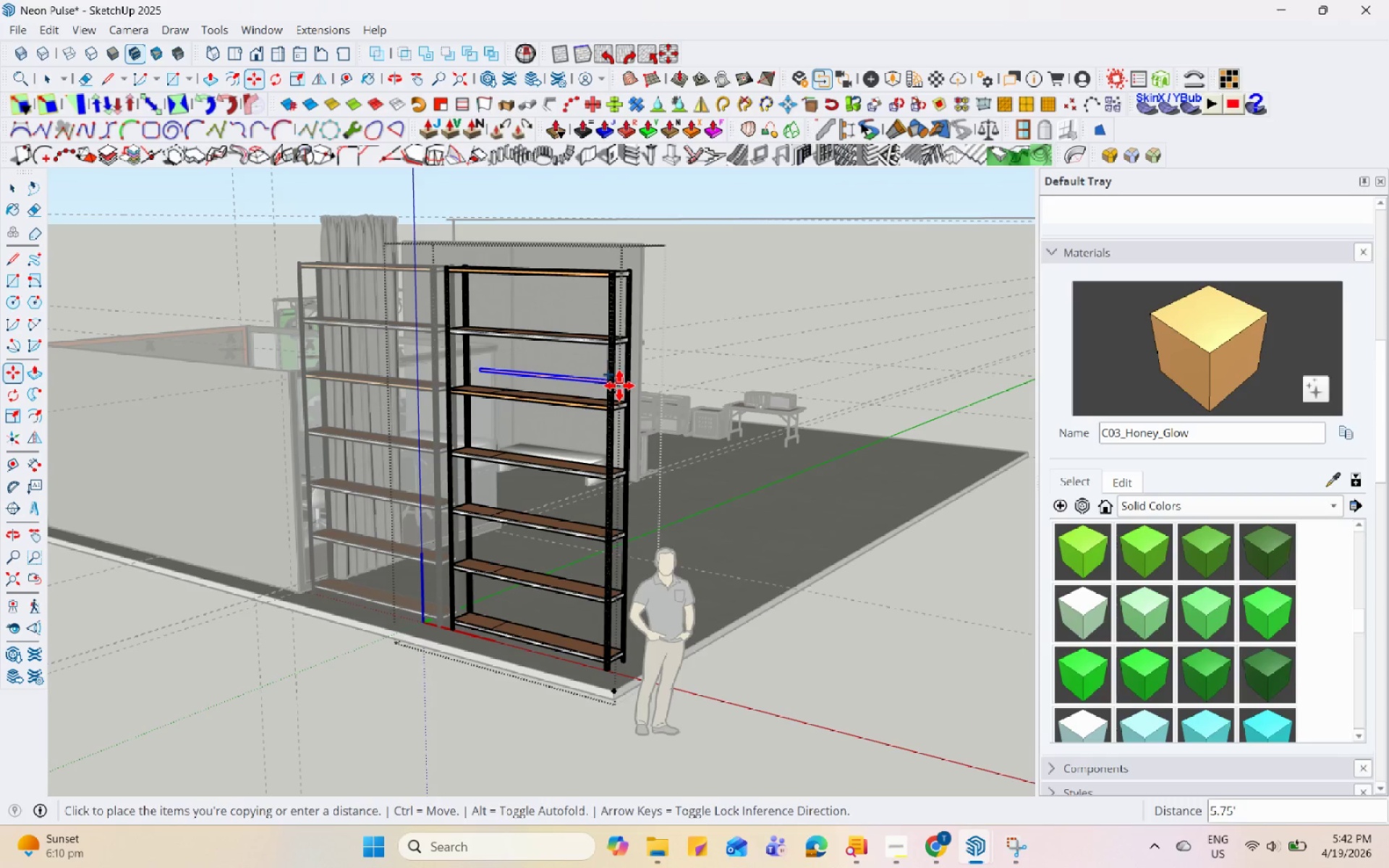 
left_click([526, 550])
 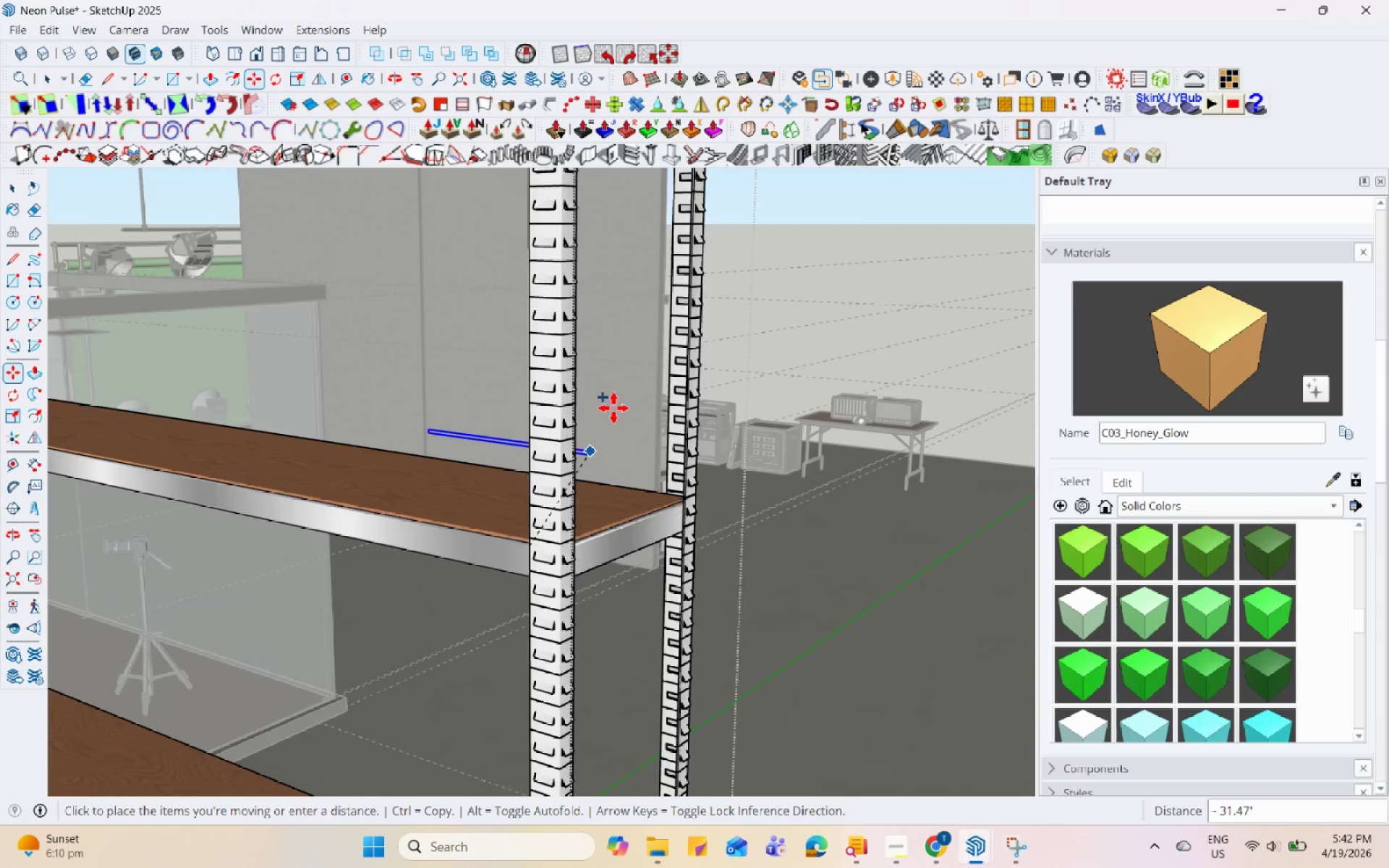 
scroll: coordinate [619, 387], scroll_direction: down, amount: 7.0
 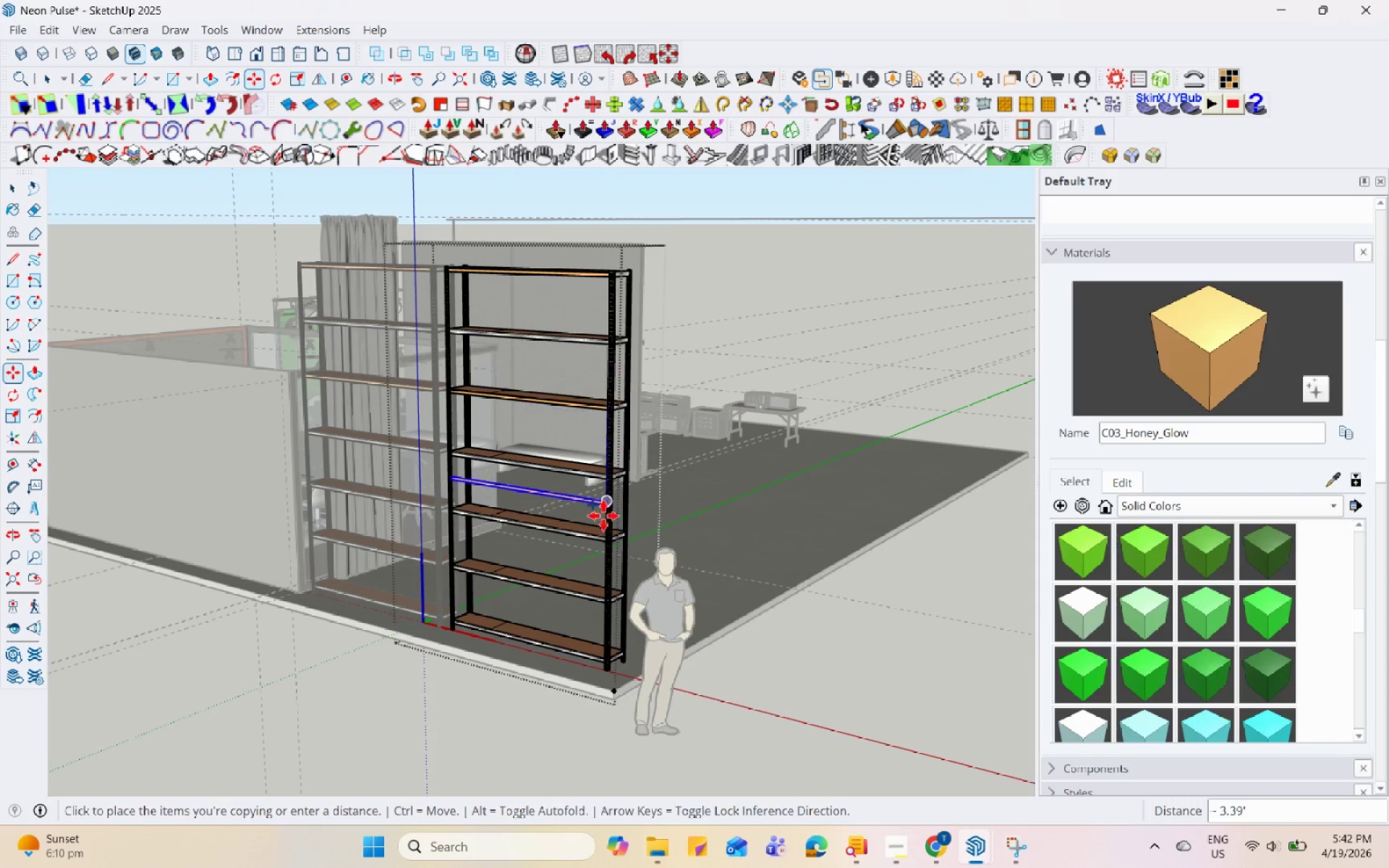 
scroll: coordinate [609, 422], scroll_direction: up, amount: 13.0
 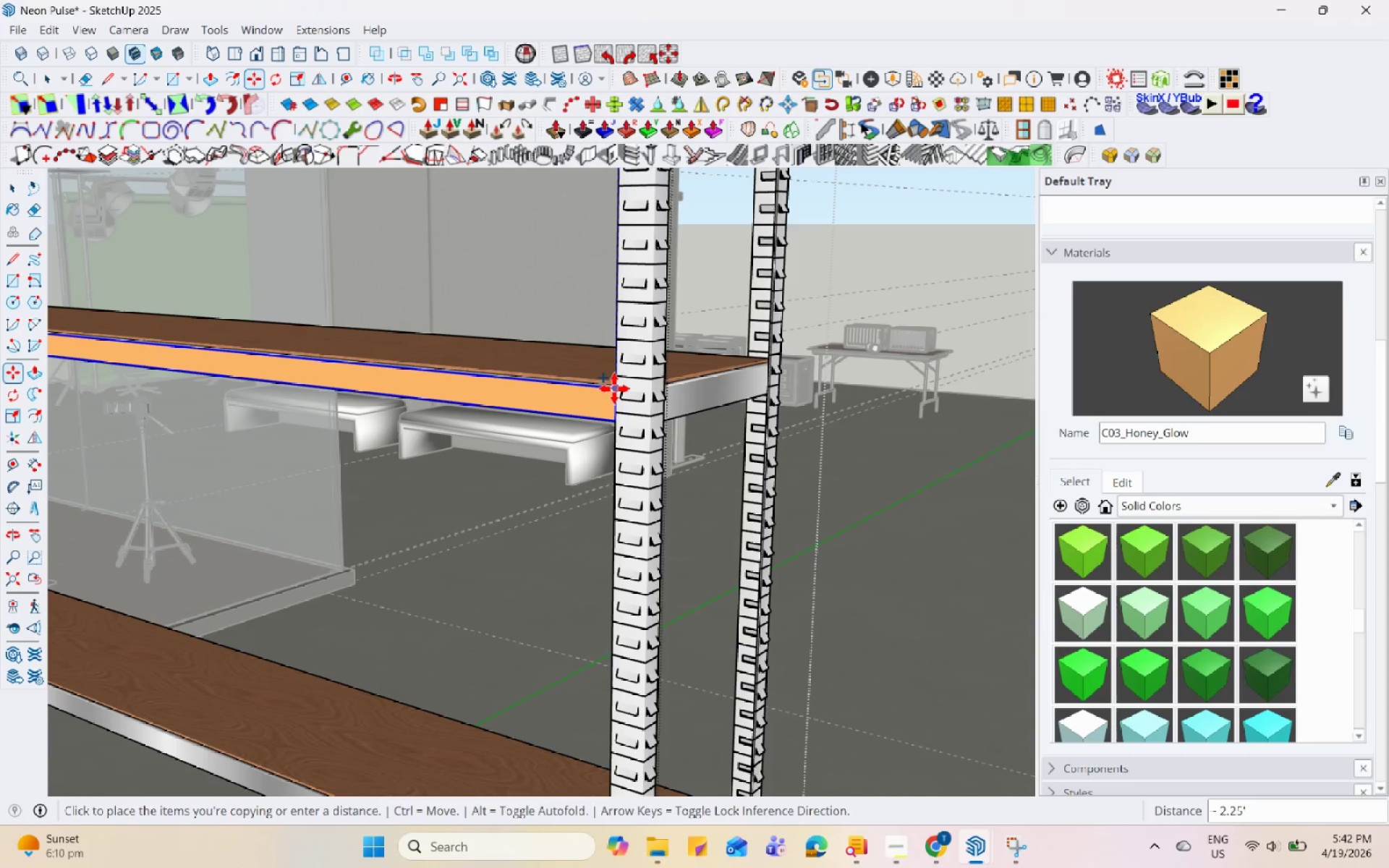 
left_click([614, 388])
 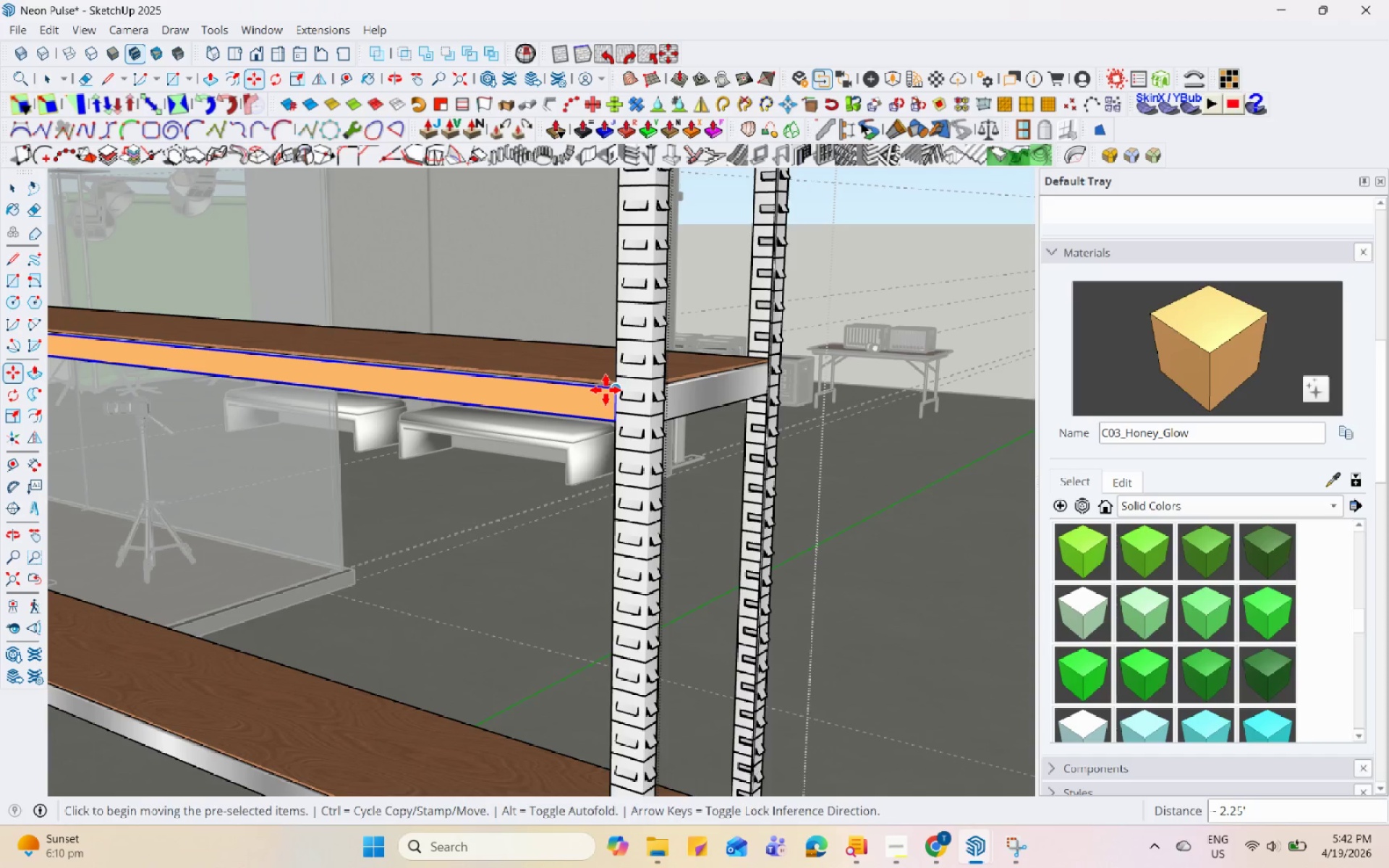 
left_click([607, 390])
 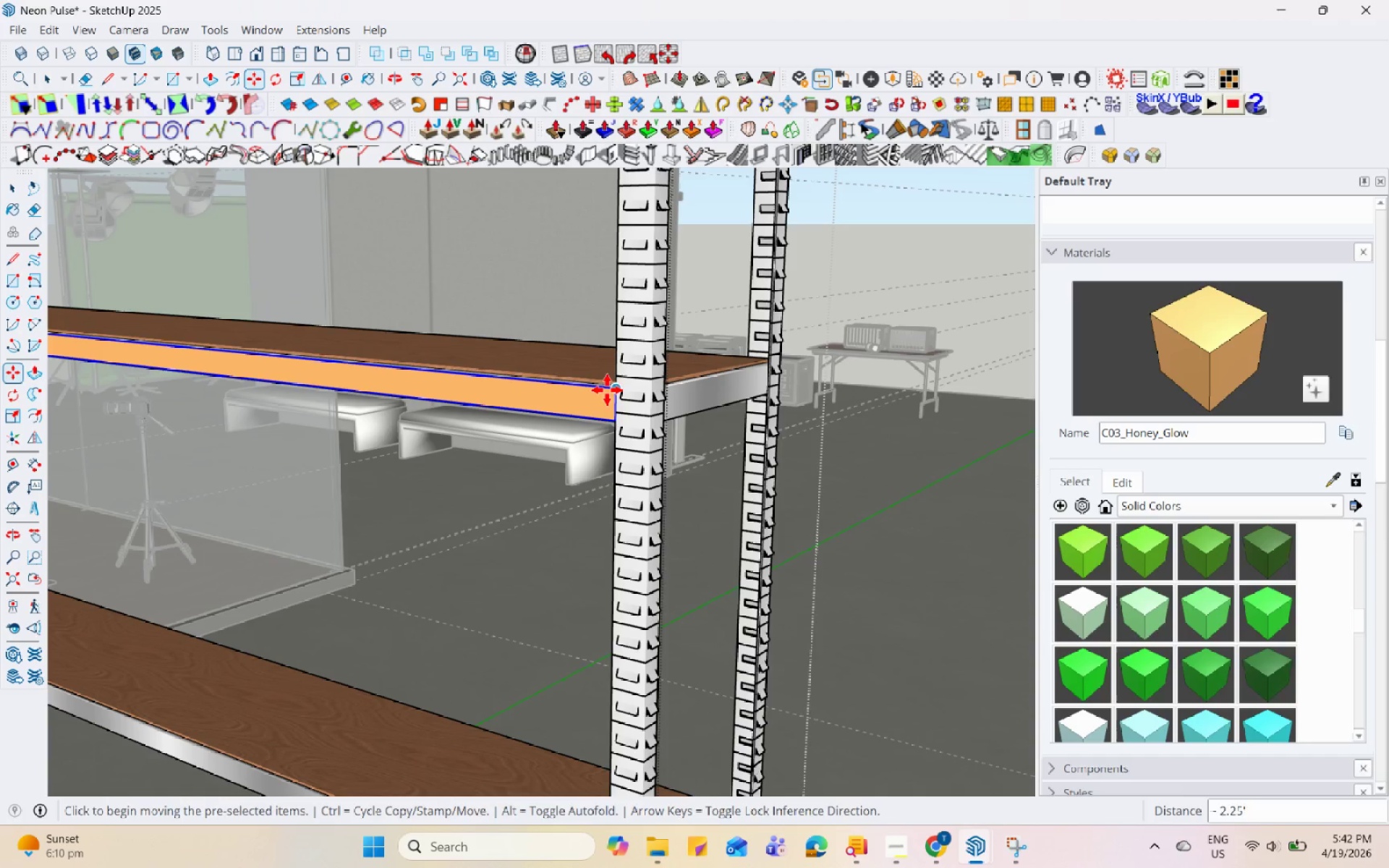 
key(Control+ControlLeft)
 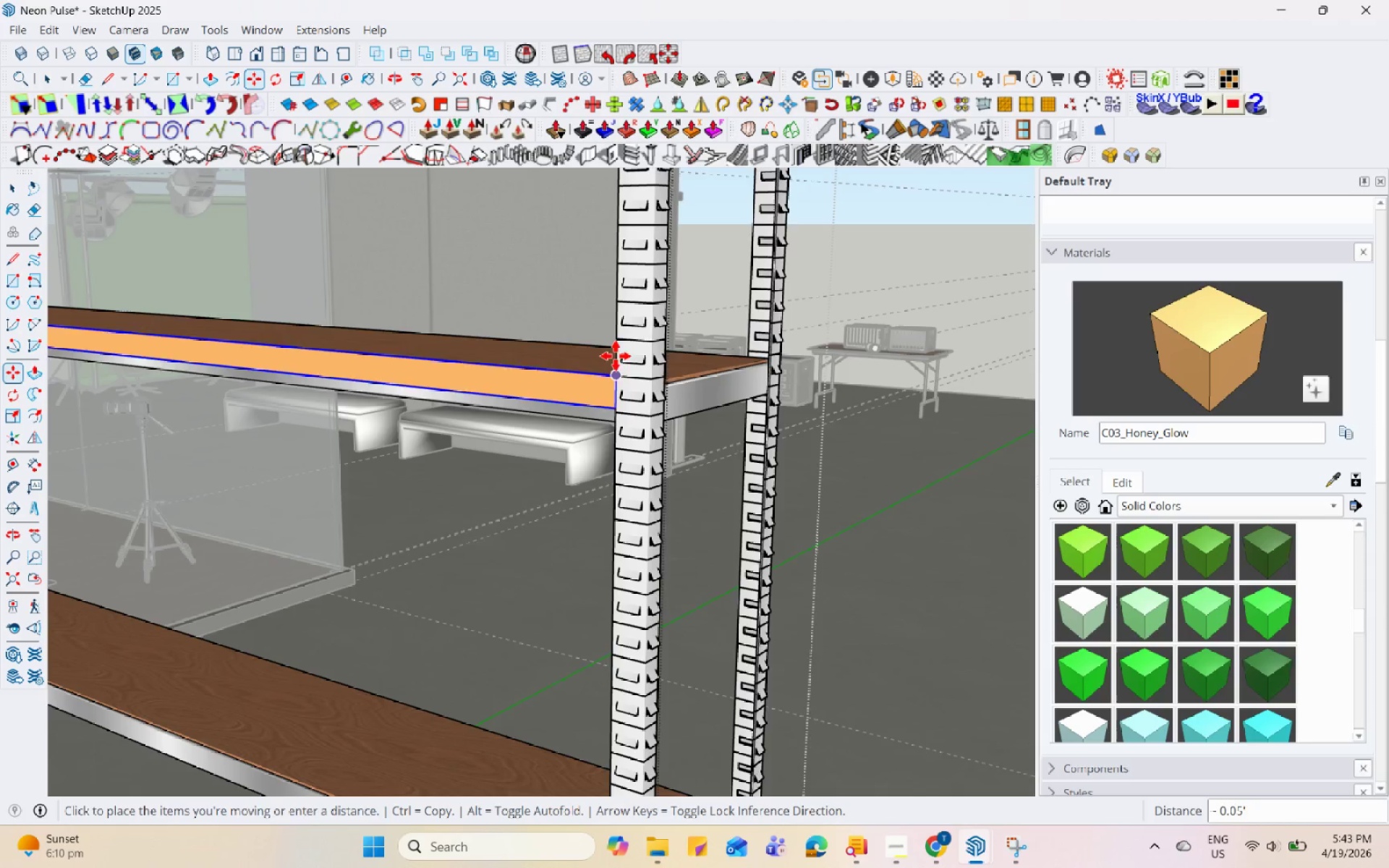 
scroll: coordinate [597, 494], scroll_direction: up, amount: 15.0
 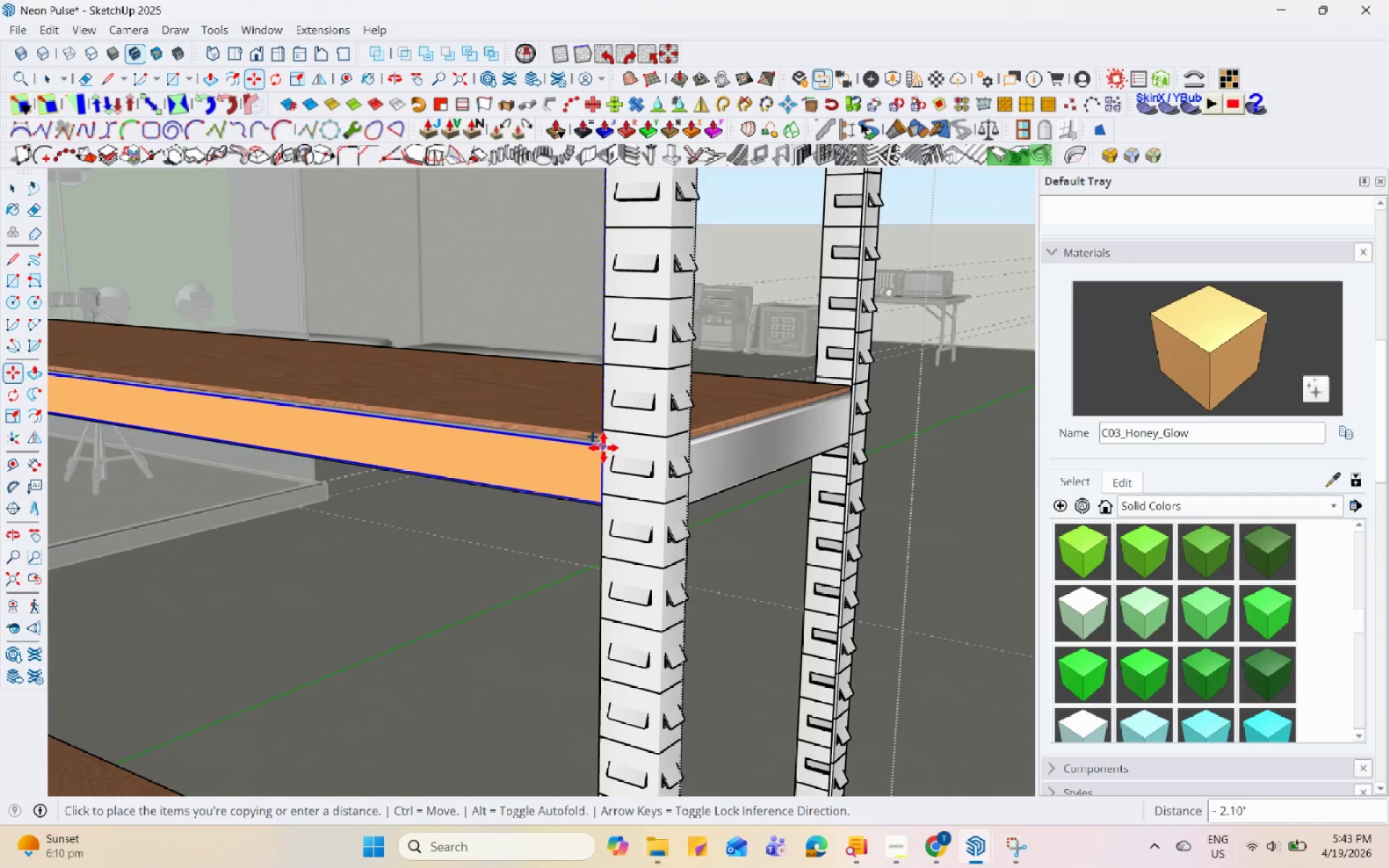 
left_click([604, 444])
 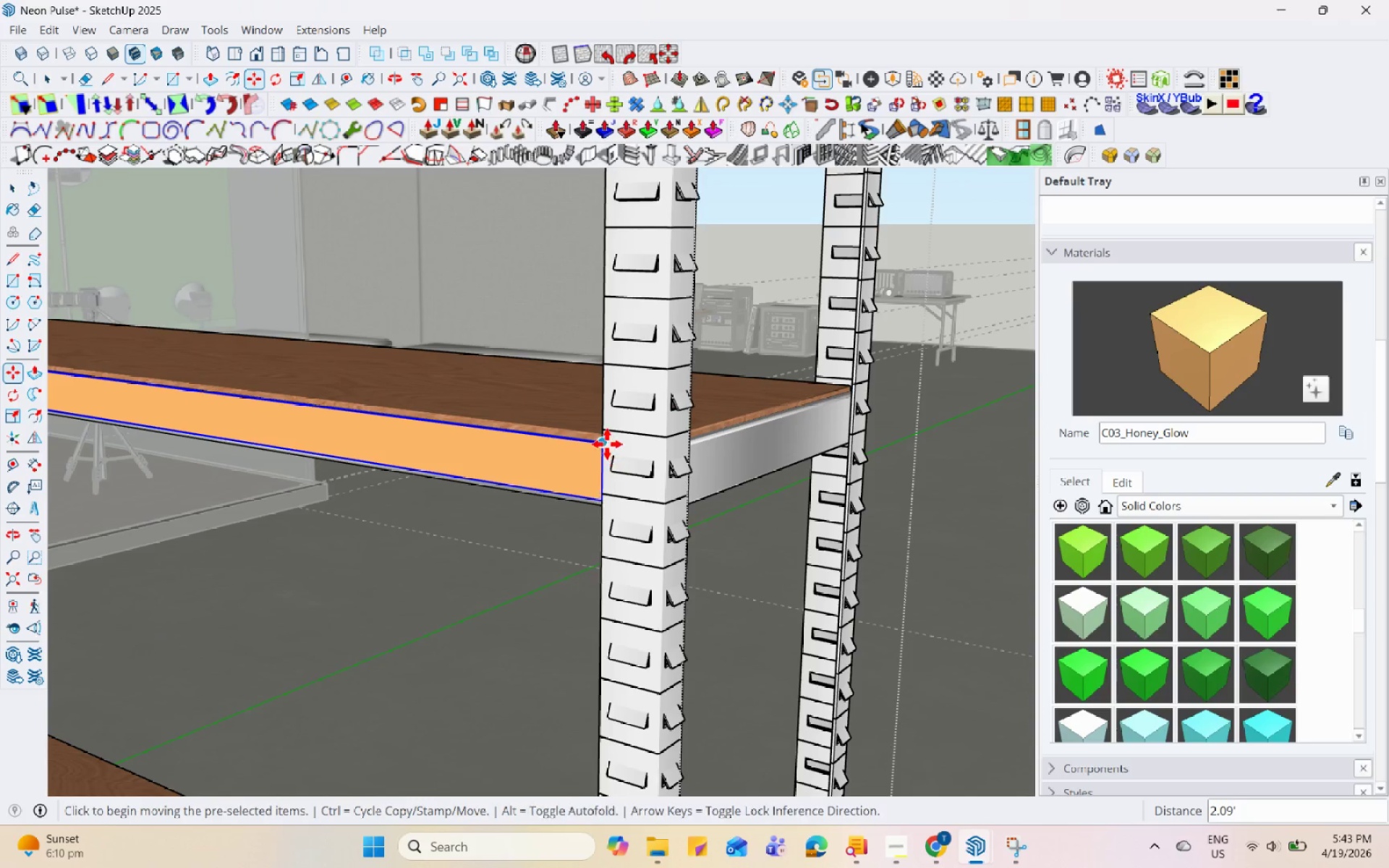 
left_click([606, 443])
 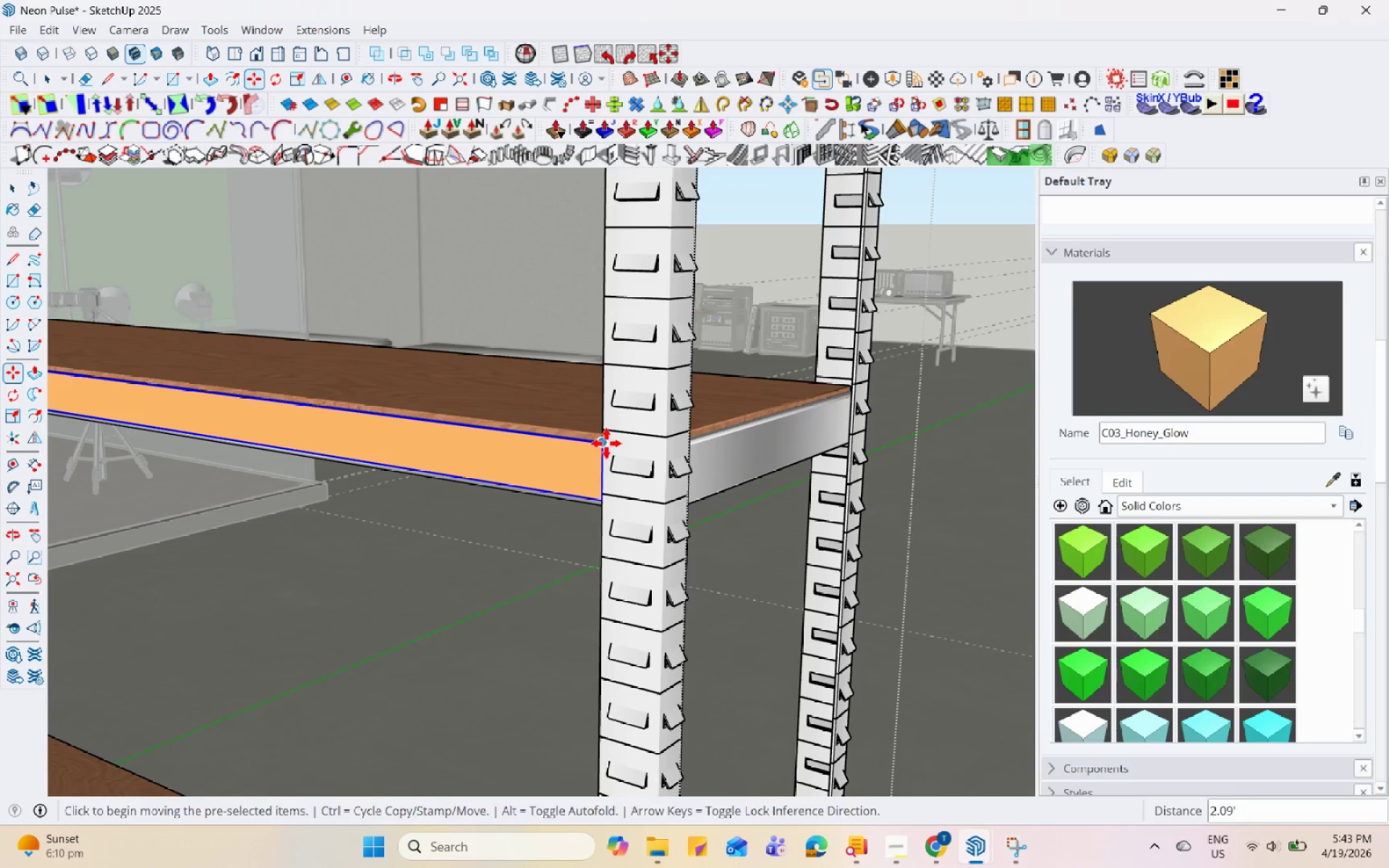 
key(Control+ControlLeft)
 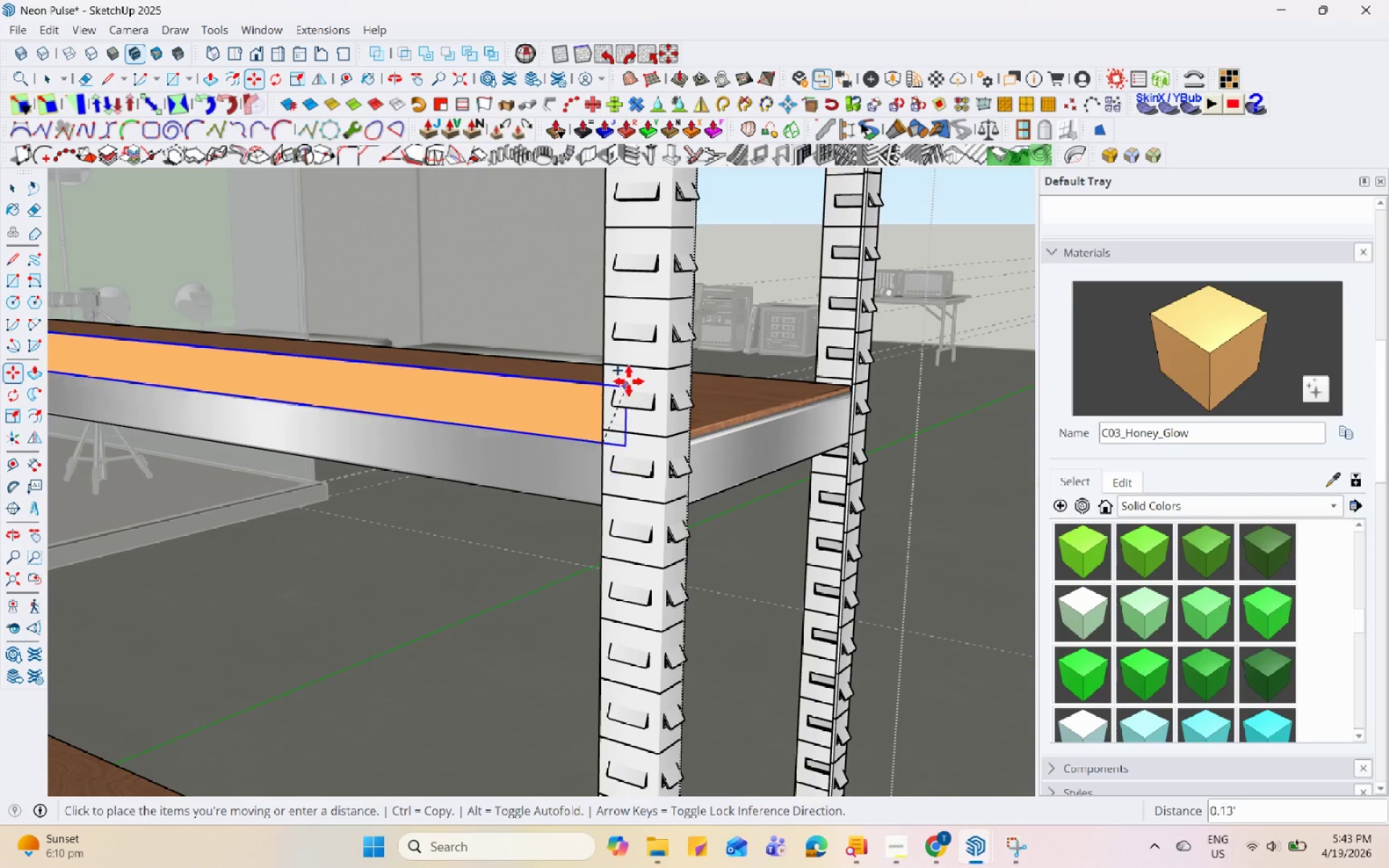 
scroll: coordinate [611, 660], scroll_direction: up, amount: 2.0
 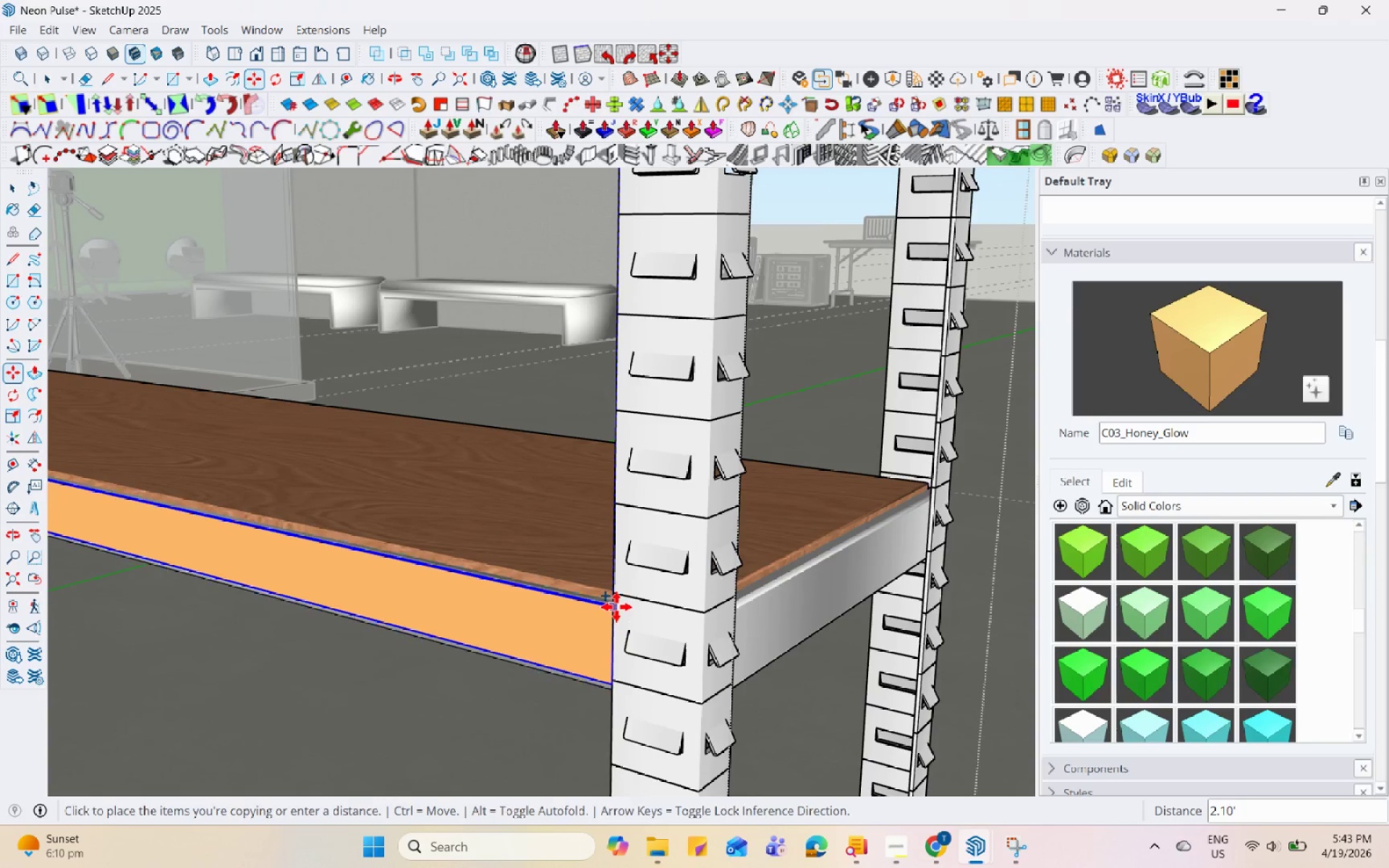 
left_click([616, 607])
 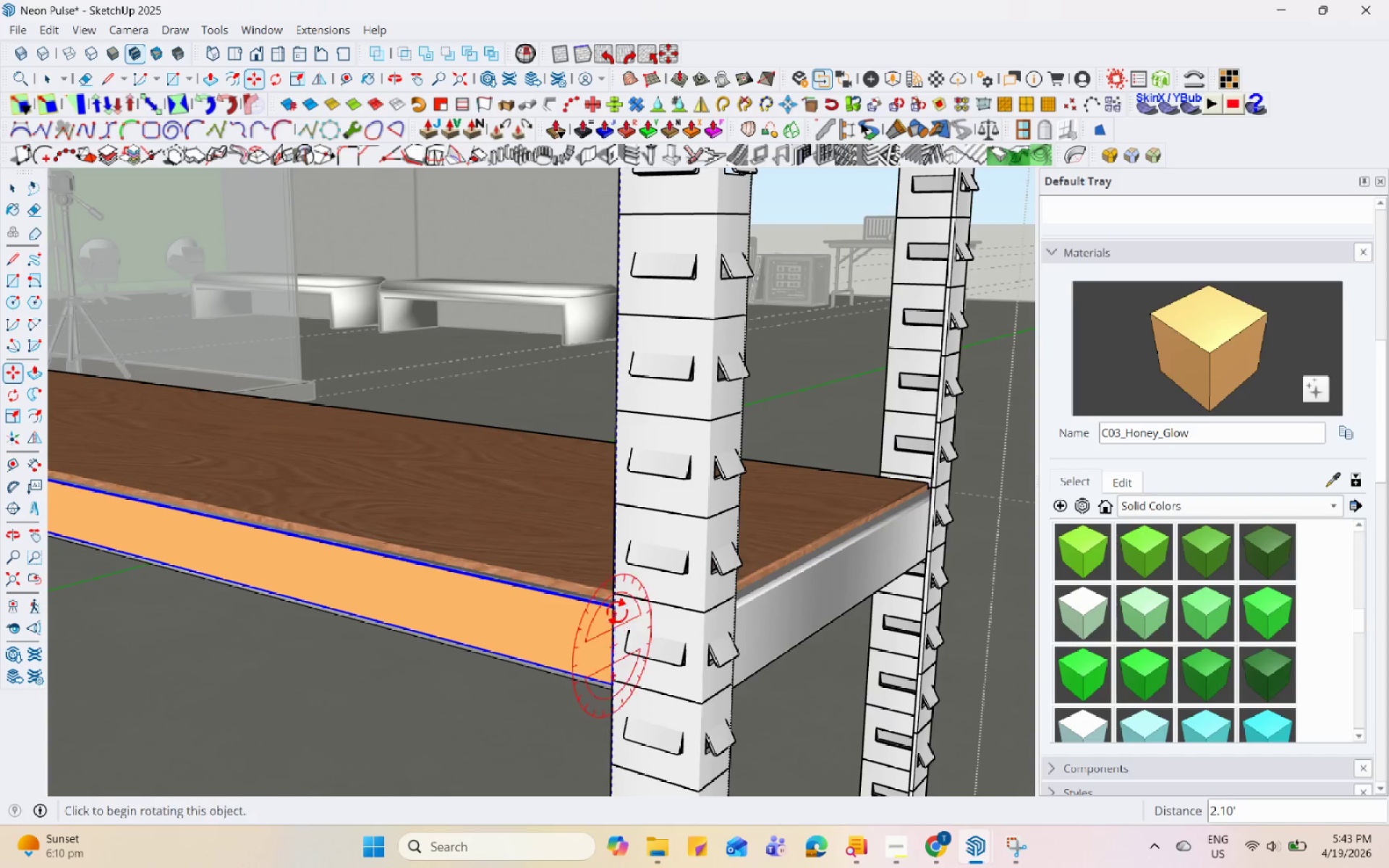 
left_click([616, 610])
 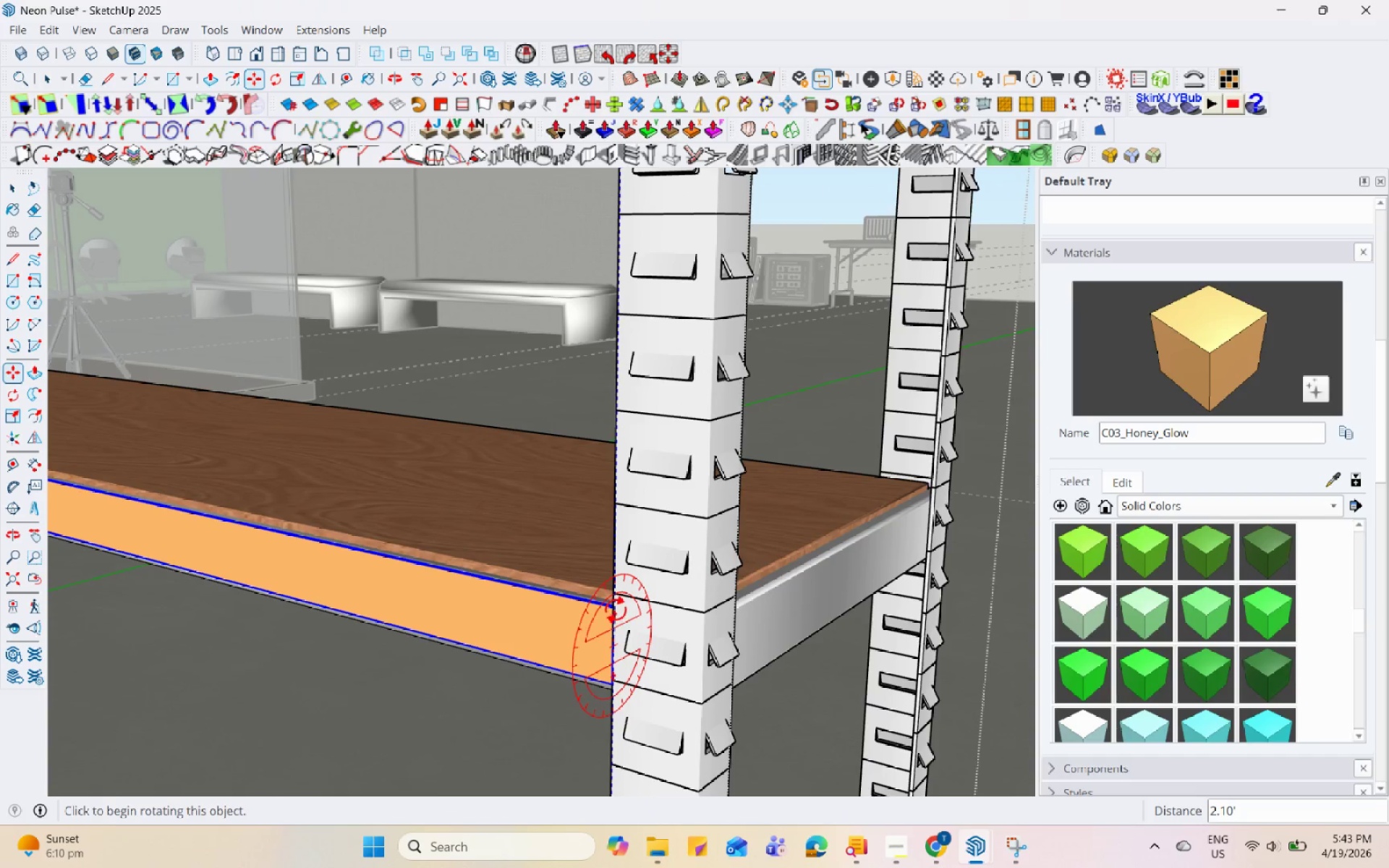 
key(Control+ControlLeft)
 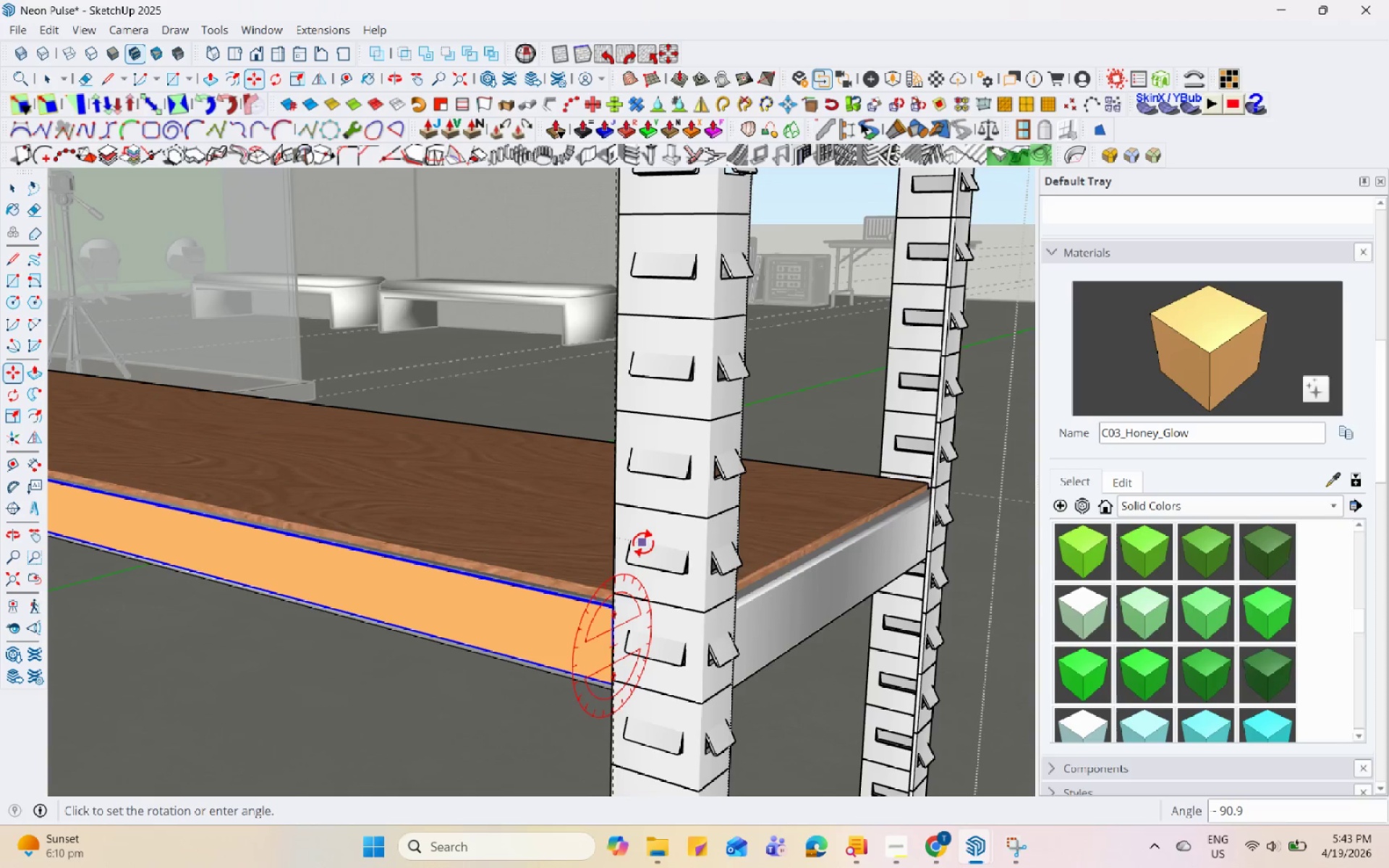 
key(Space)
 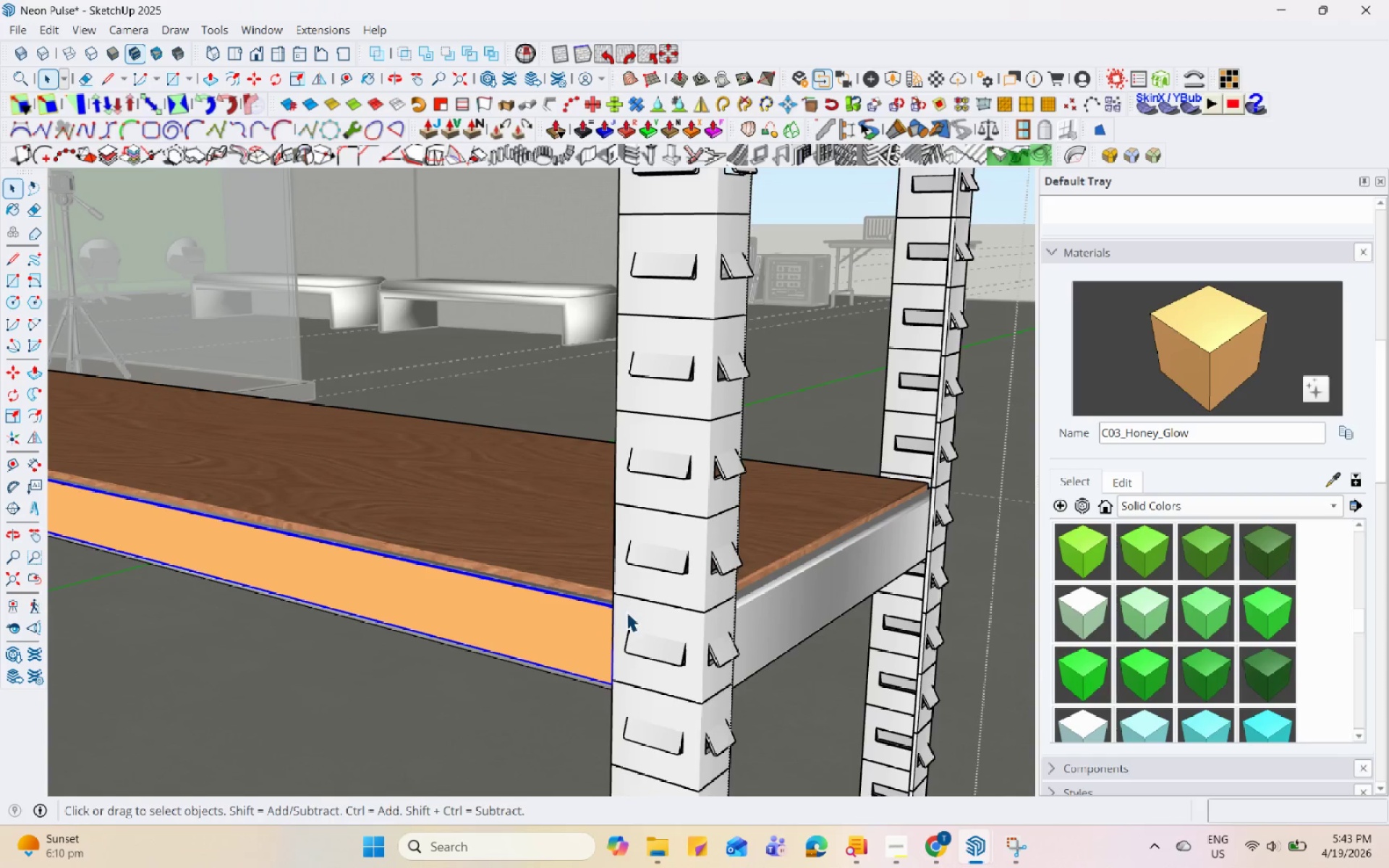 
key(M)
 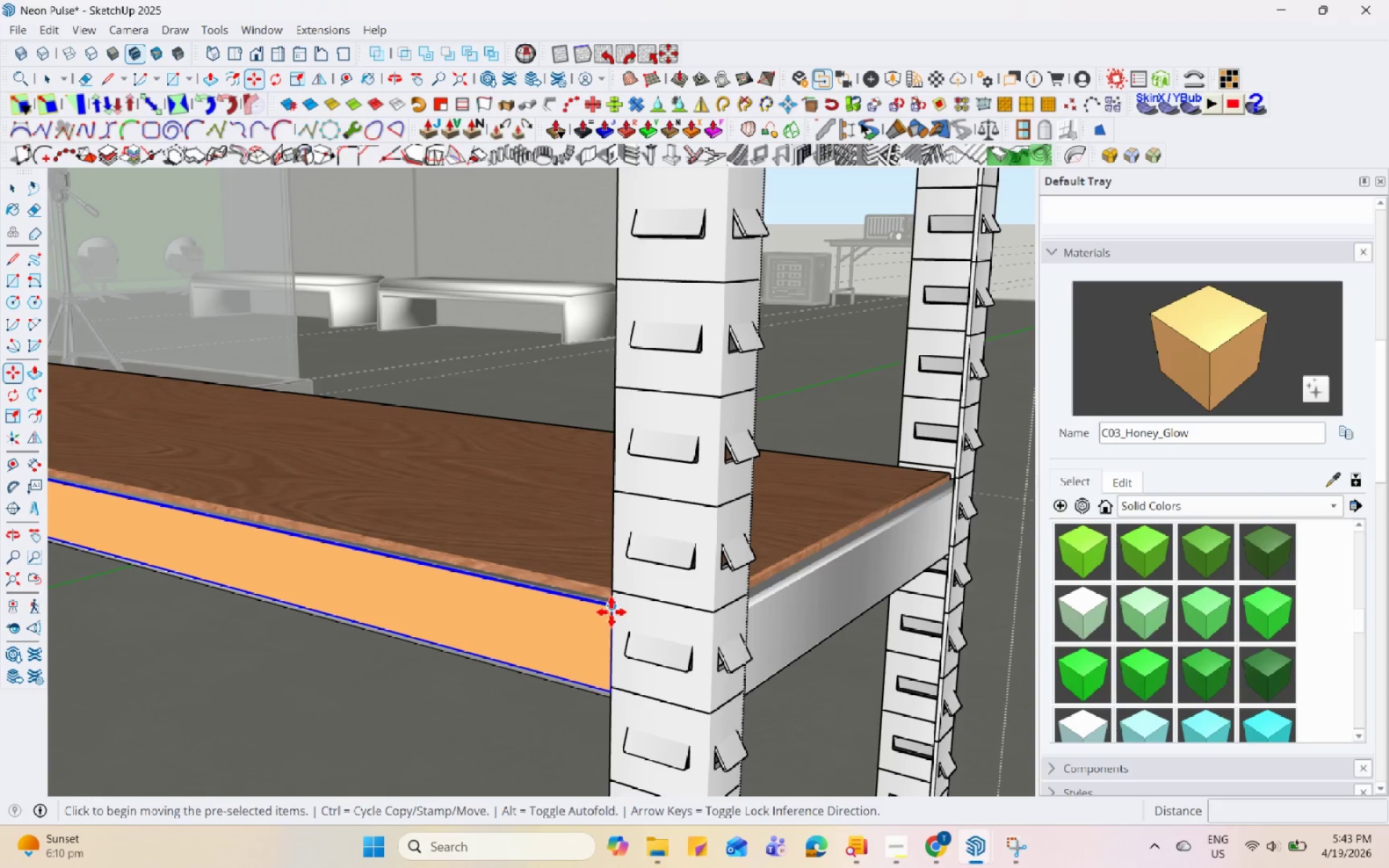 
scroll: coordinate [625, 616], scroll_direction: up, amount: 1.0
 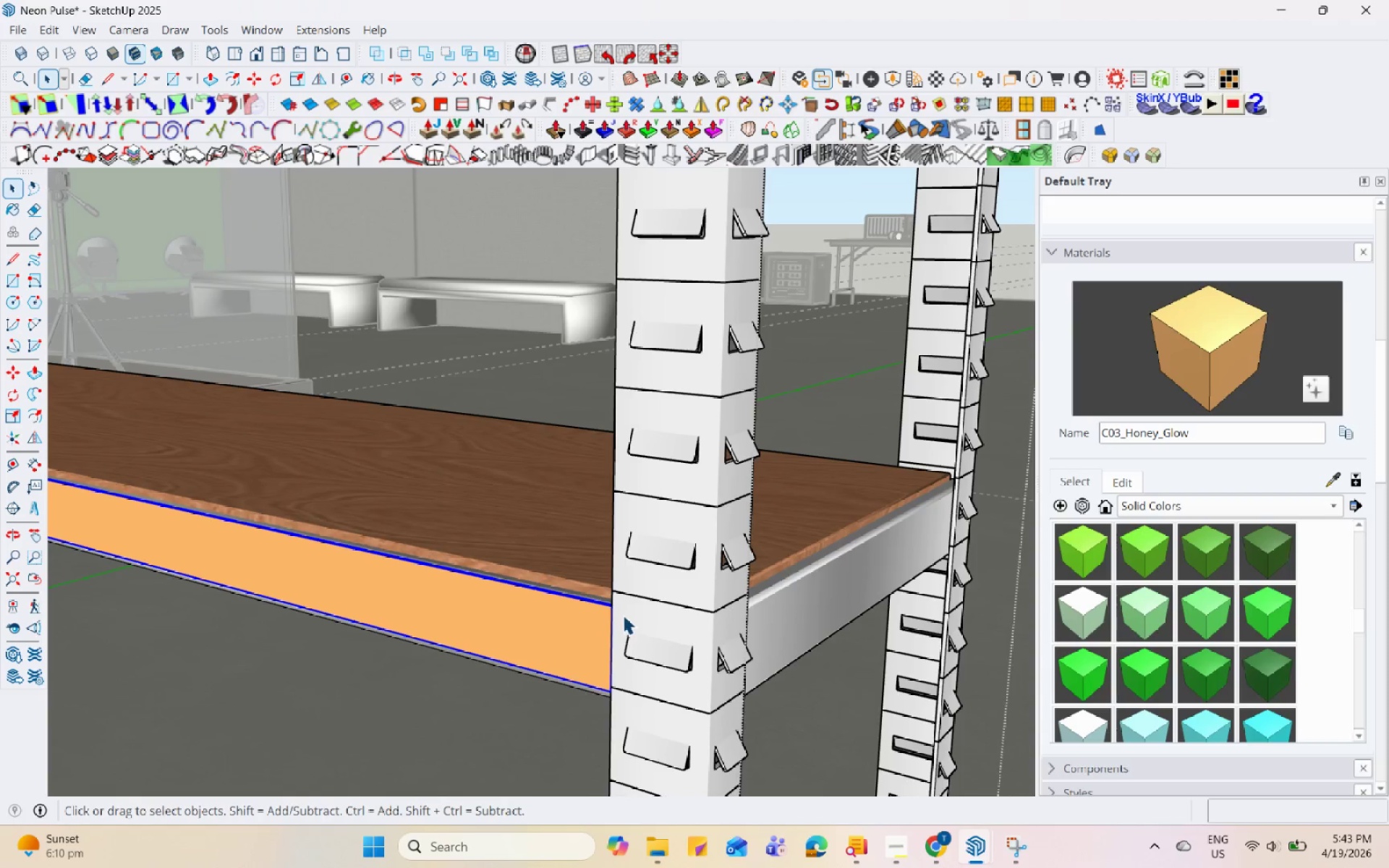 
key(Control+ControlLeft)
 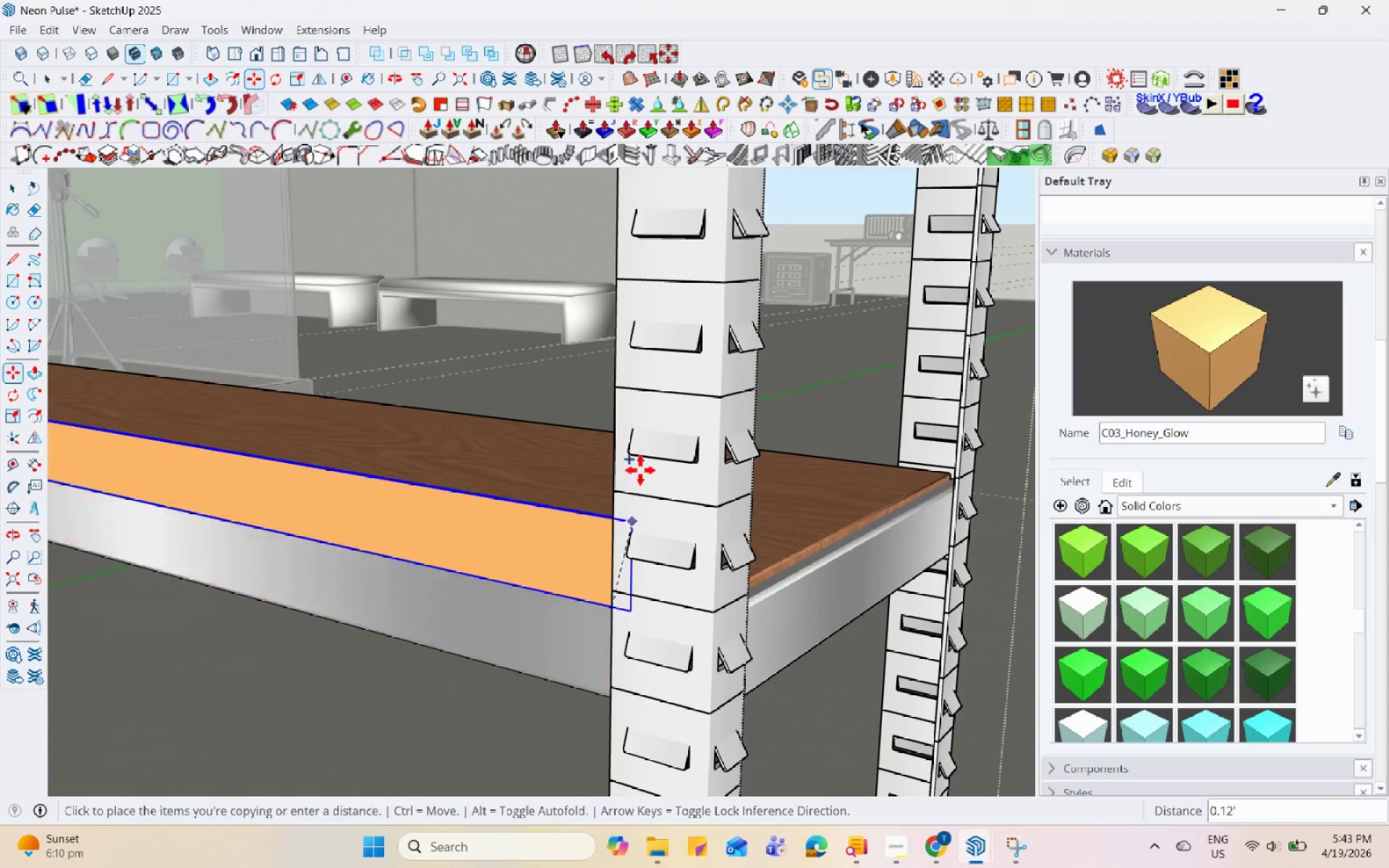 
scroll: coordinate [647, 463], scroll_direction: down, amount: 18.0
 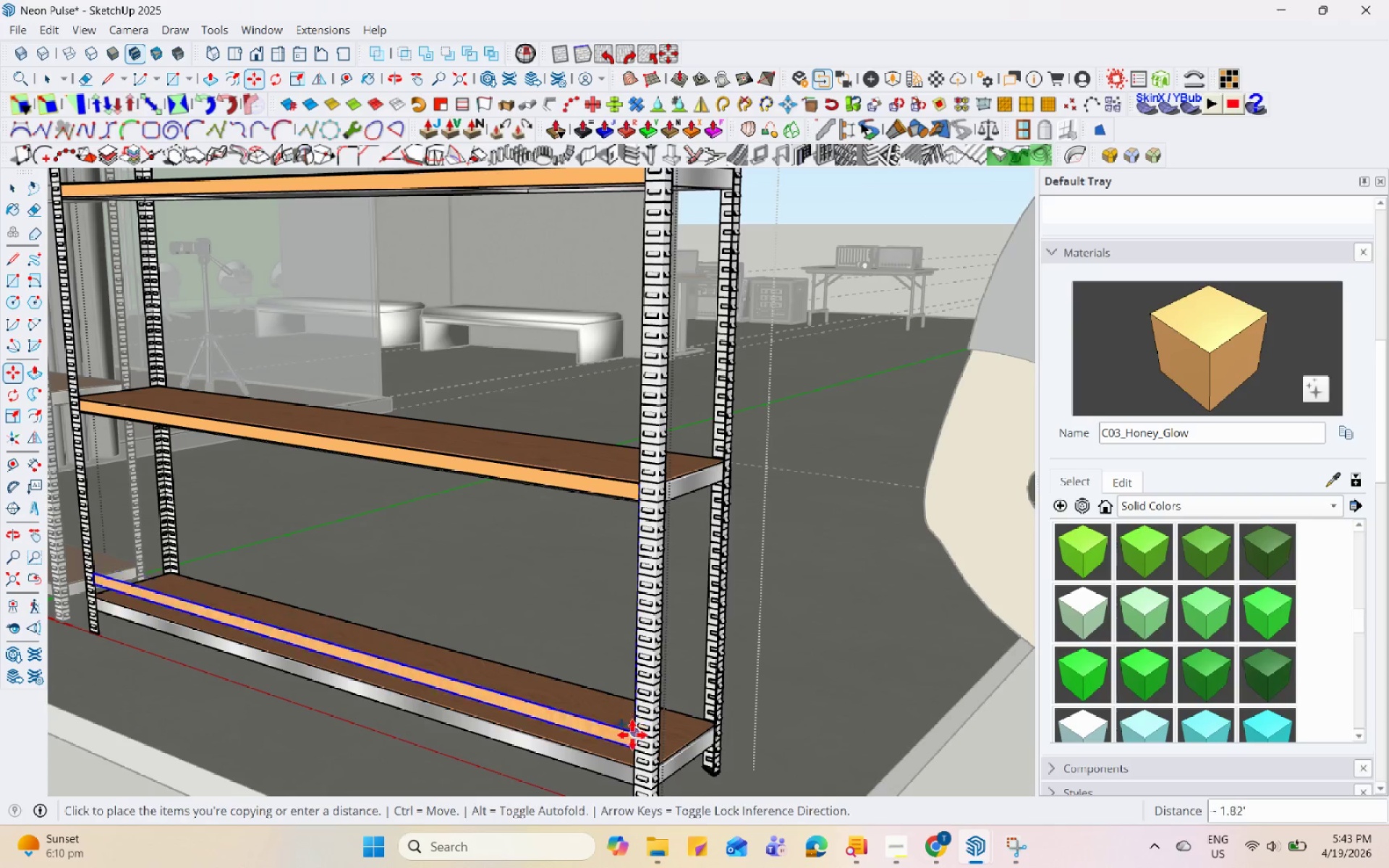 
scroll: coordinate [647, 705], scroll_direction: up, amount: 7.0
 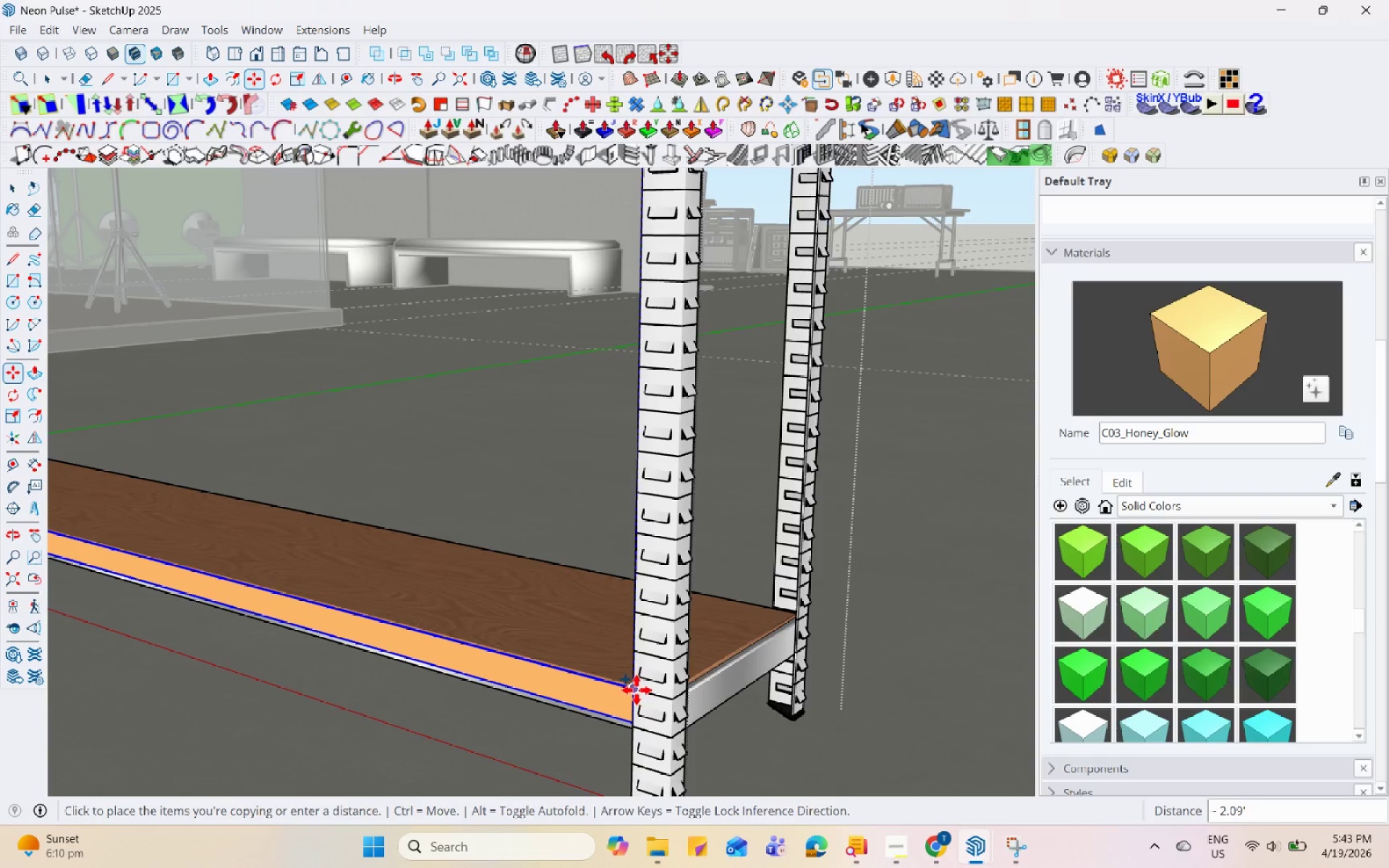 
left_click([637, 694])
 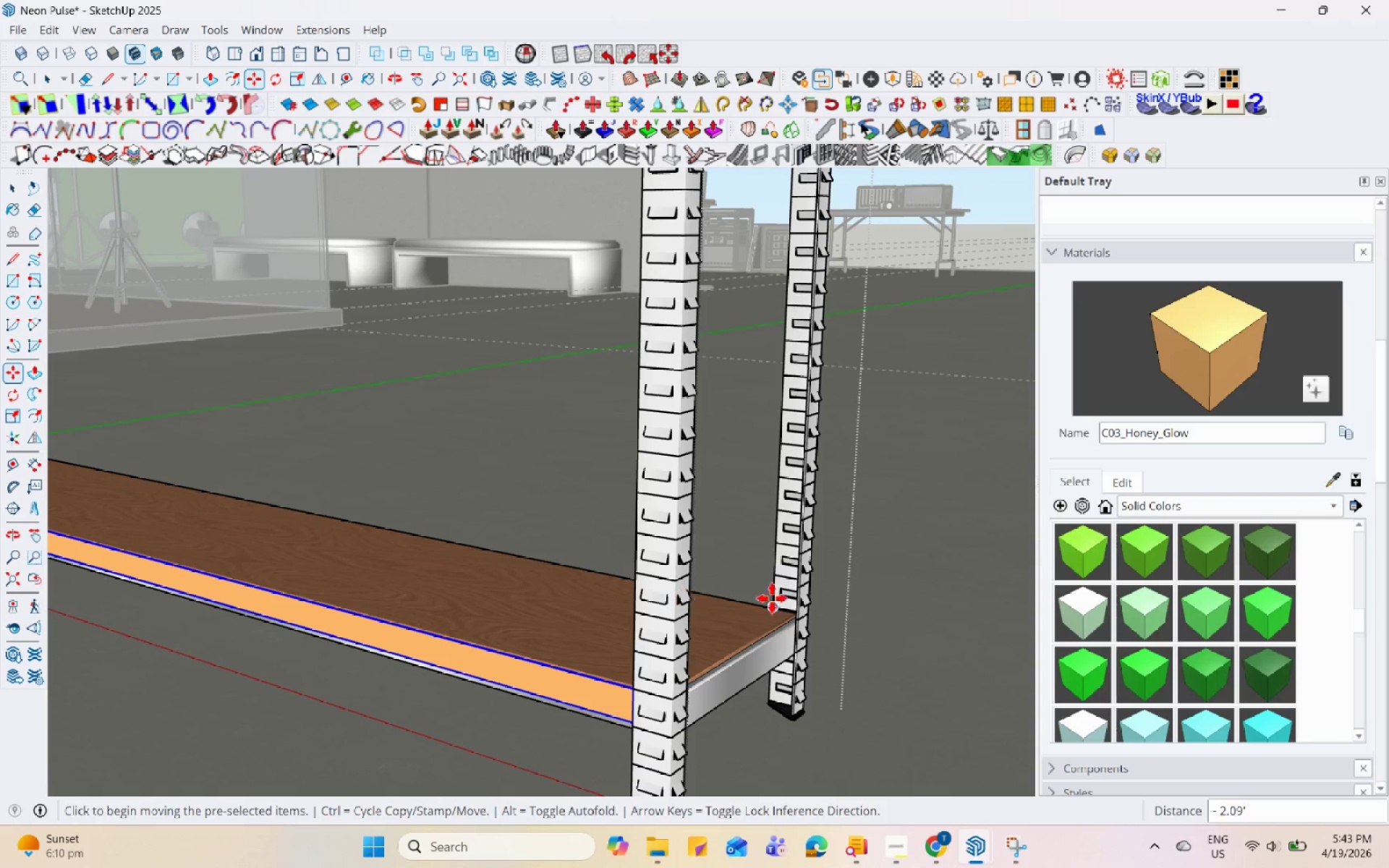 
scroll: coordinate [698, 702], scroll_direction: down, amount: 23.0
 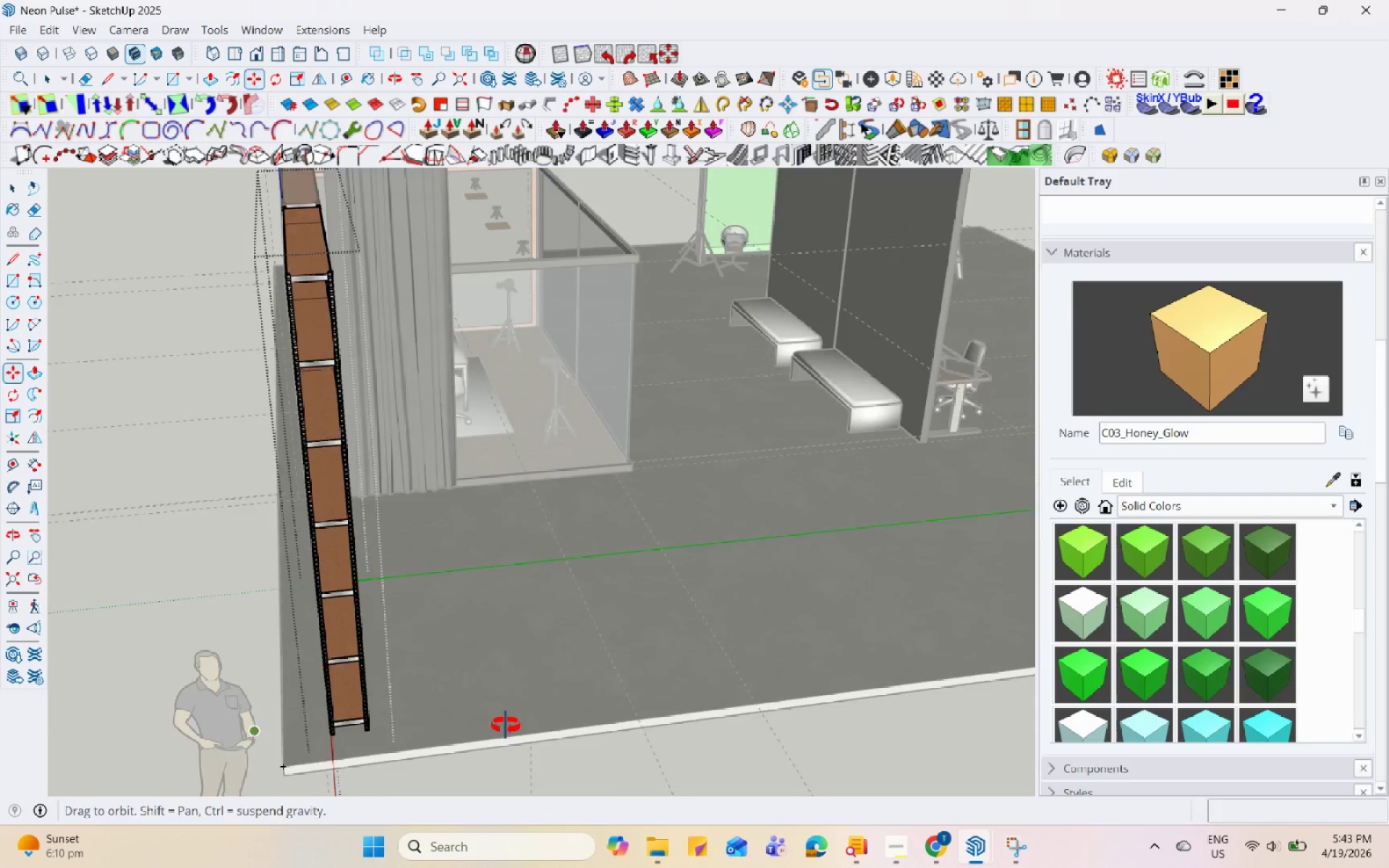 
key(Space)
 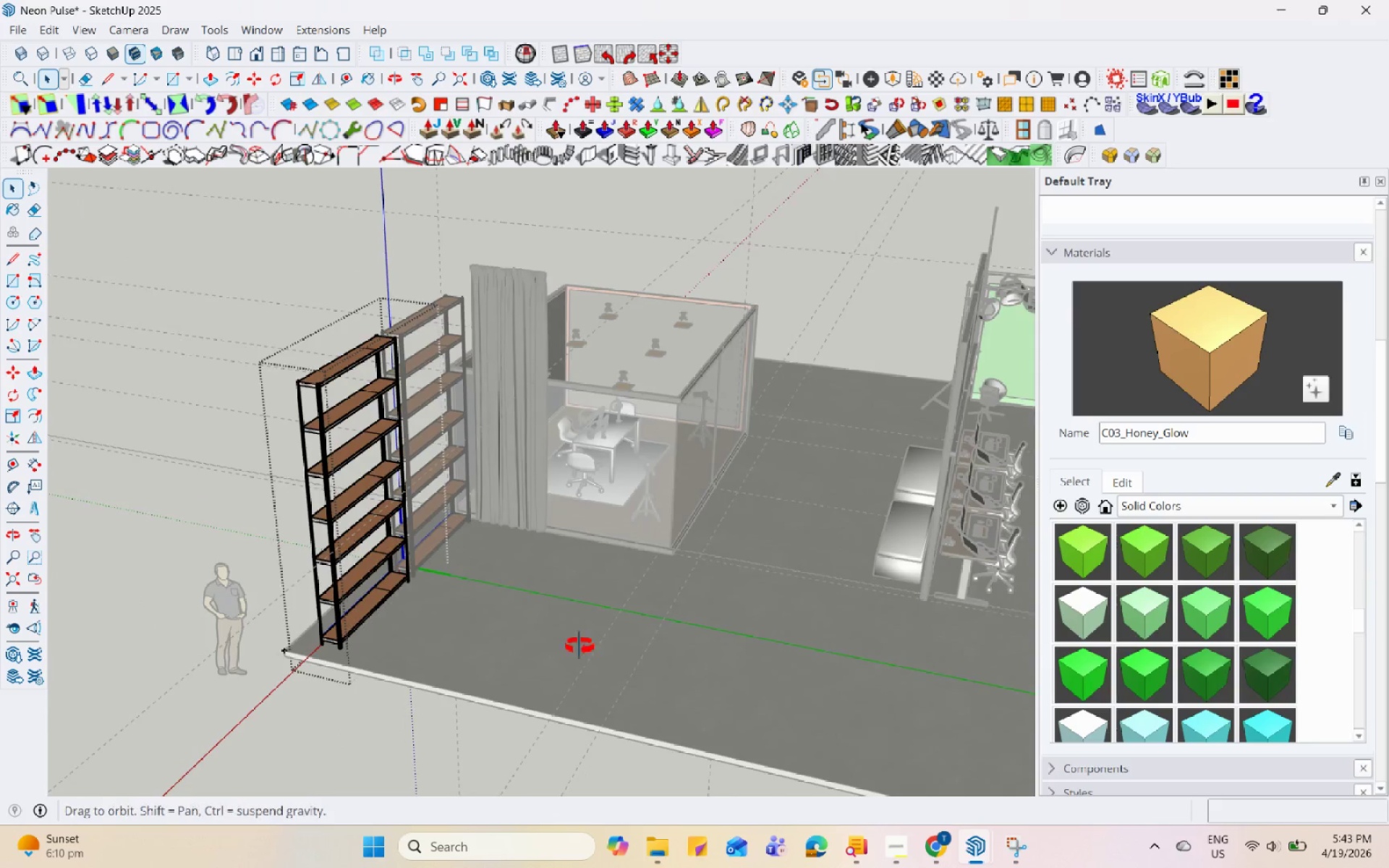 
scroll: coordinate [613, 655], scroll_direction: down, amount: 6.0
 